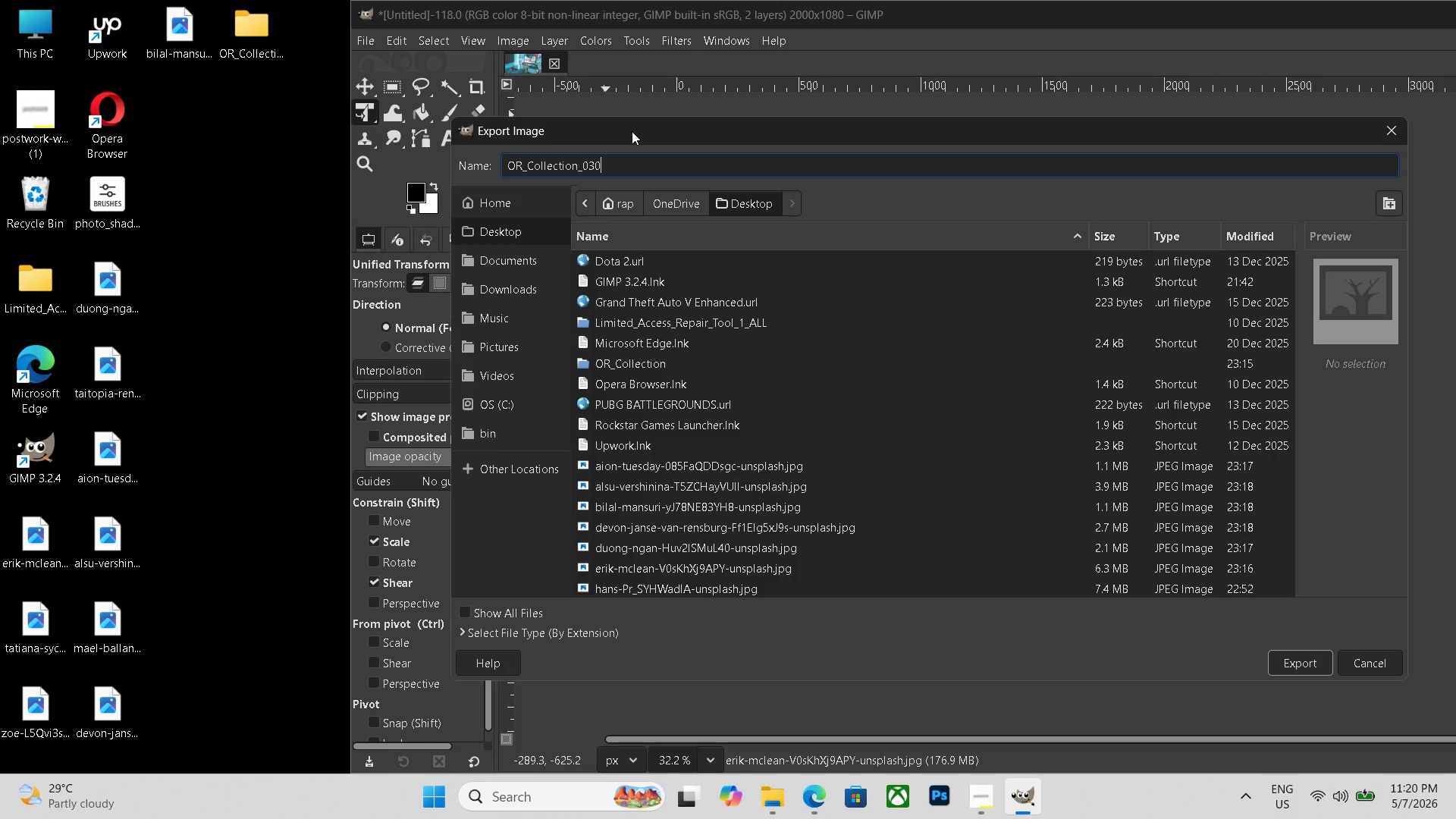 
key(Control+A)
 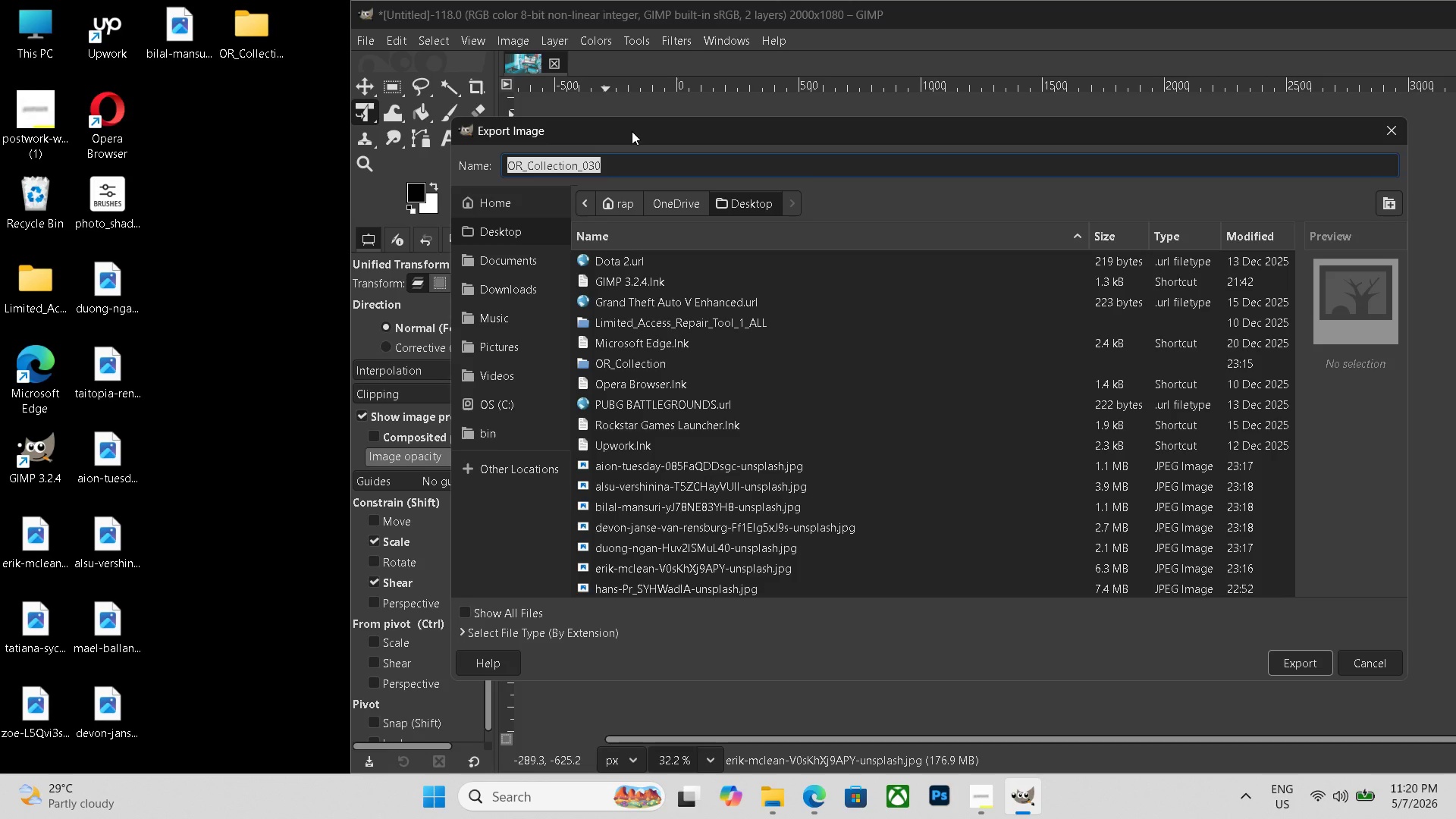 
key(Control+C)
 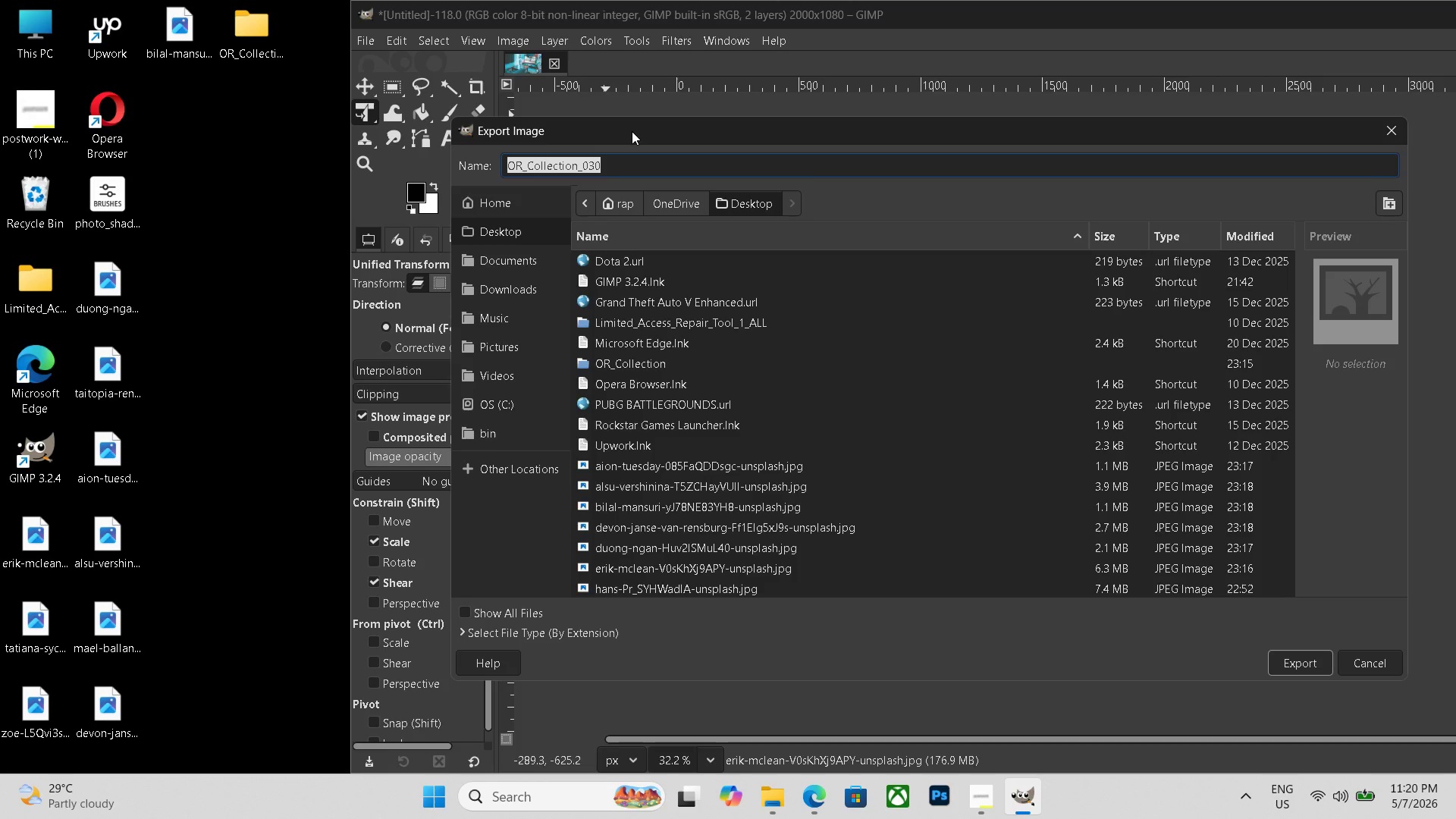 
key(Control+C)
 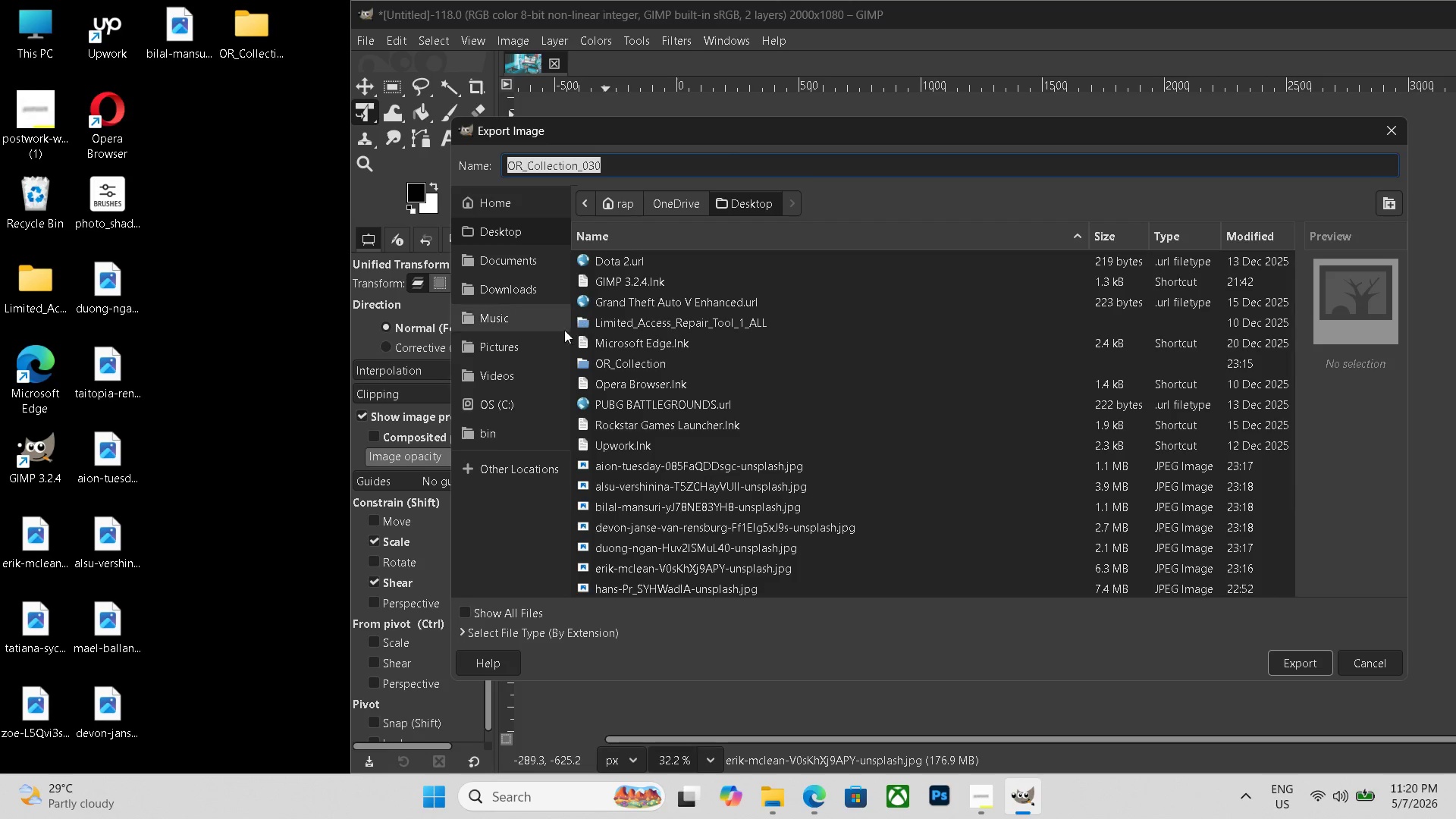 
left_click([531, 629])
 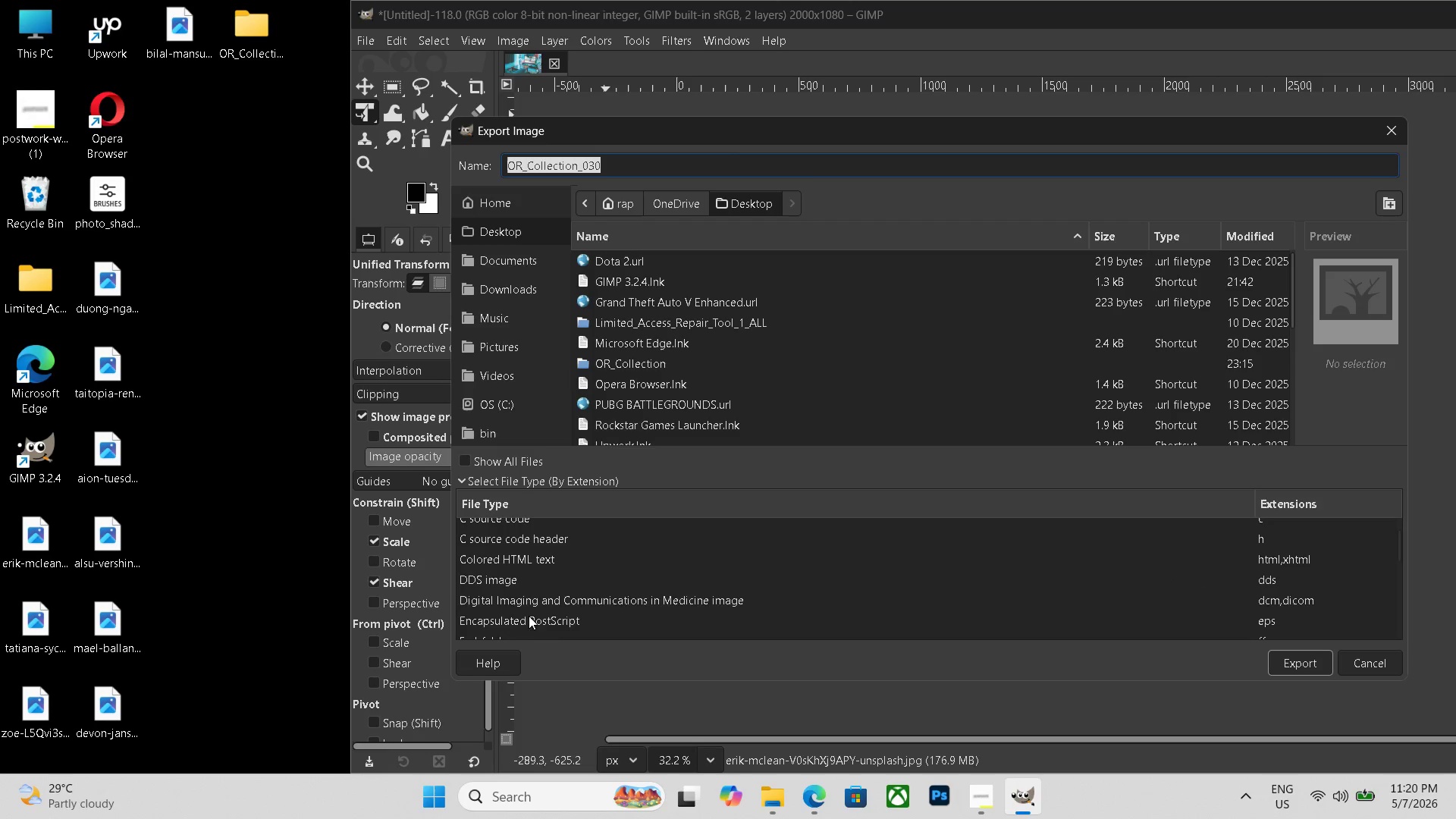 
scroll: coordinate [510, 563], scroll_direction: down, amount: 21.0
 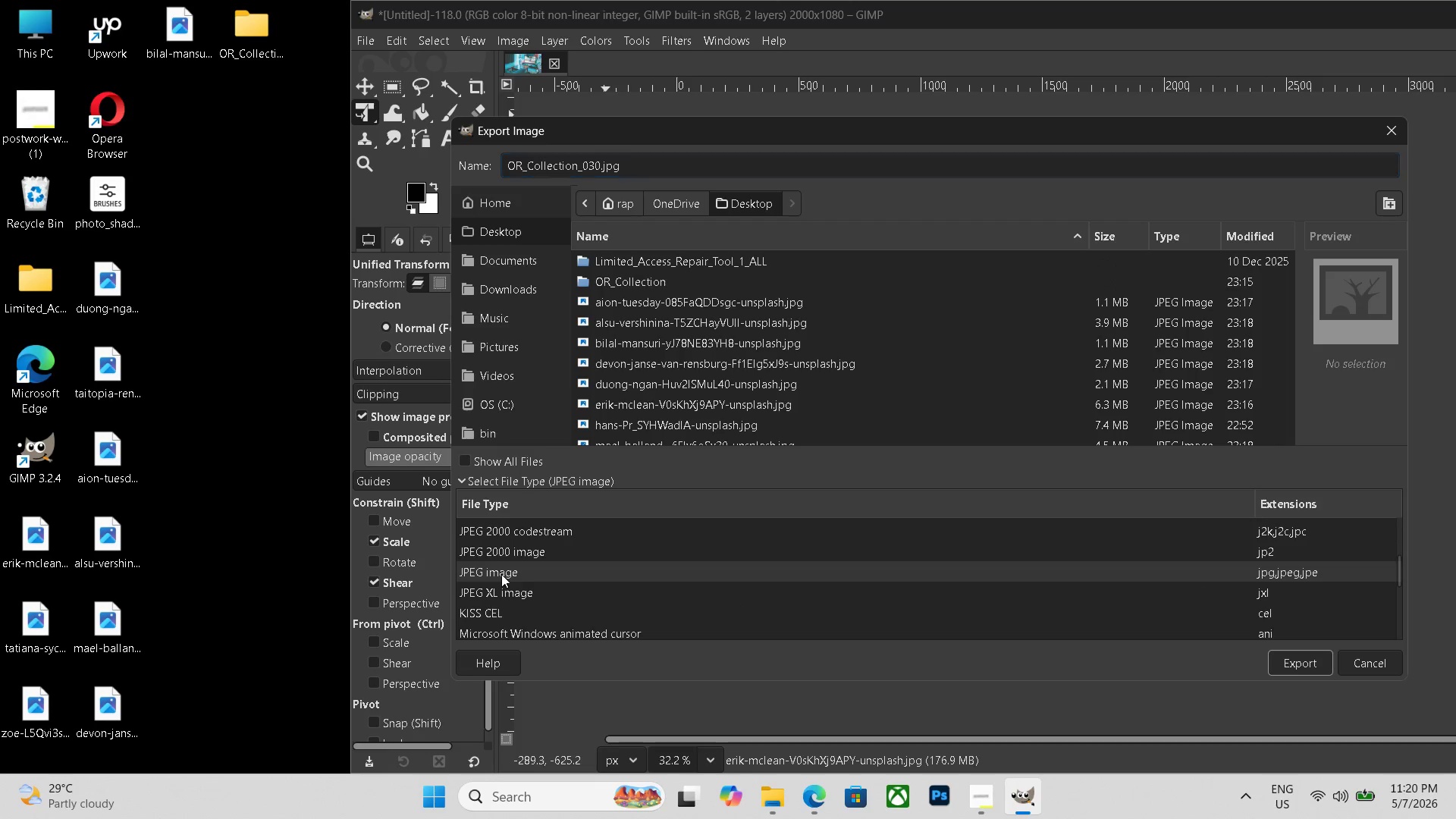 
left_click([500, 574])
 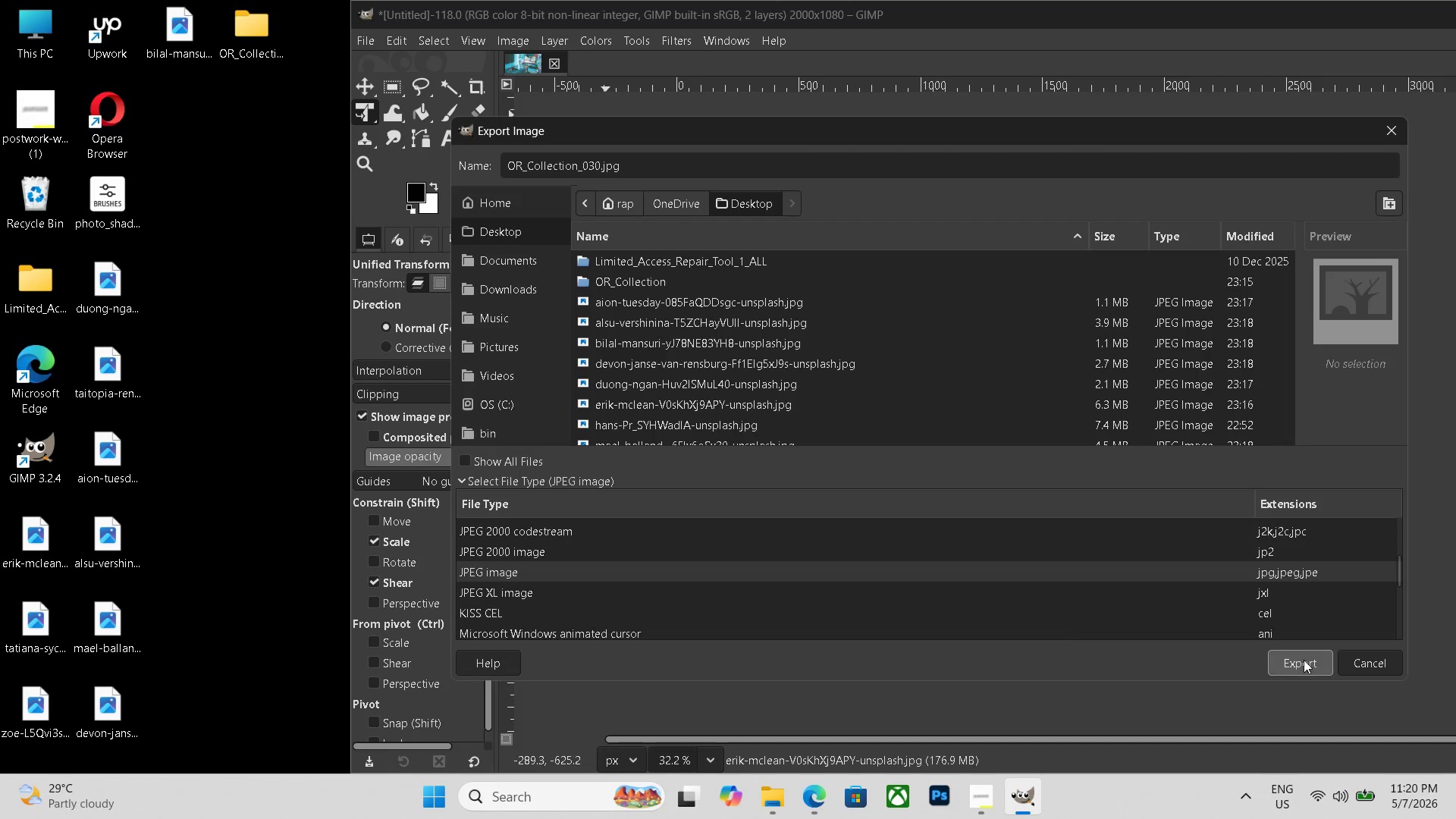 
left_click([1304, 660])
 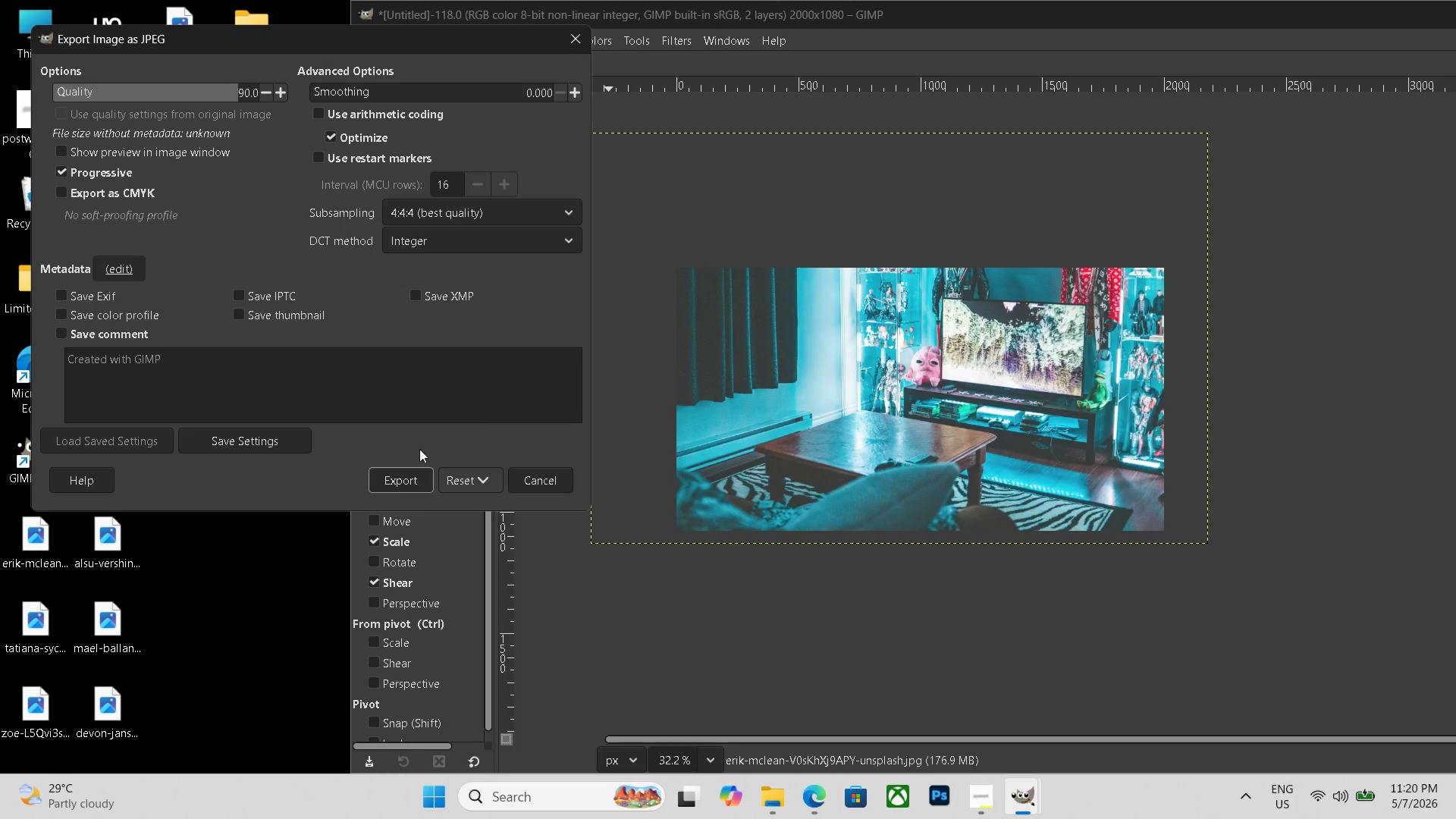 
left_click([398, 475])
 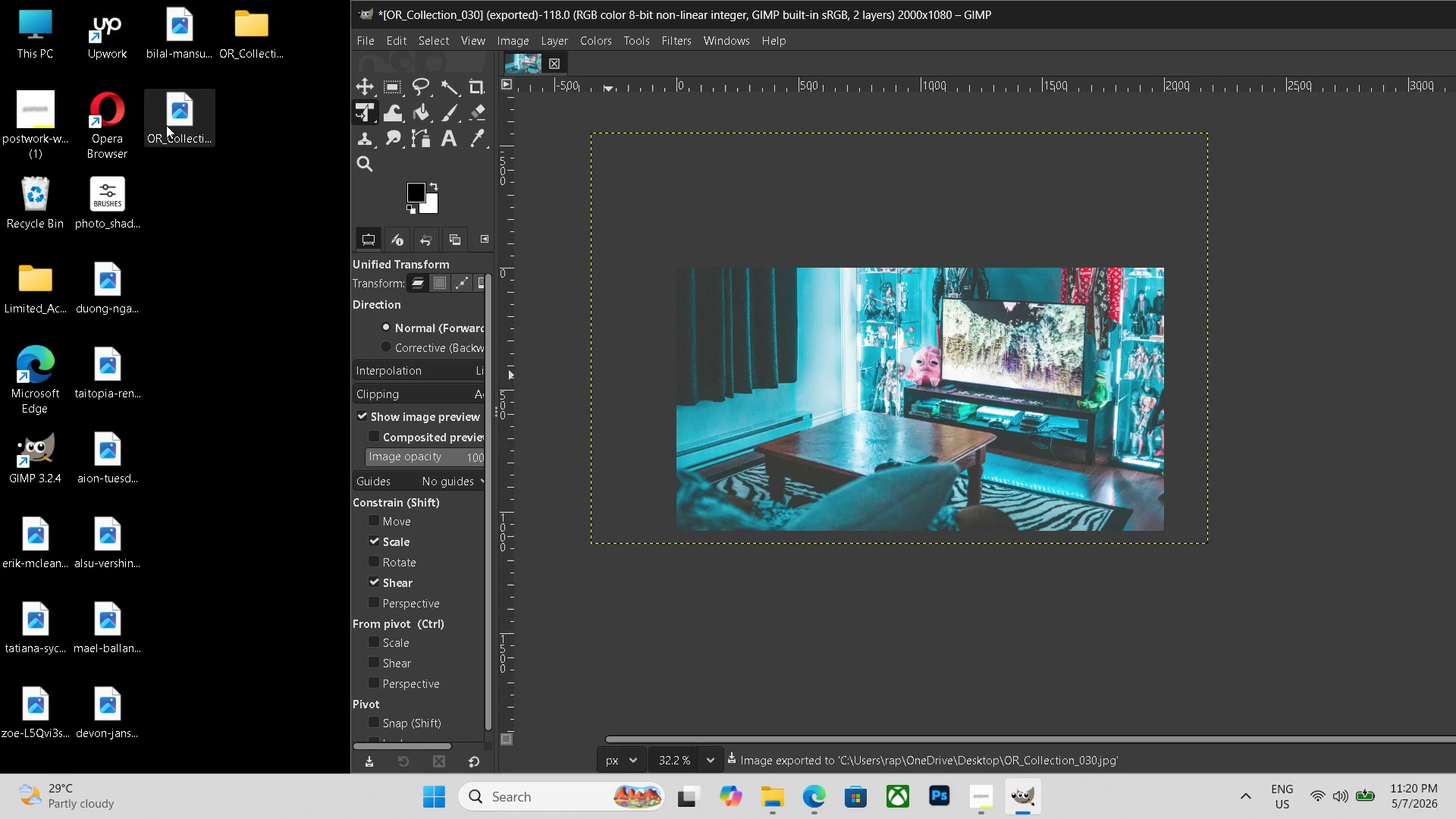 
left_click_drag(start_coordinate=[165, 111], to_coordinate=[233, 38])
 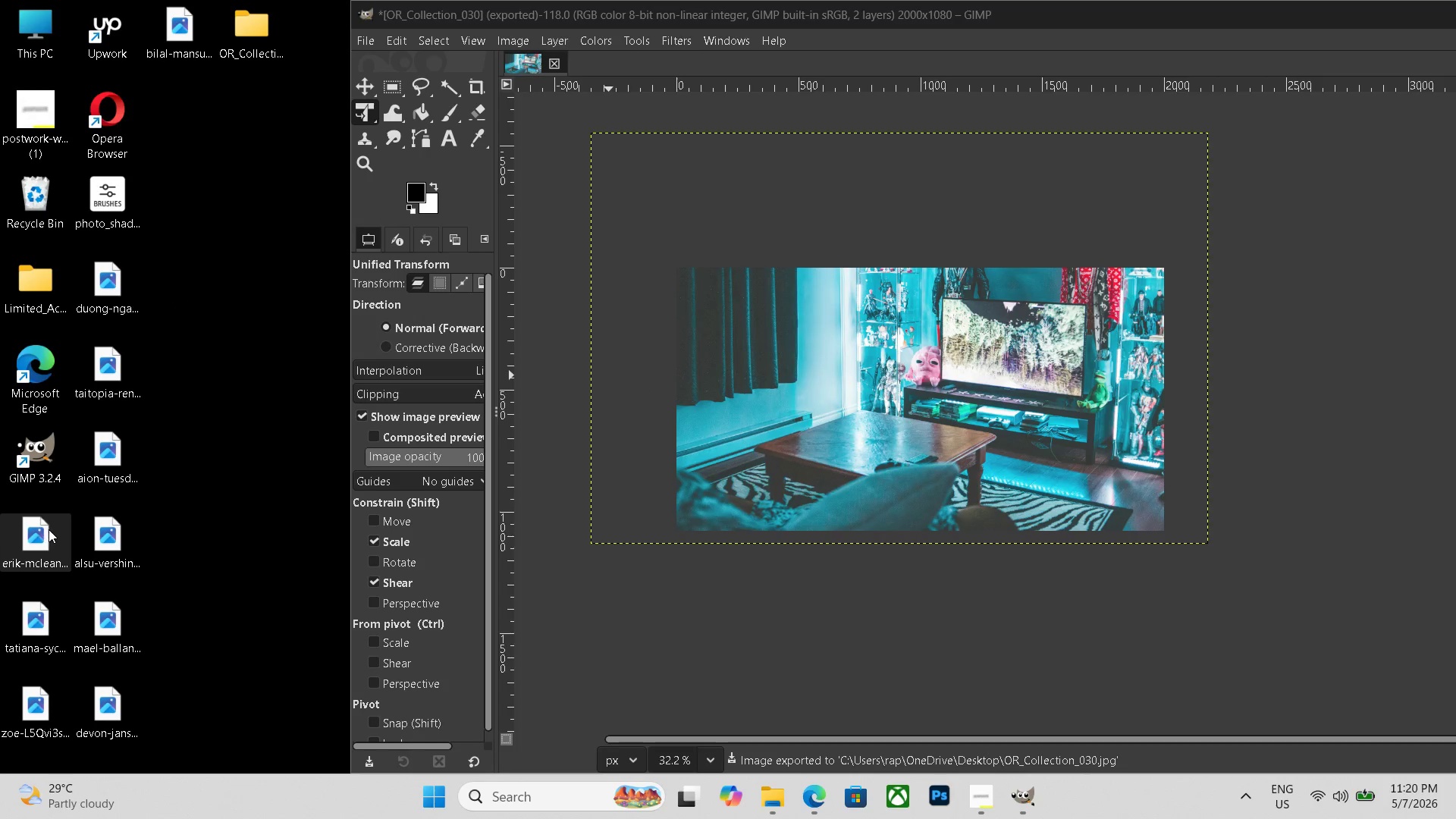 
left_click([49, 529])
 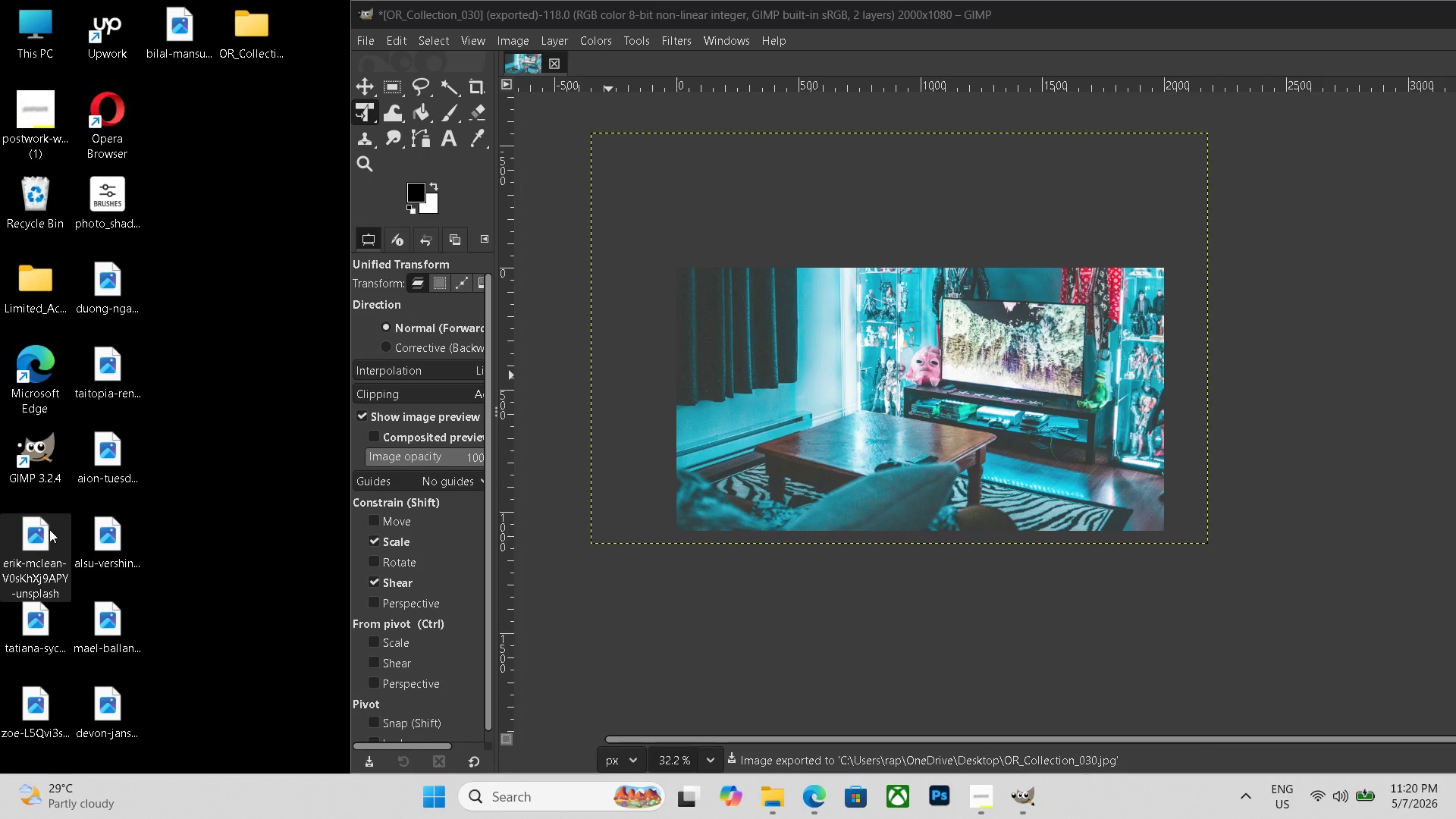 
key(Delete)
 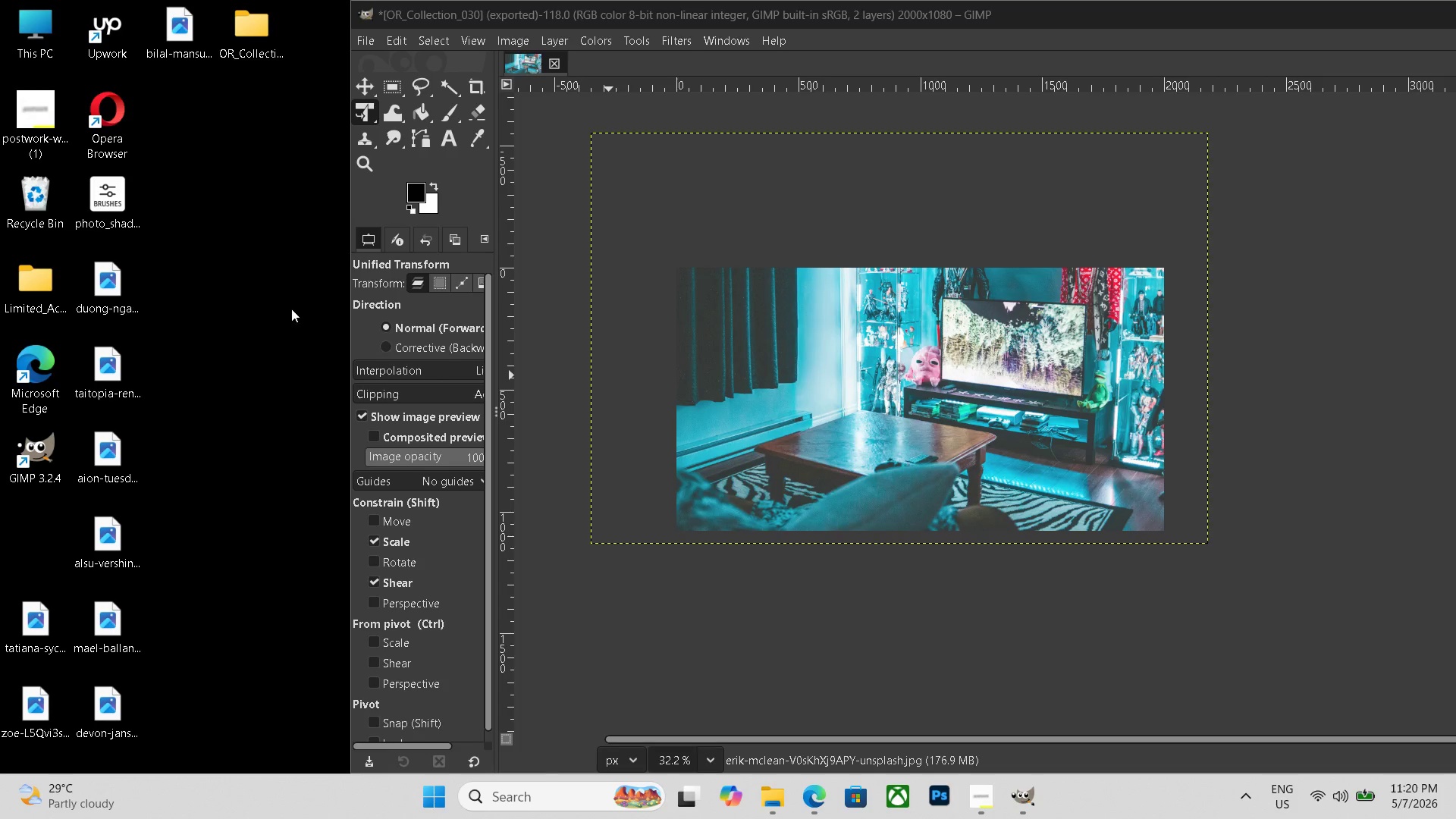 
wait(6.47)
 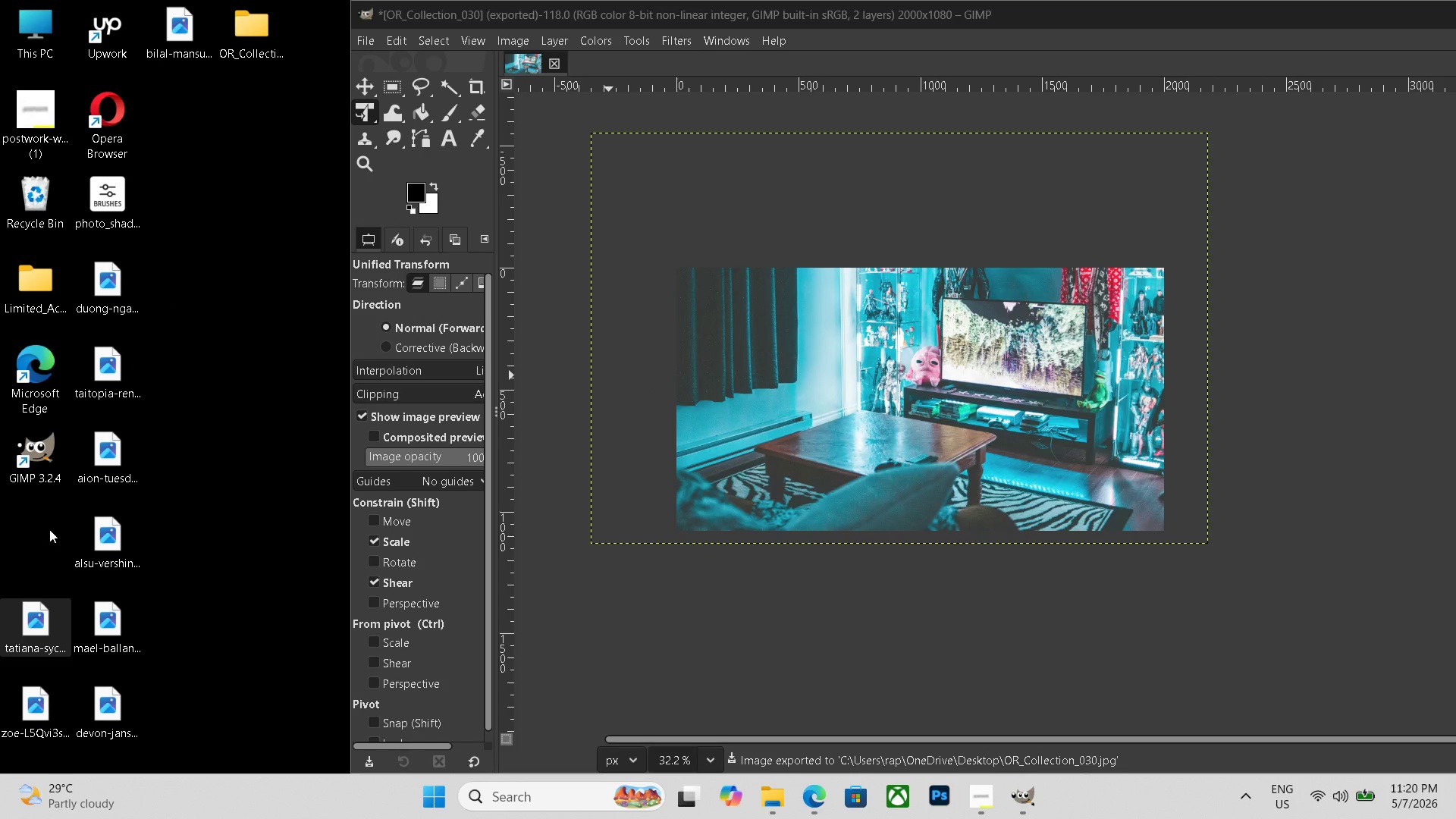 
left_click([554, 59])
 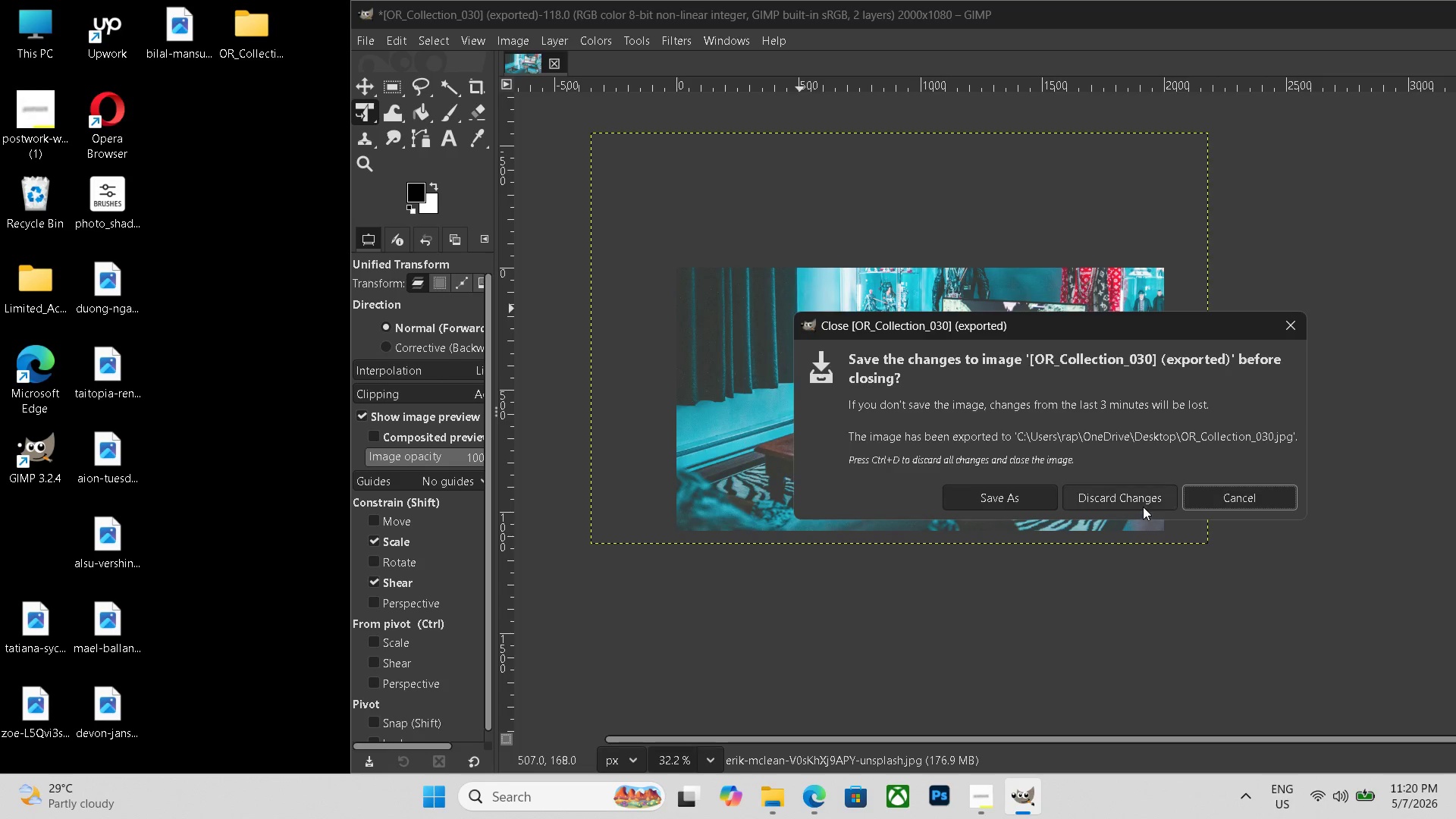 
double_click([1143, 504])
 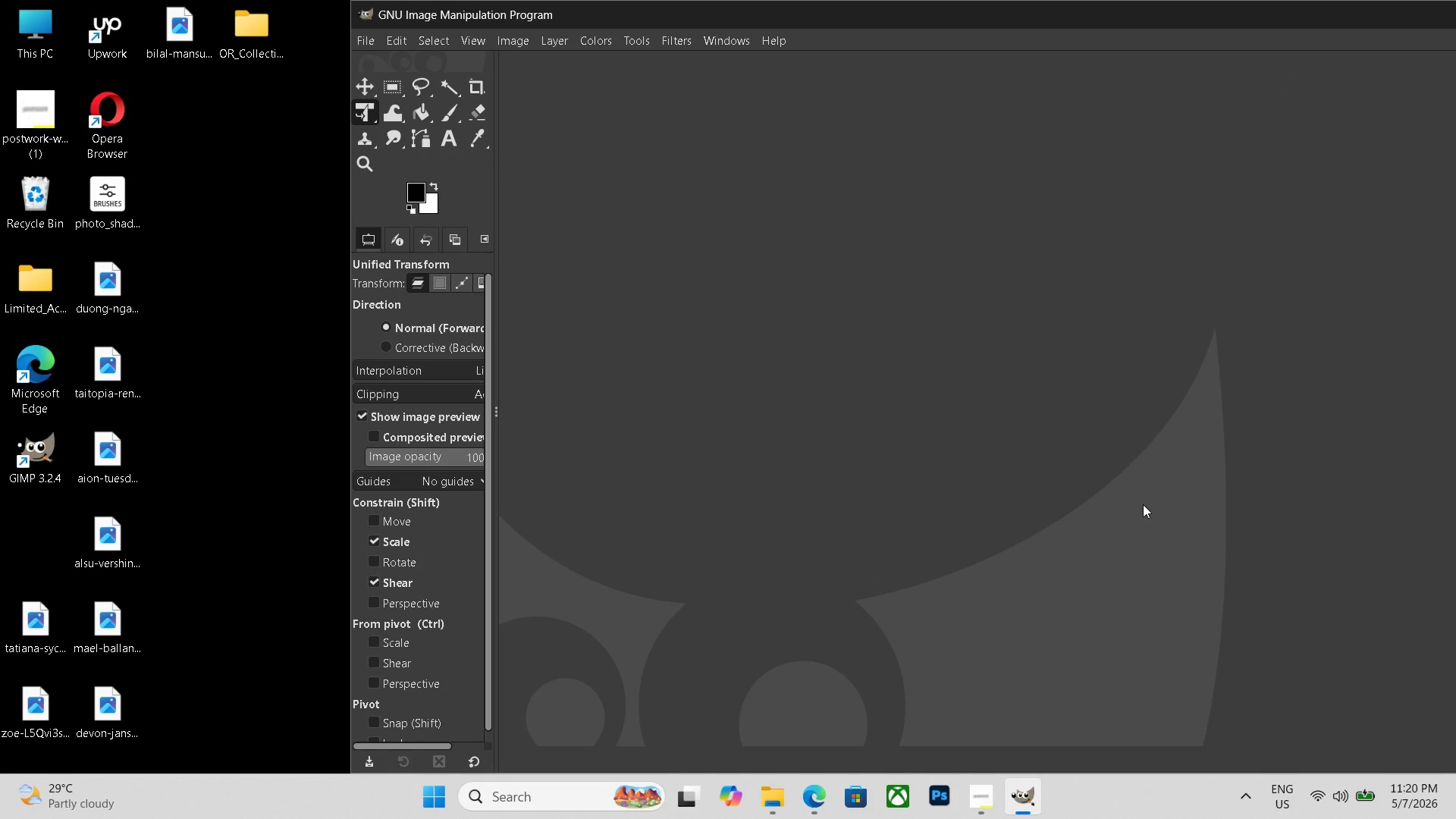 
key(Control+N)
 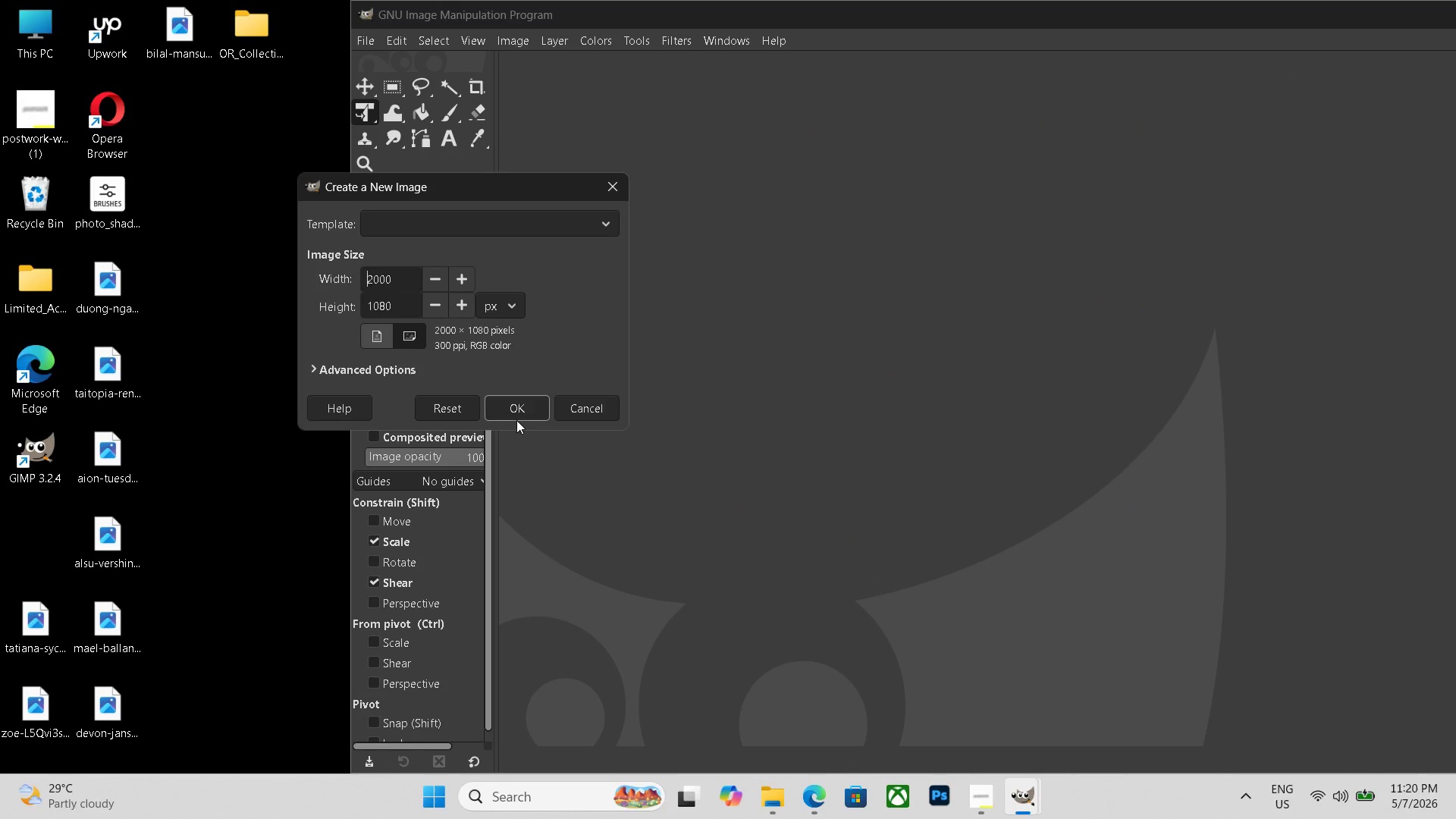 
double_click([521, 413])
 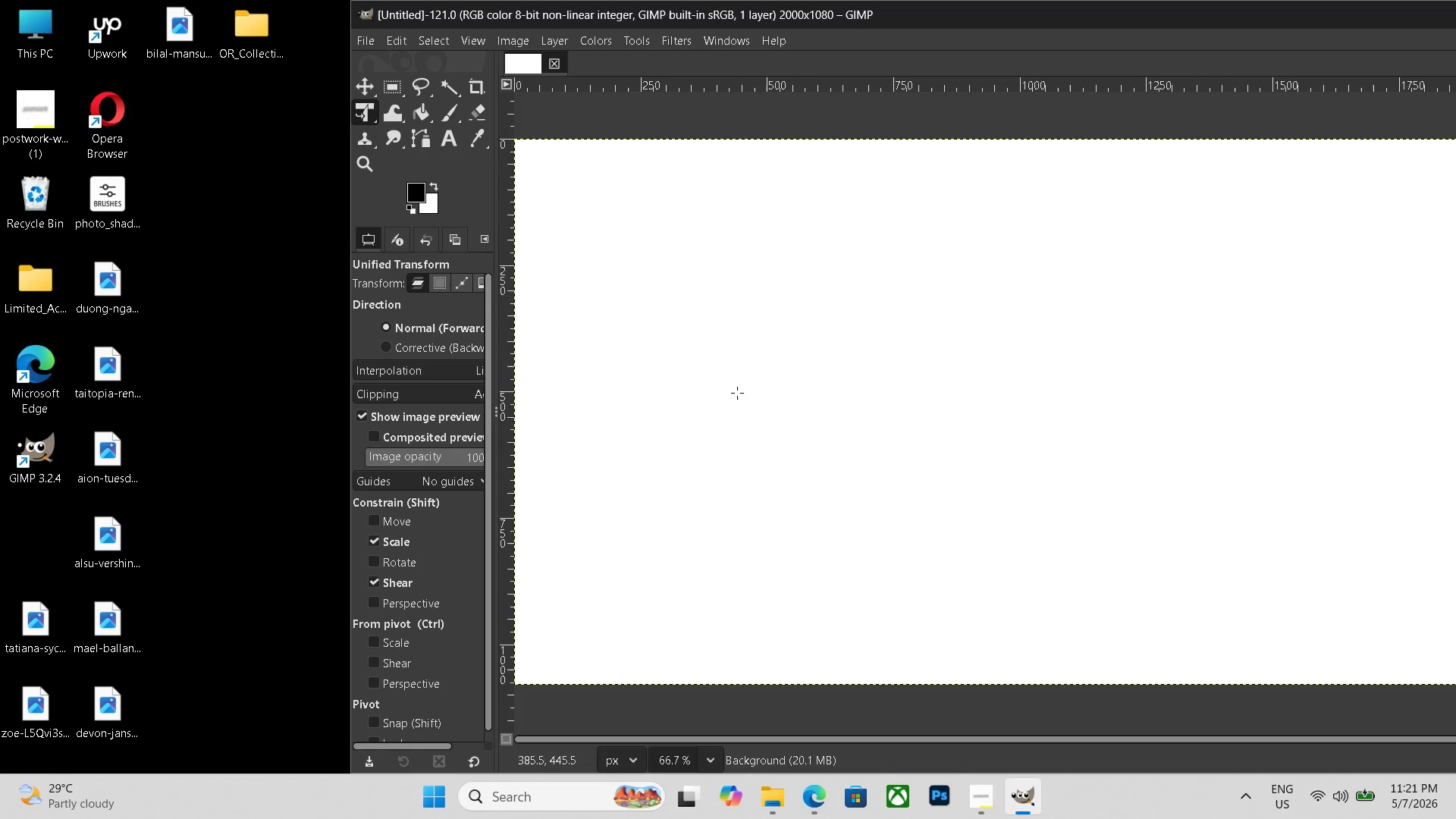 
hold_key(key=ControlLeft, duration=0.59)
scroll: coordinate [821, 418], scroll_direction: down, amount: 7.0
 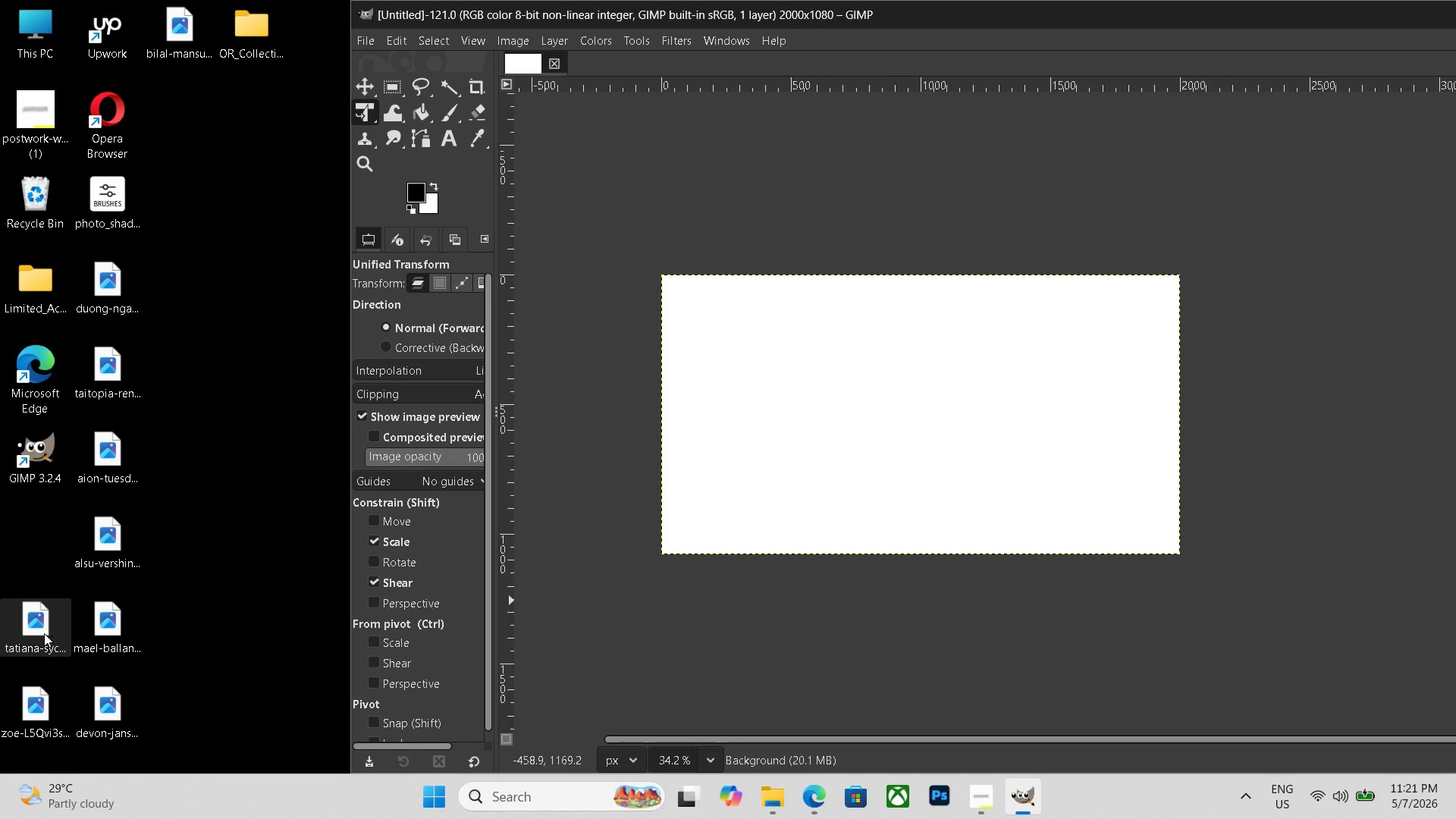 
left_click_drag(start_coordinate=[44, 633], to_coordinate=[834, 528])
 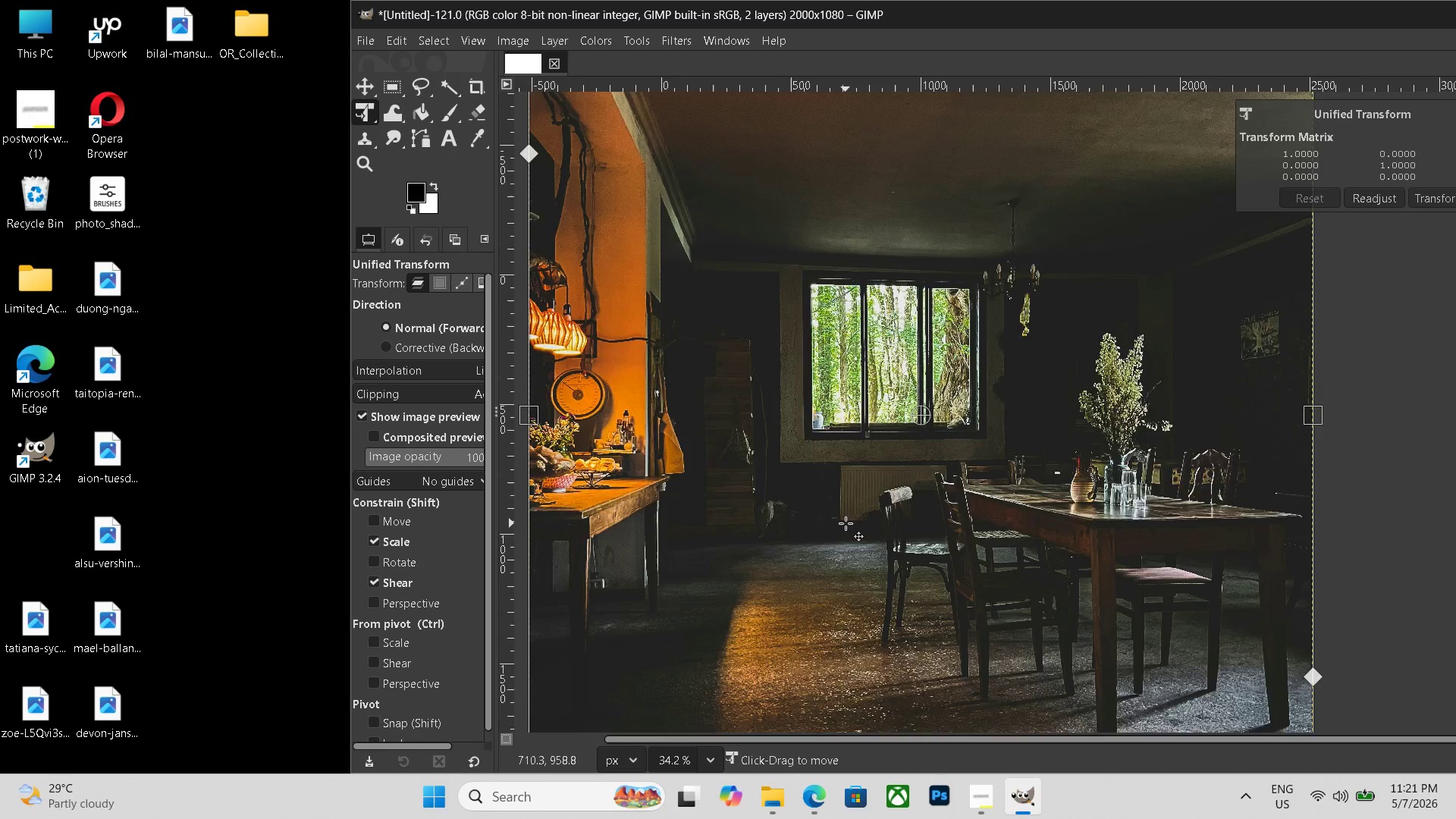 
hold_key(key=ControlLeft, duration=0.64)
scroll: coordinate [846, 523], scroll_direction: down, amount: 12.0
 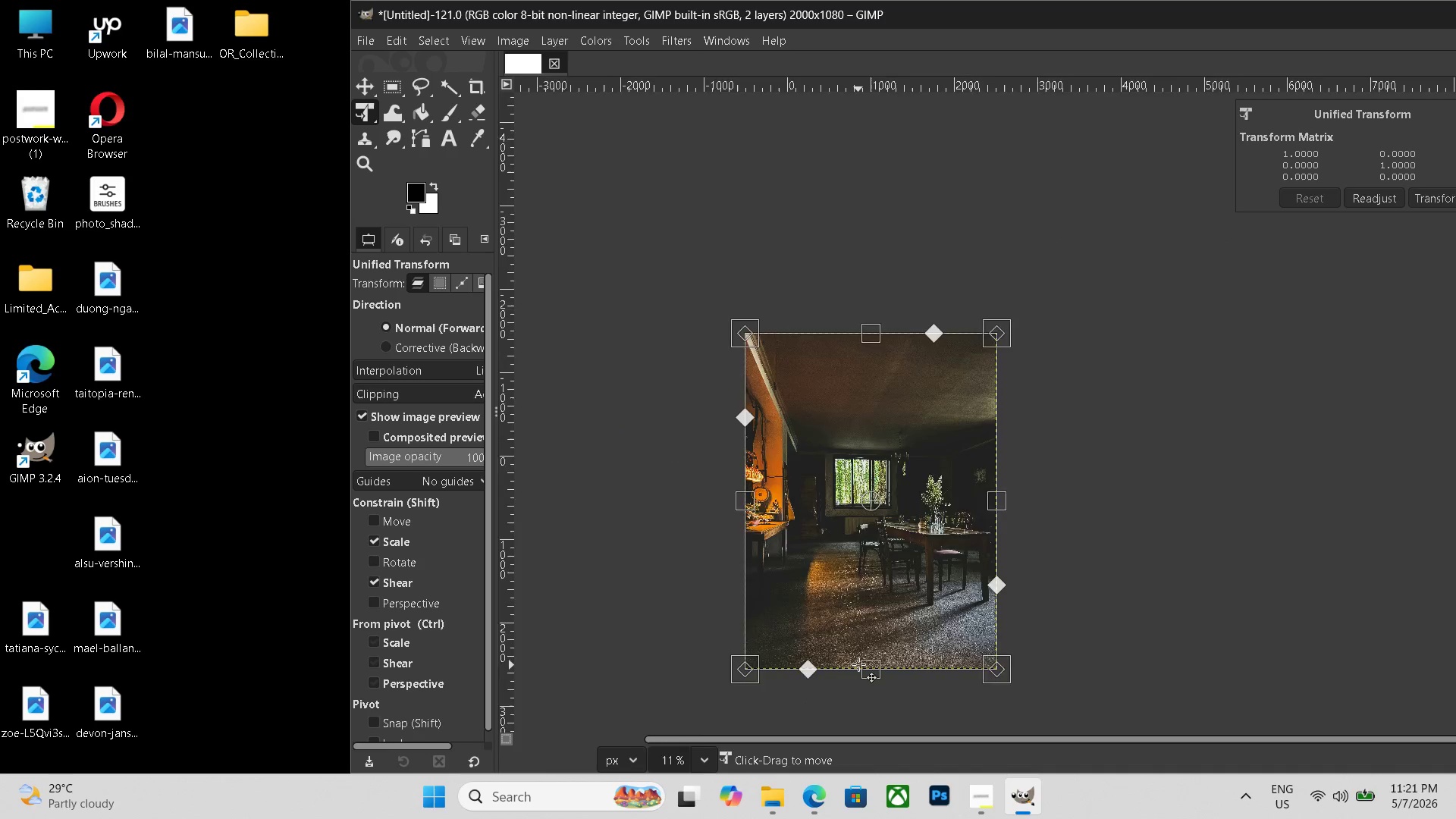 
key(Control+ControlLeft)
 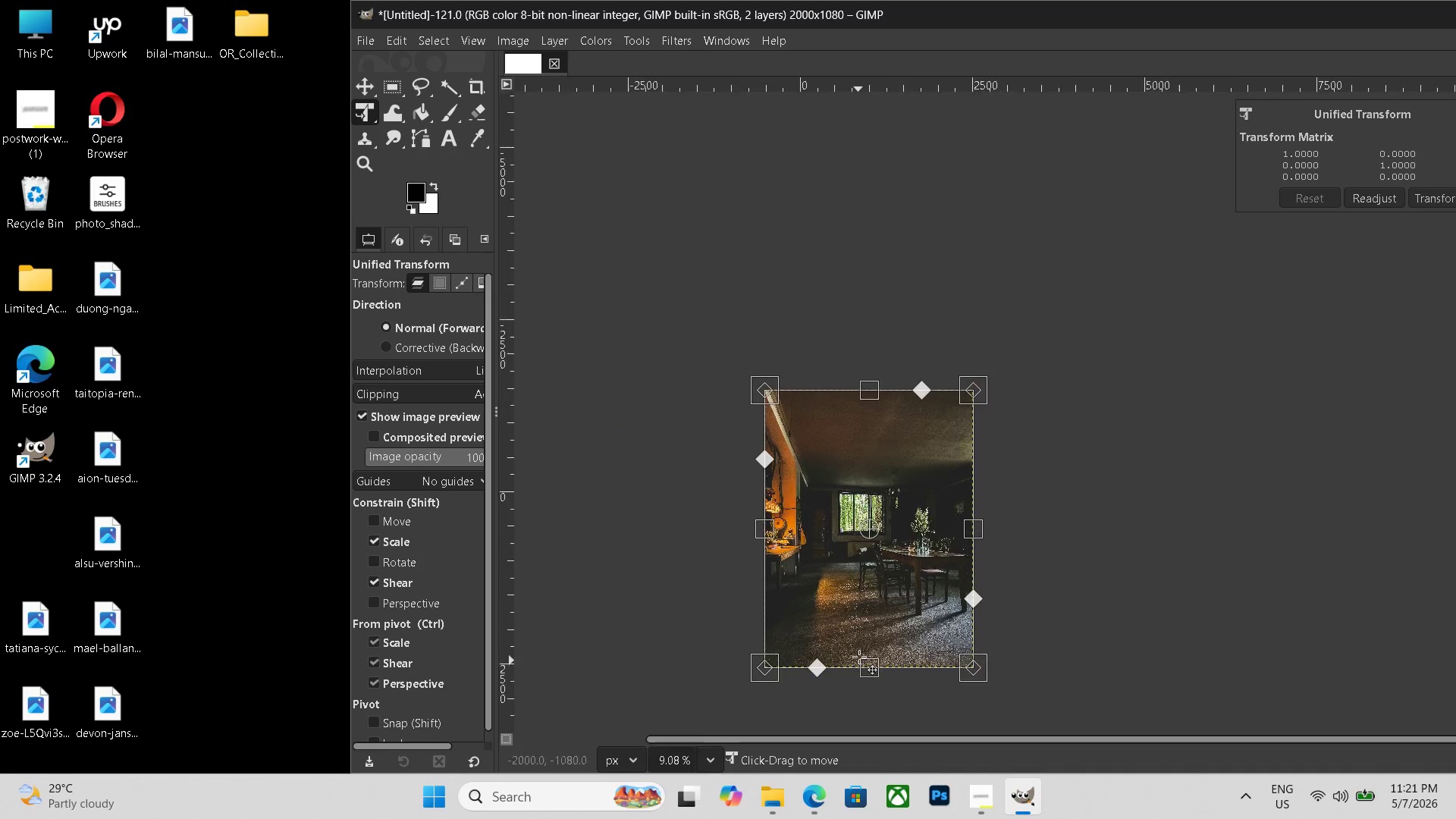 
scroll: coordinate [858, 661], scroll_direction: down, amount: 3.0
 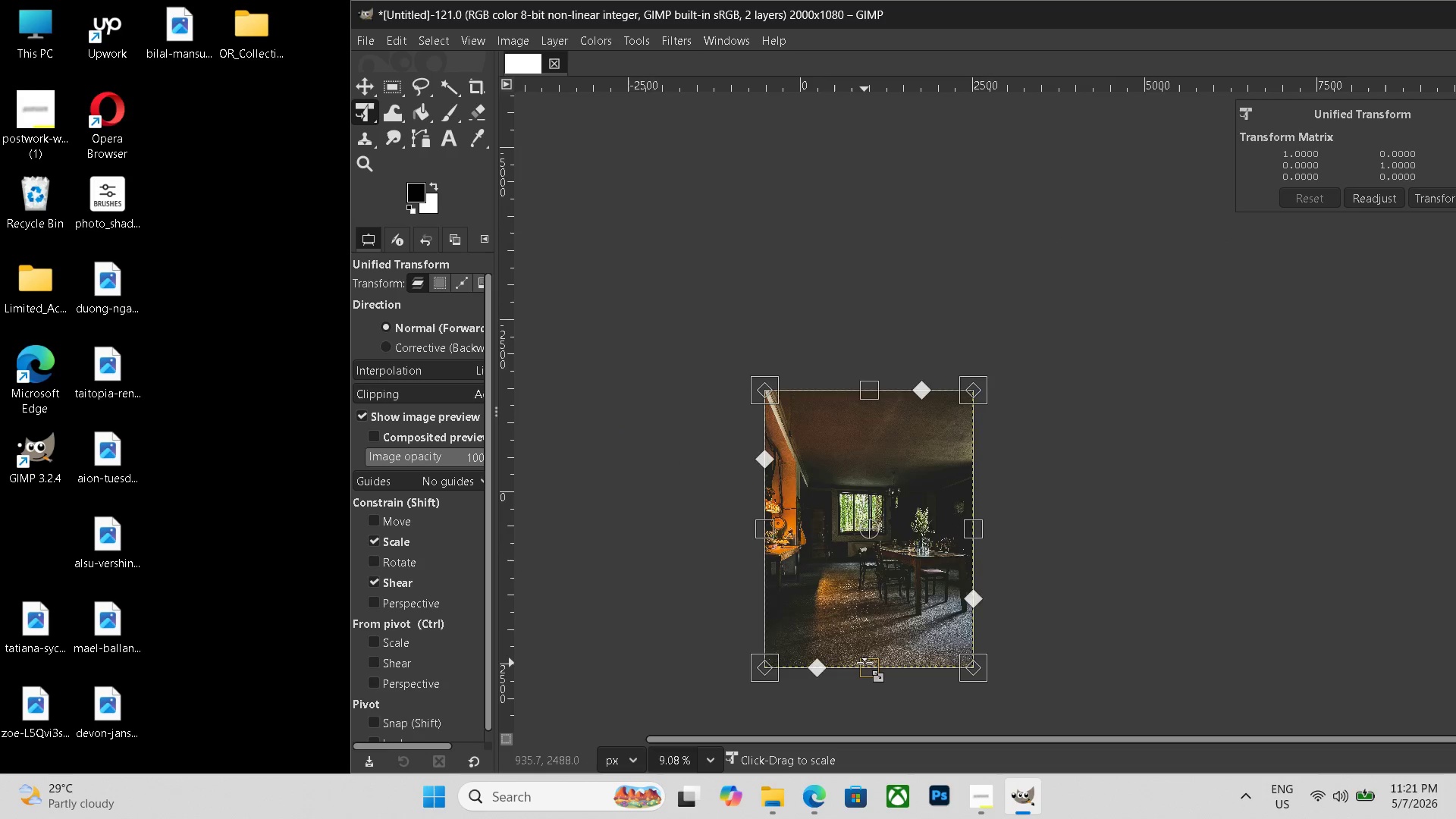 
left_click_drag(start_coordinate=[864, 663], to_coordinate=[881, 569])
 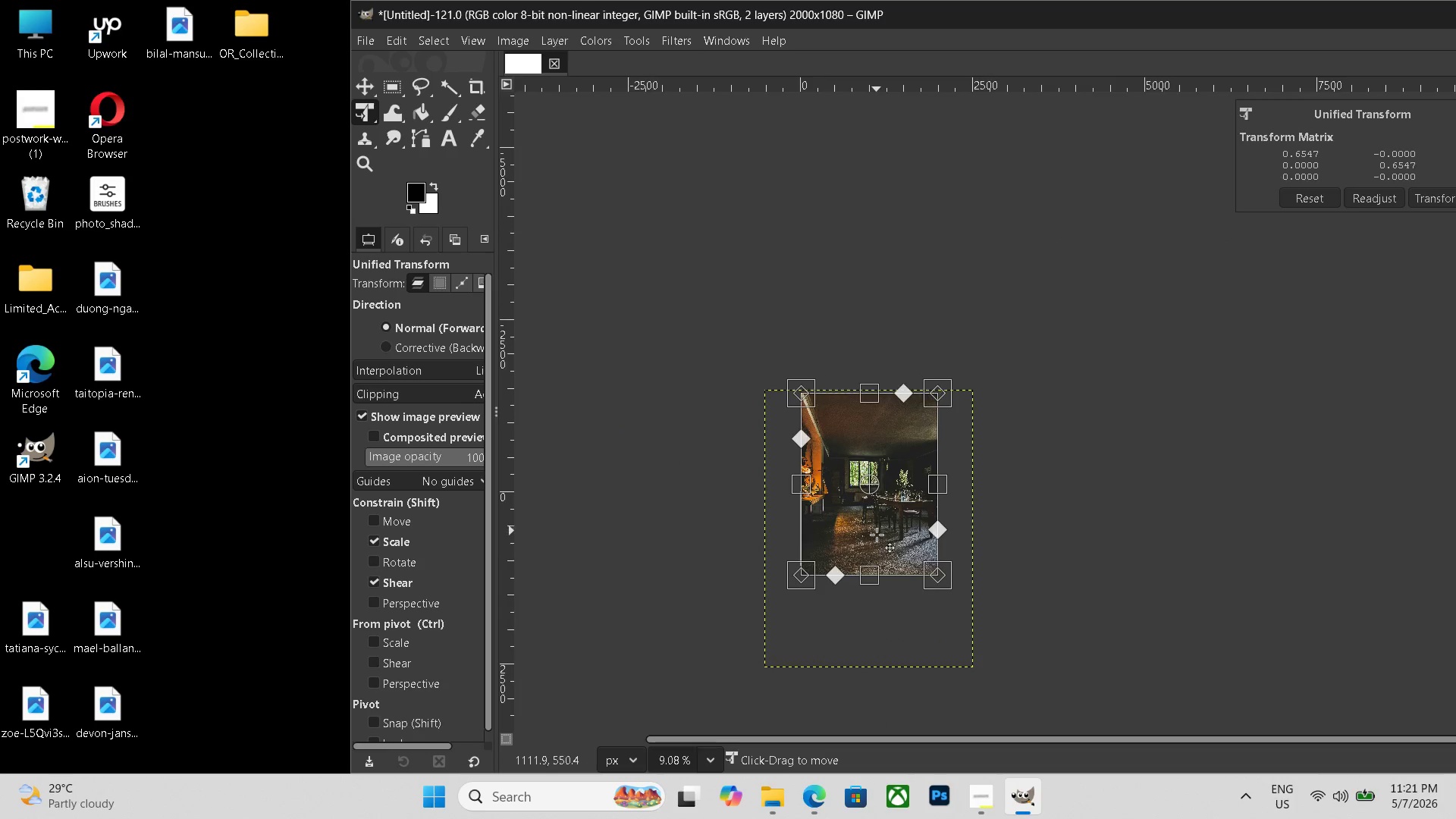 
left_click_drag(start_coordinate=[877, 528], to_coordinate=[876, 548])
 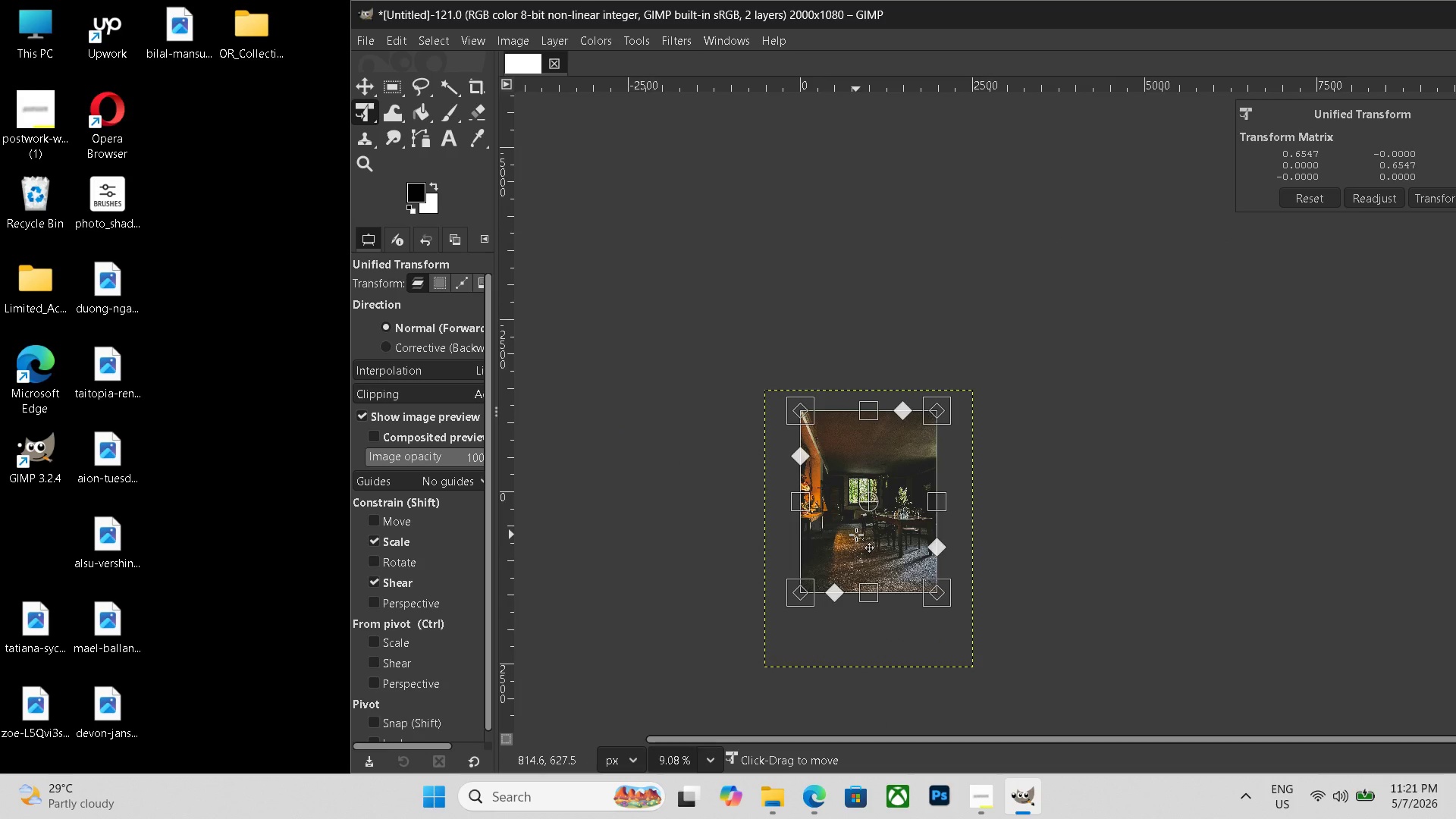 
left_click_drag(start_coordinate=[856, 535], to_coordinate=[855, 545])
 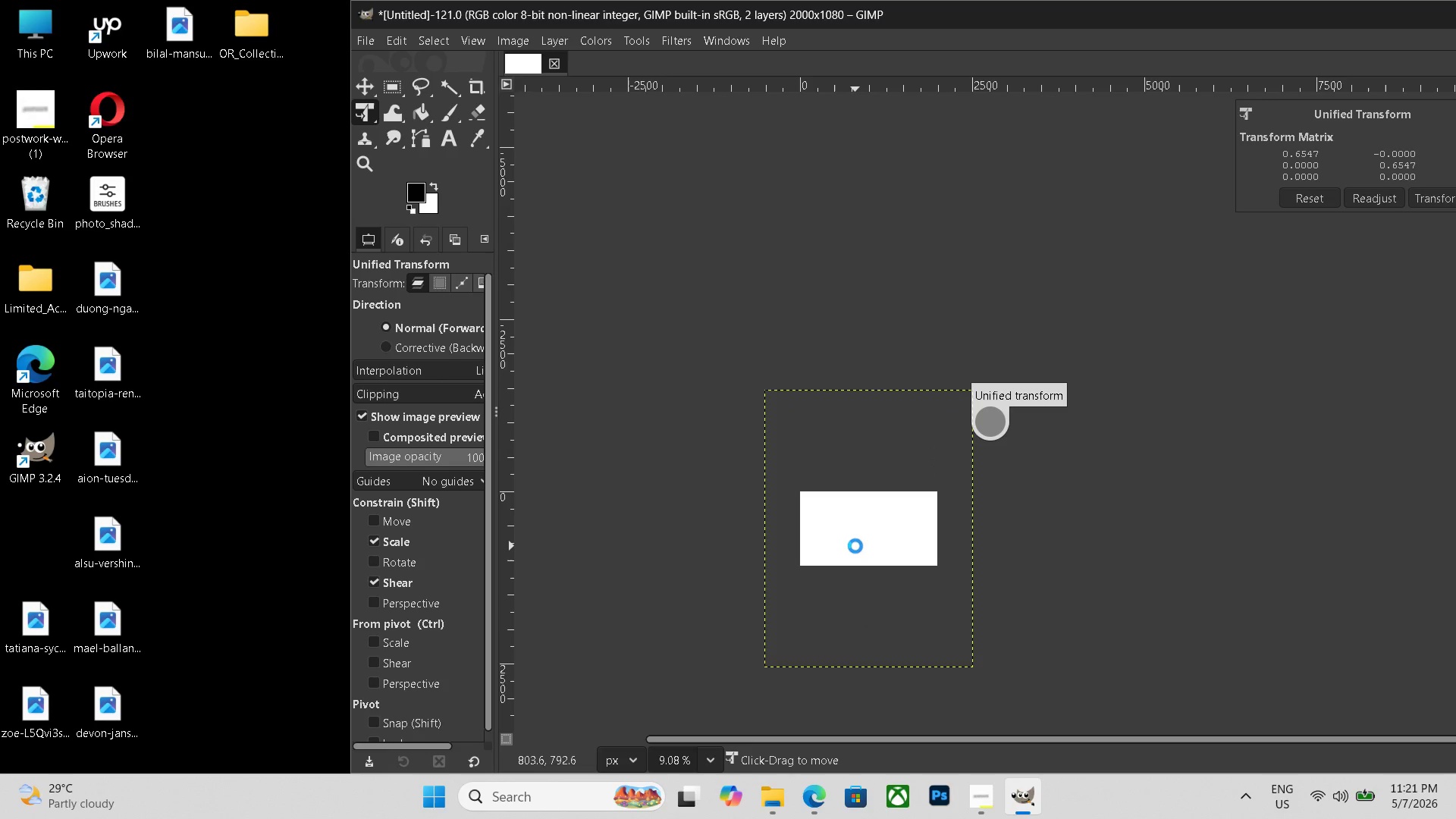 
hold_key(key=ControlLeft, duration=1.06)
hold_key(key=ControlLeft, duration=0.31)
scroll: coordinate [877, 562], scroll_direction: up, amount: 15.0
 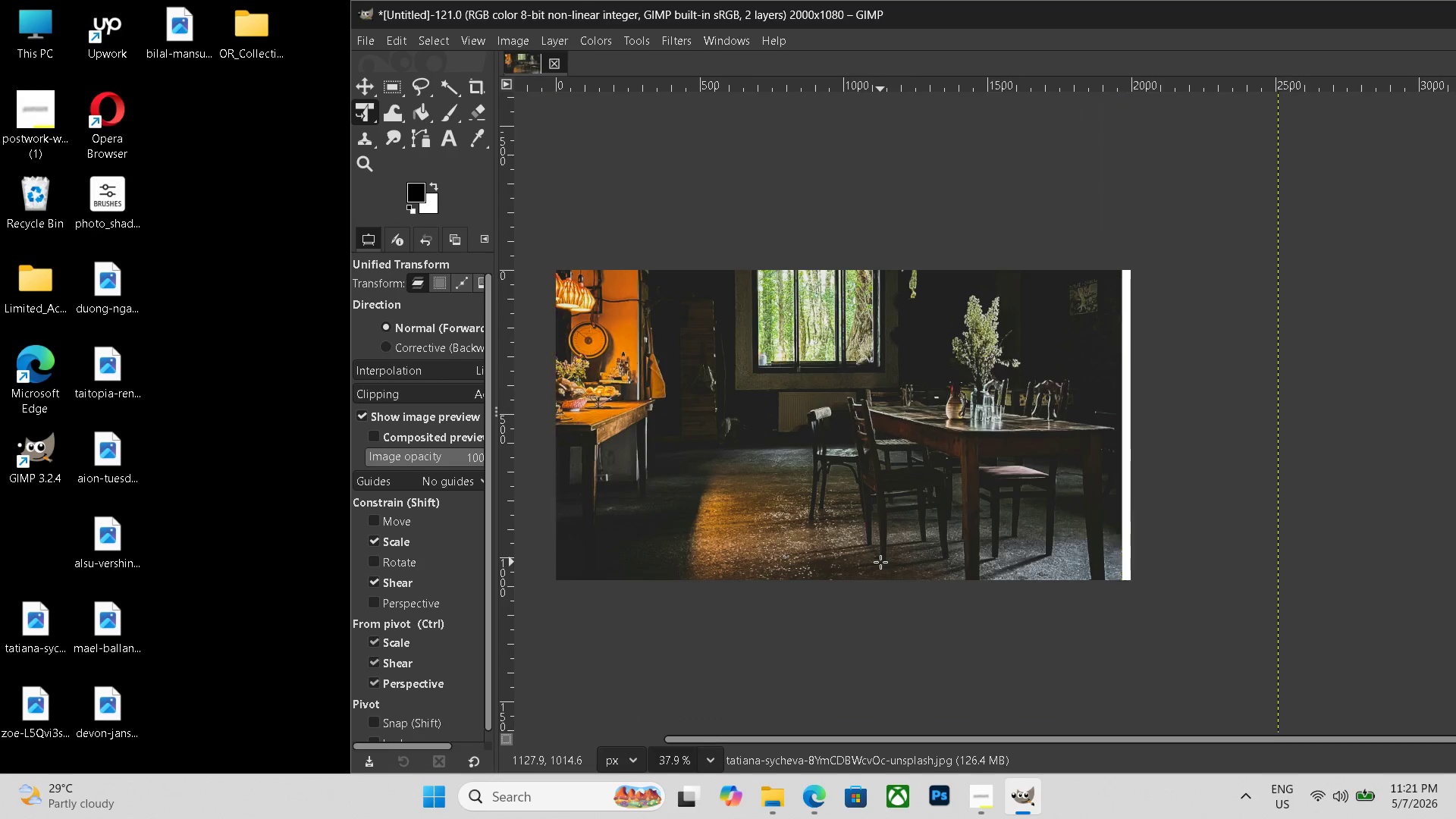 
key(Control+Z)
 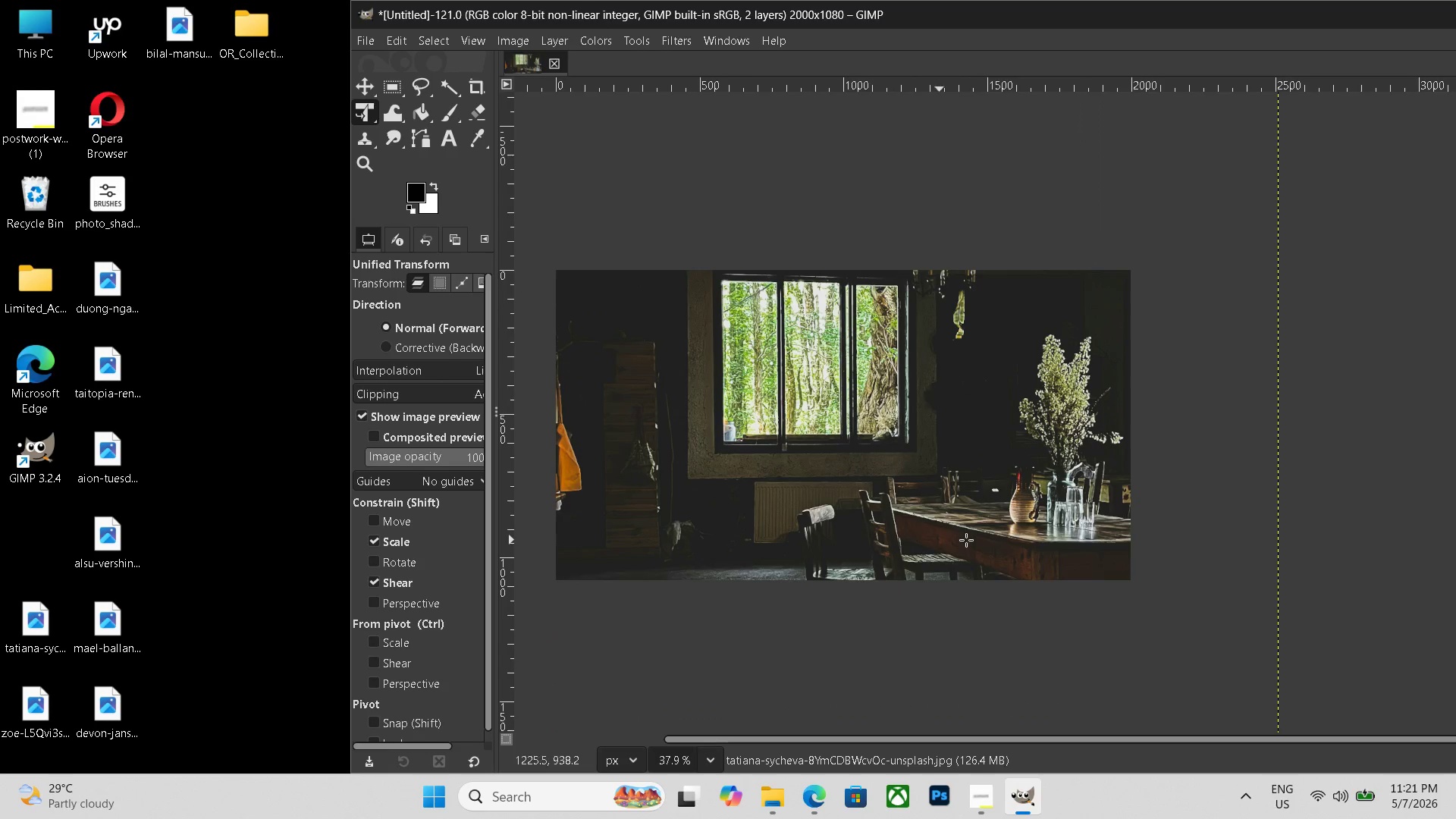 
hold_key(key=ControlLeft, duration=1.16)
scroll: coordinate [987, 532], scroll_direction: down, amount: 2.0
 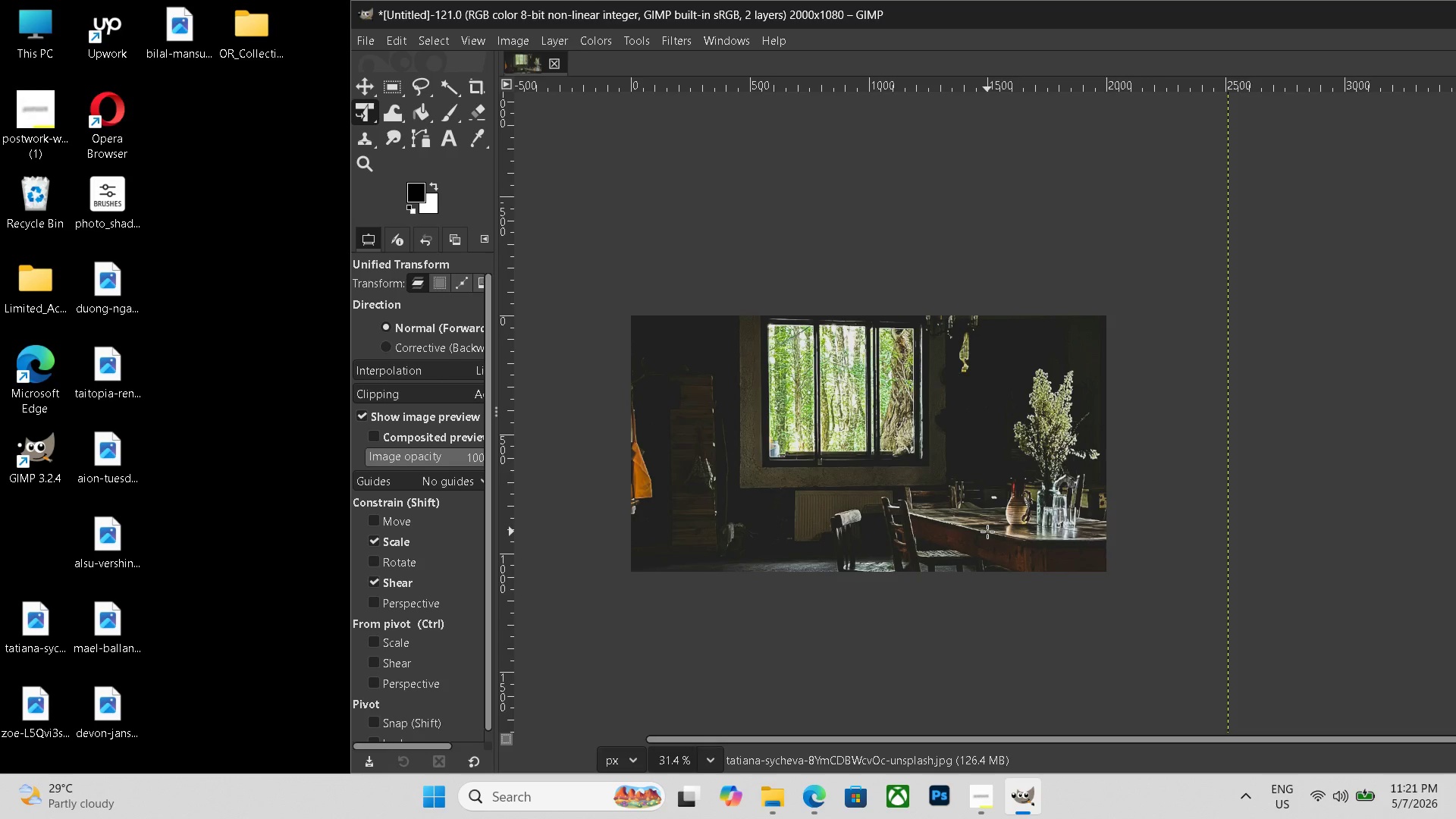 
wait(16.99)
 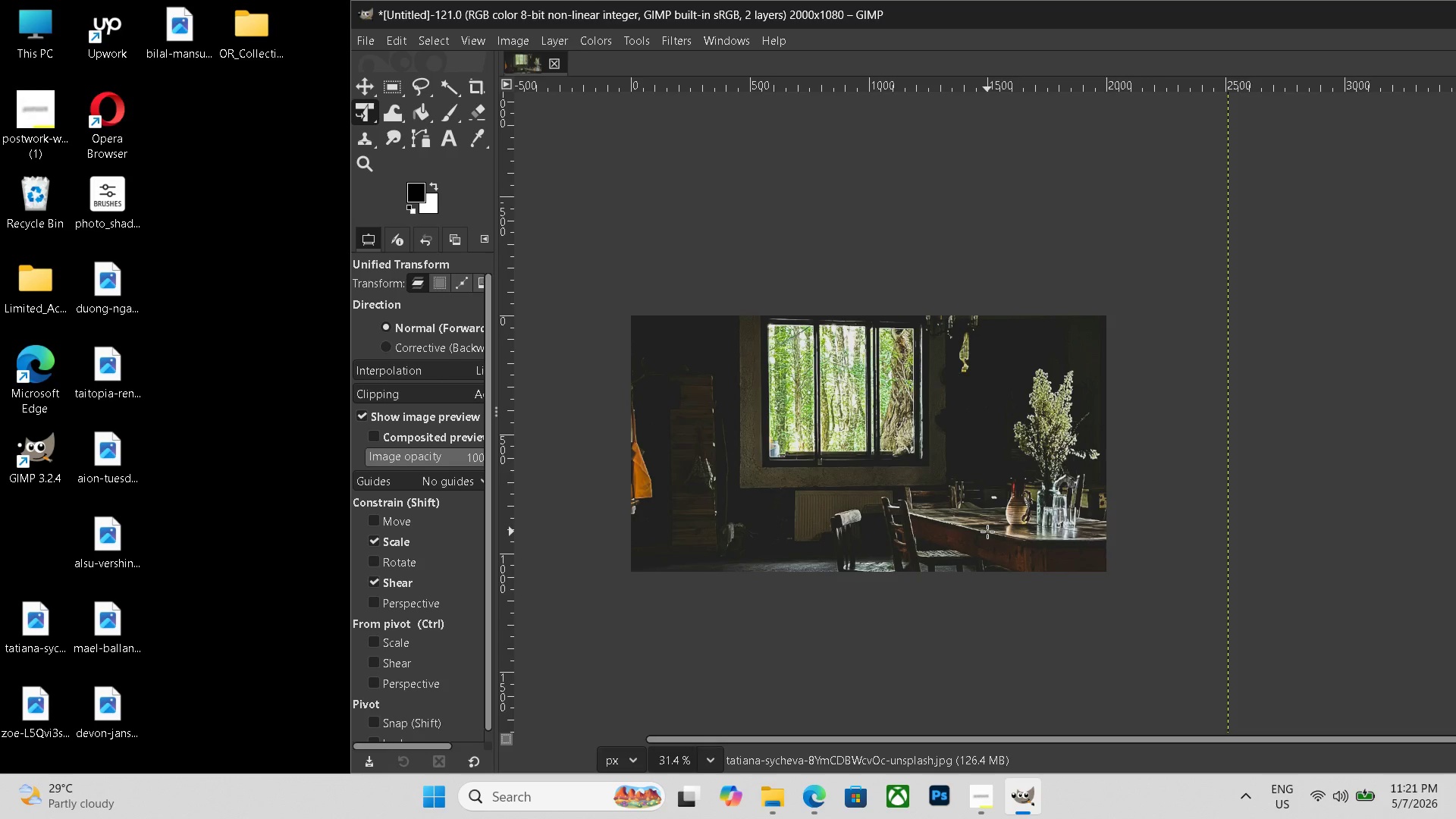 
left_click([582, 37])
 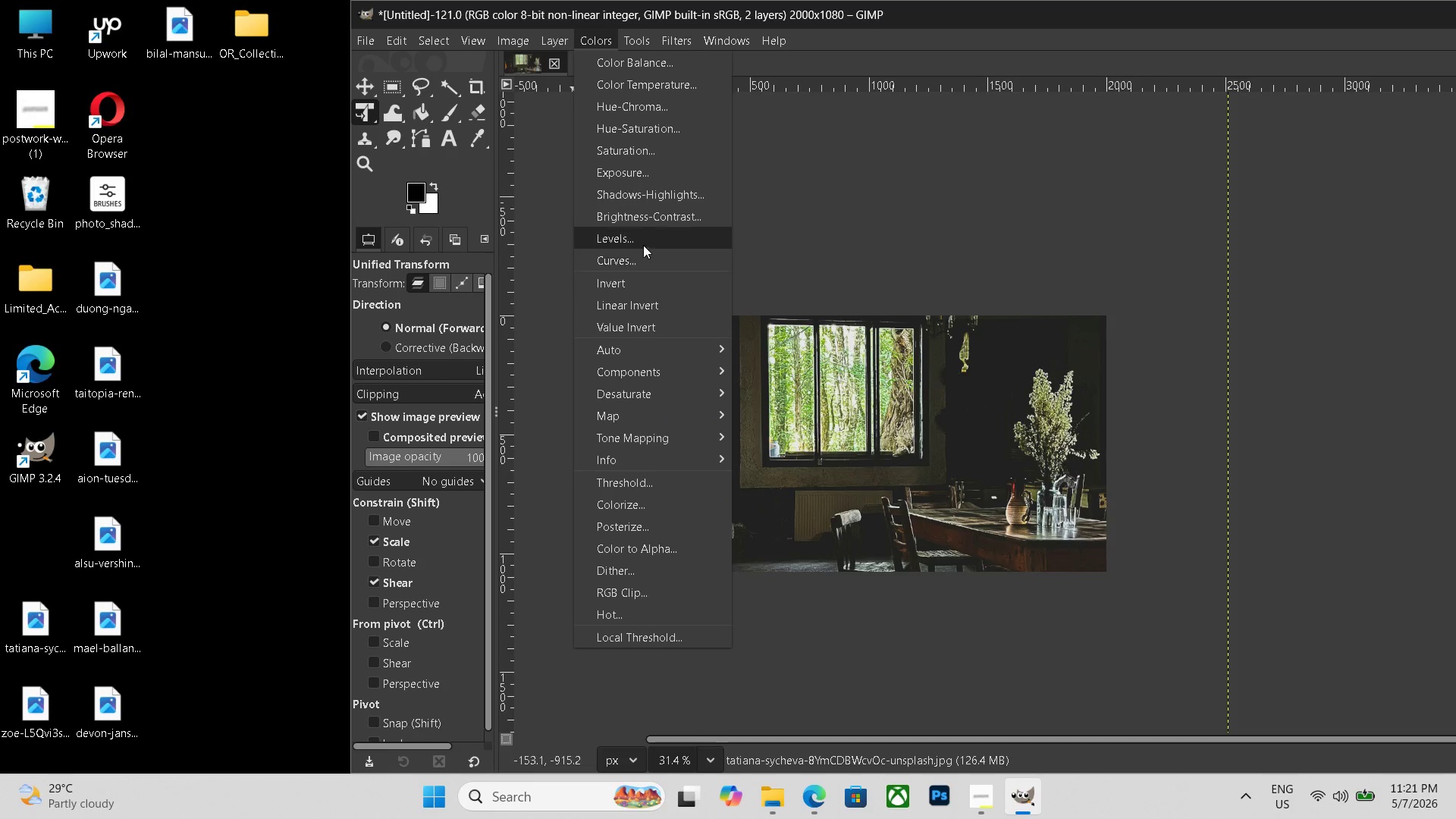 
left_click([644, 260])
 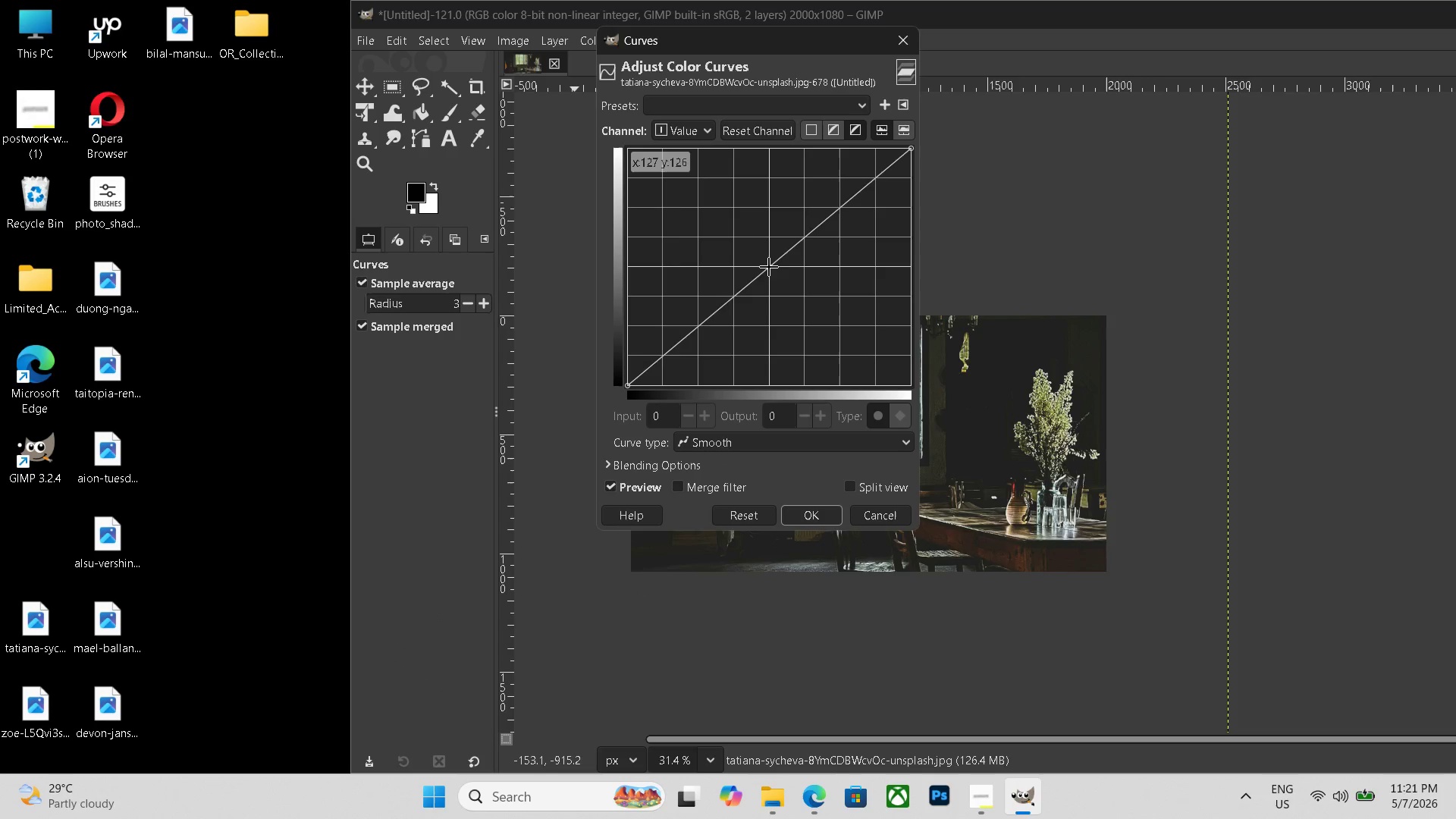 
left_click_drag(start_coordinate=[769, 266], to_coordinate=[744, 249])
 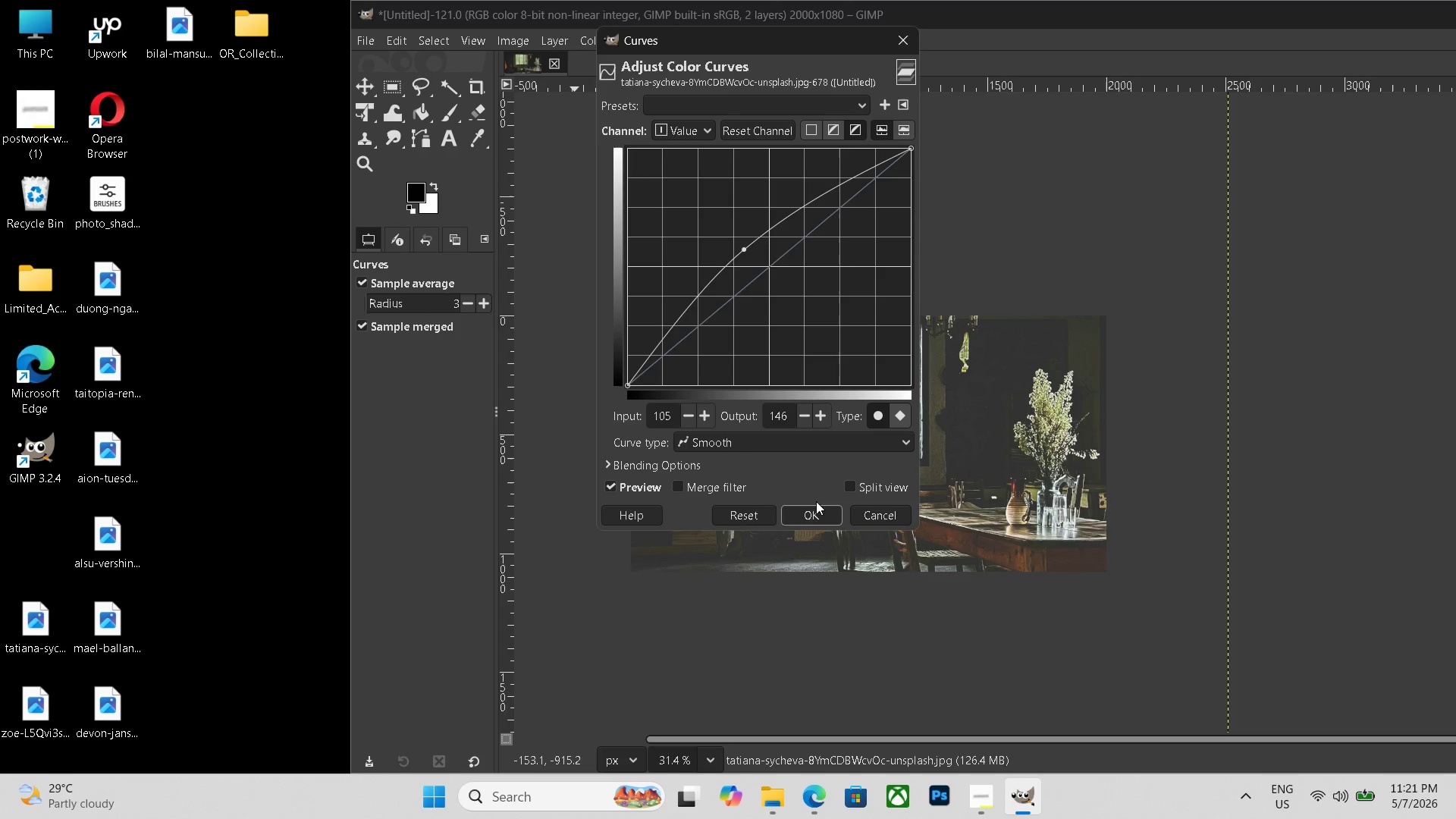 
left_click([816, 513])
 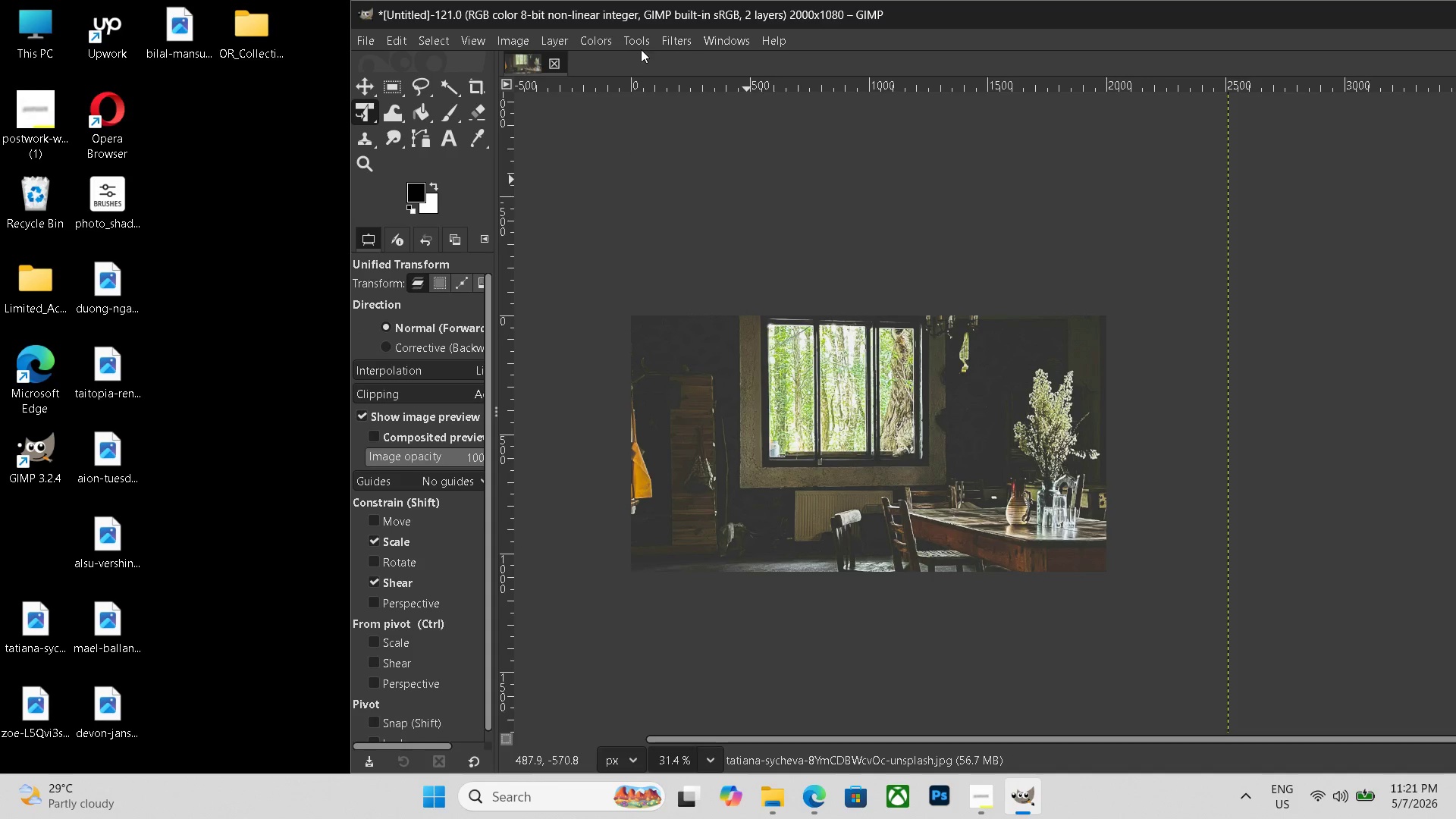 
left_click([600, 45])
 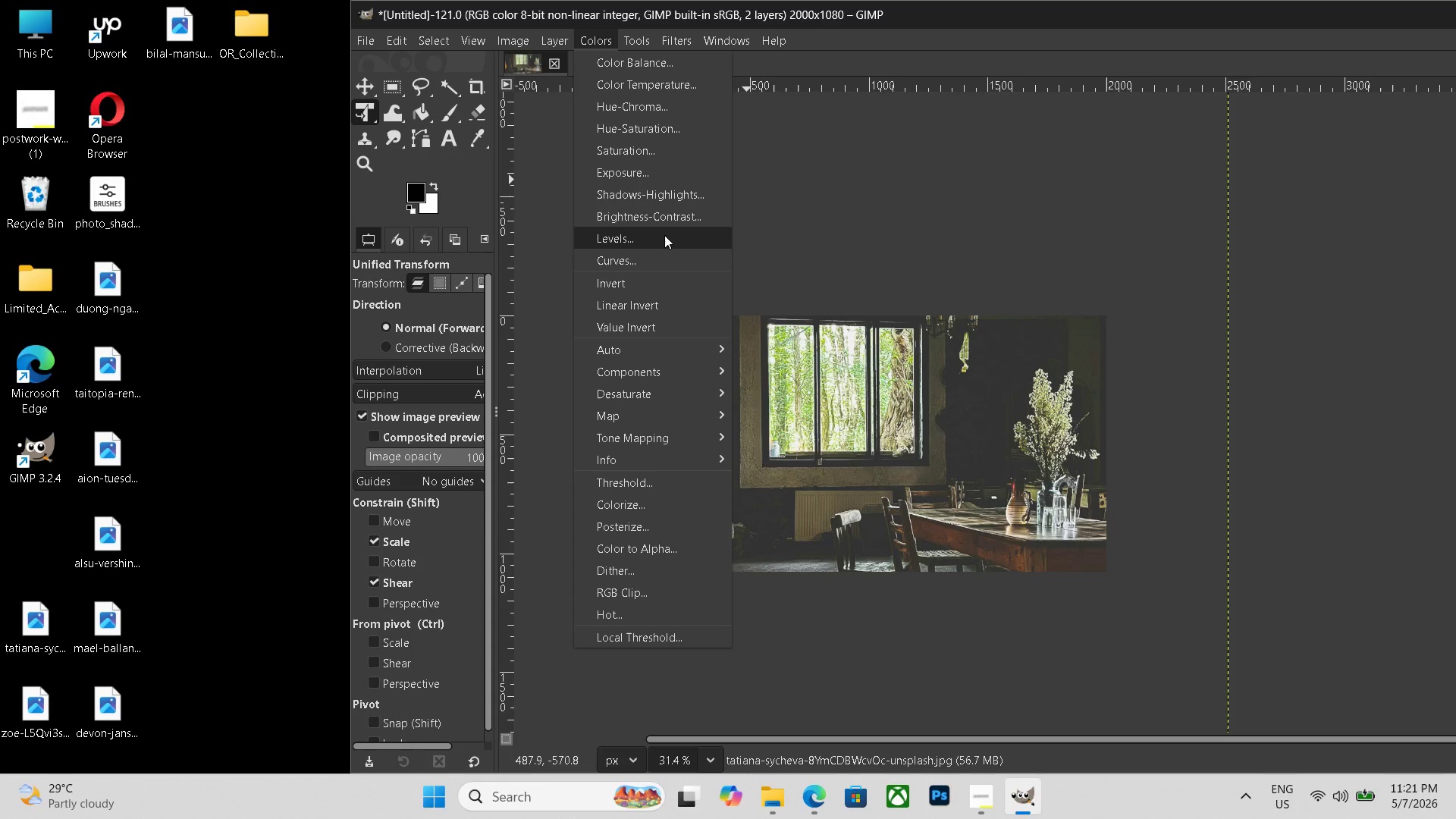 
left_click([664, 235])
 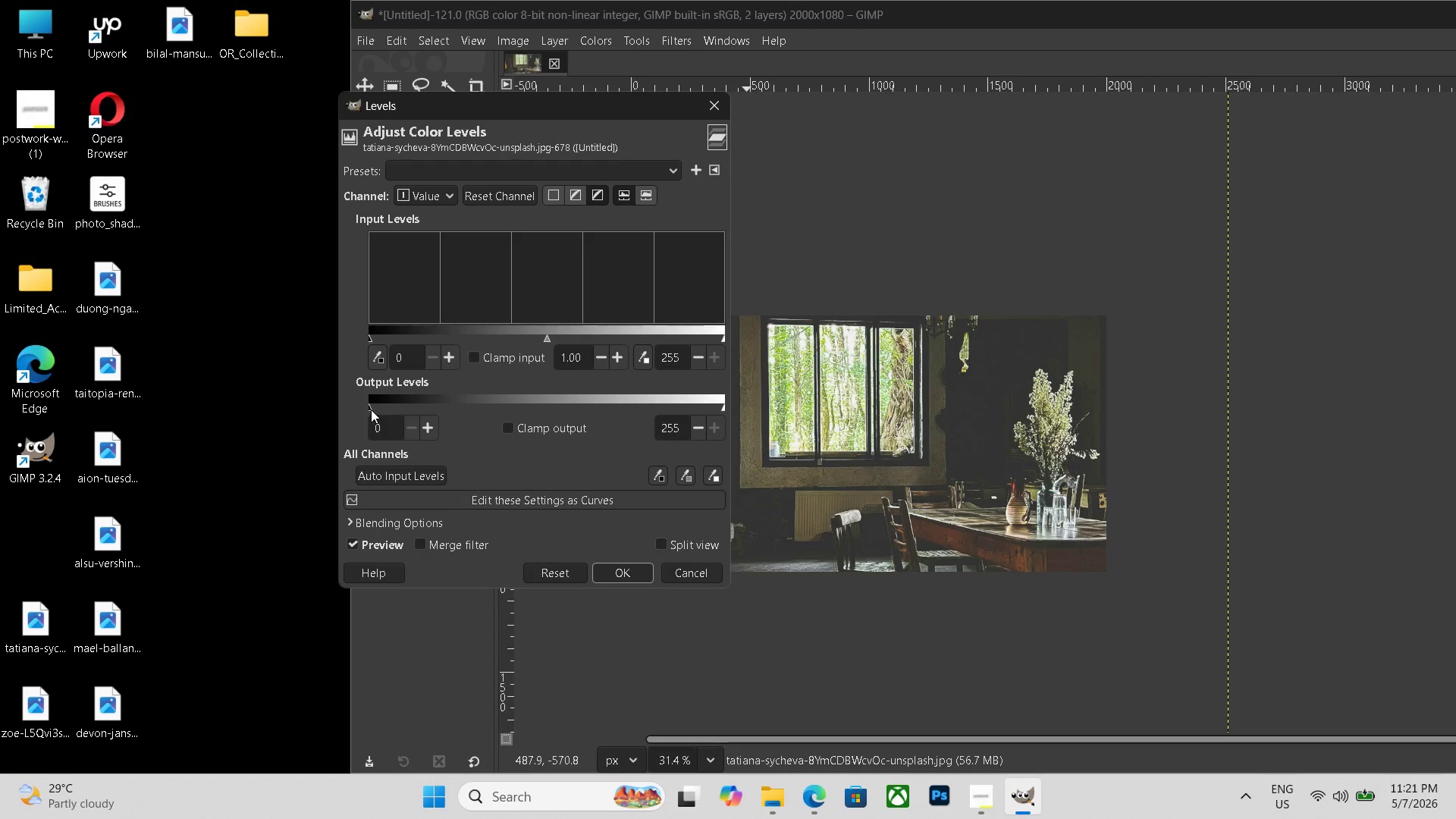 
left_click_drag(start_coordinate=[371, 410], to_coordinate=[385, 409])
 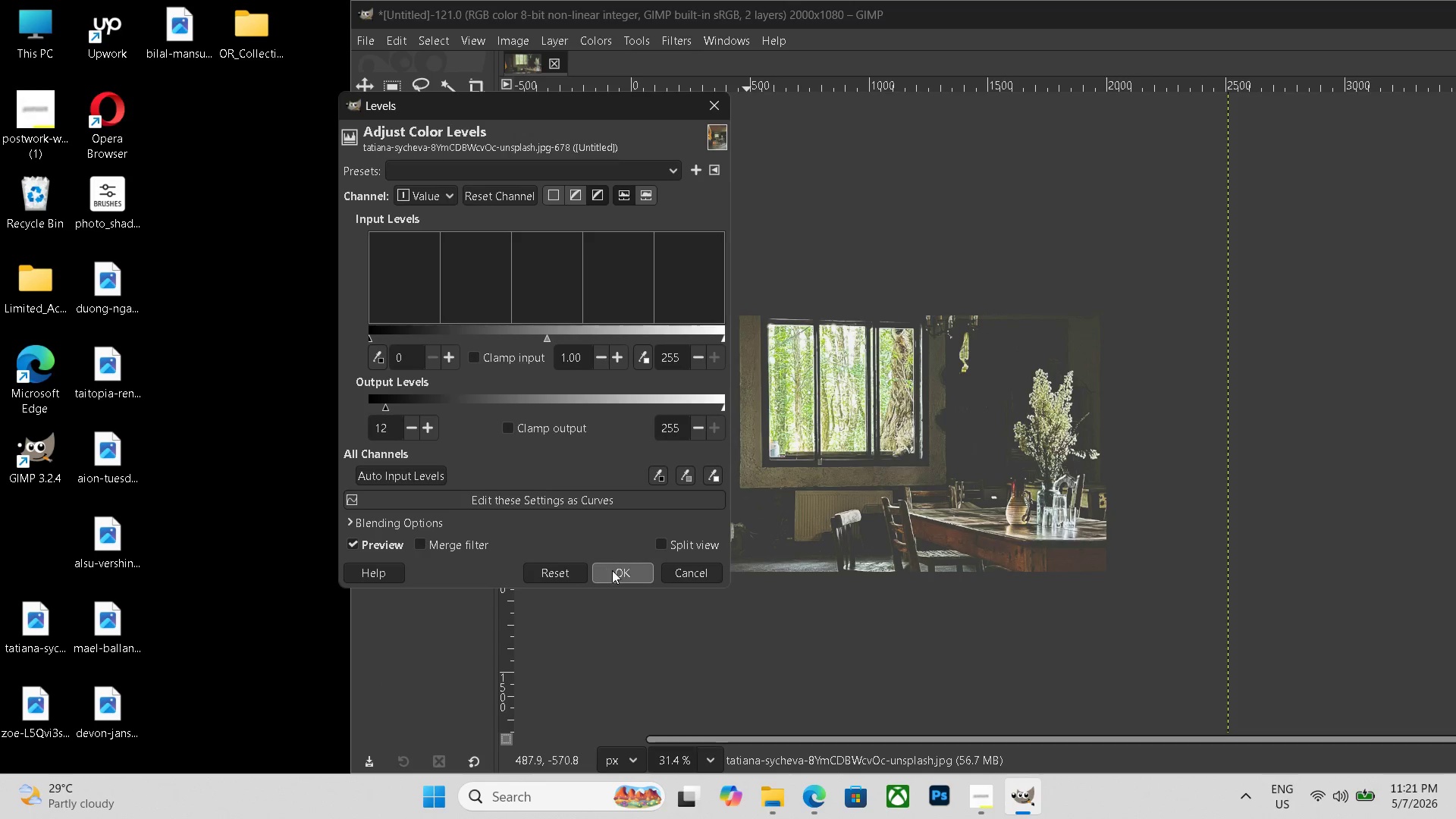 
left_click([617, 571])
 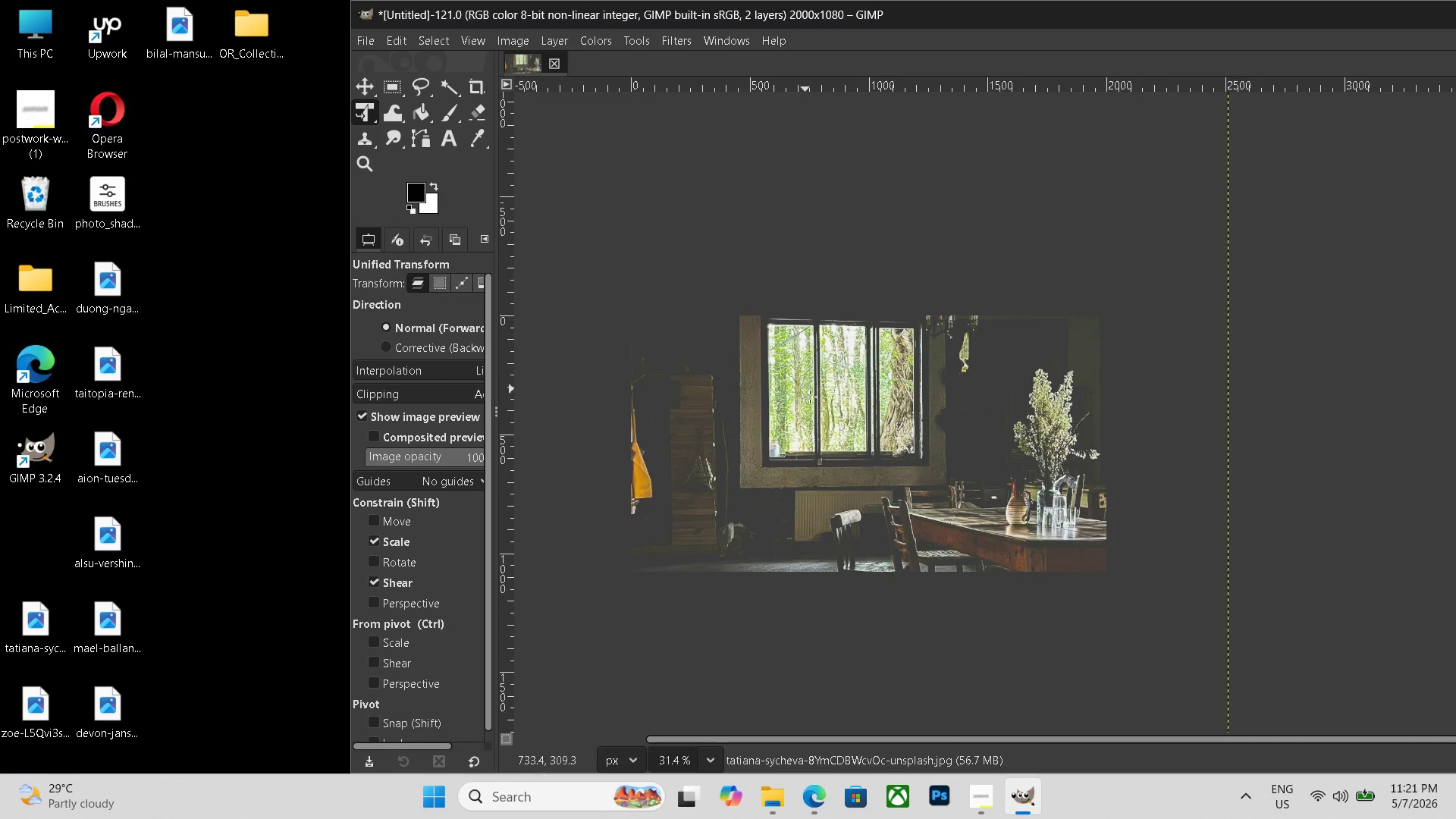 
wait(5.27)
 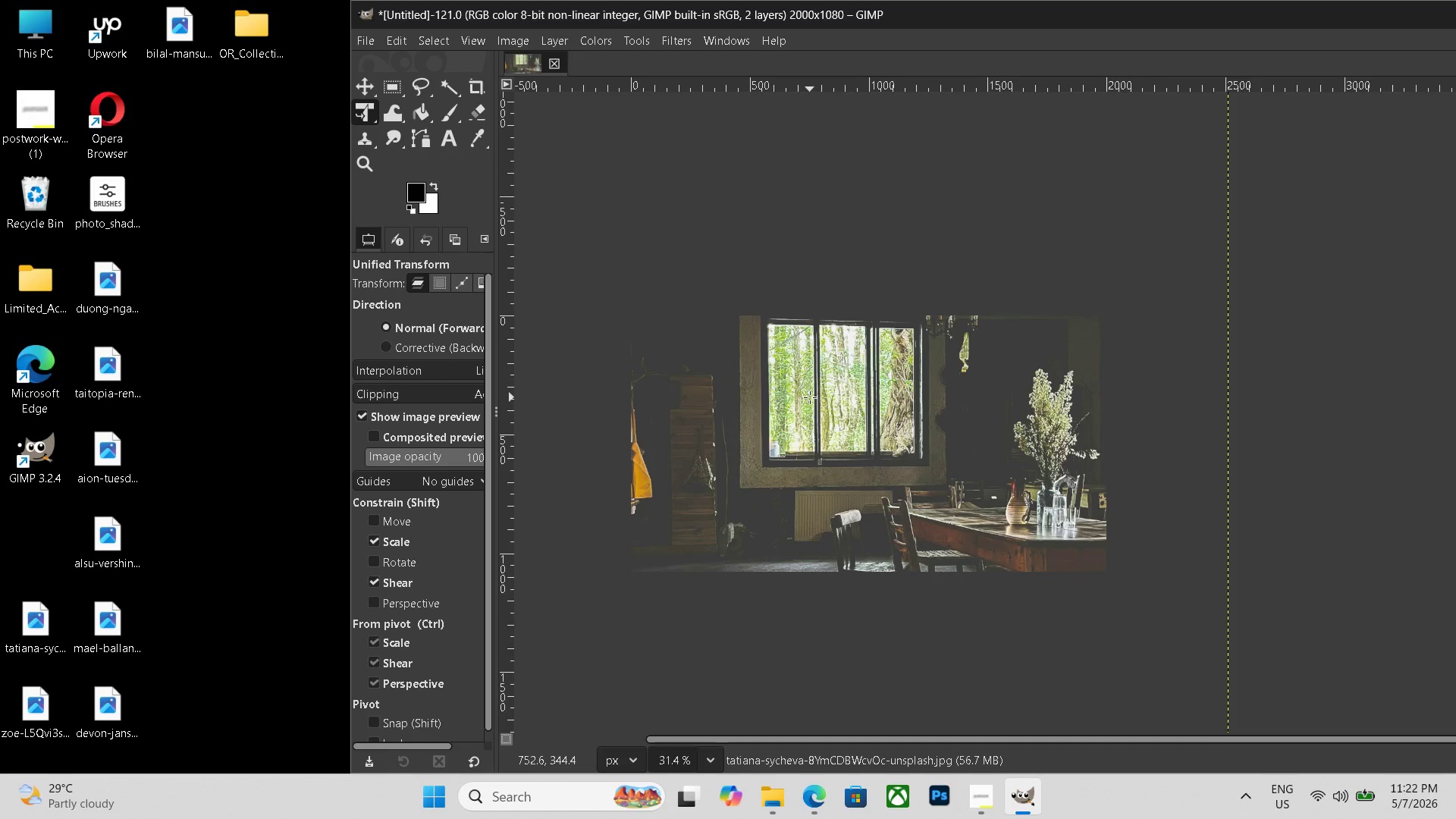 
key(Control+Shift+E)
 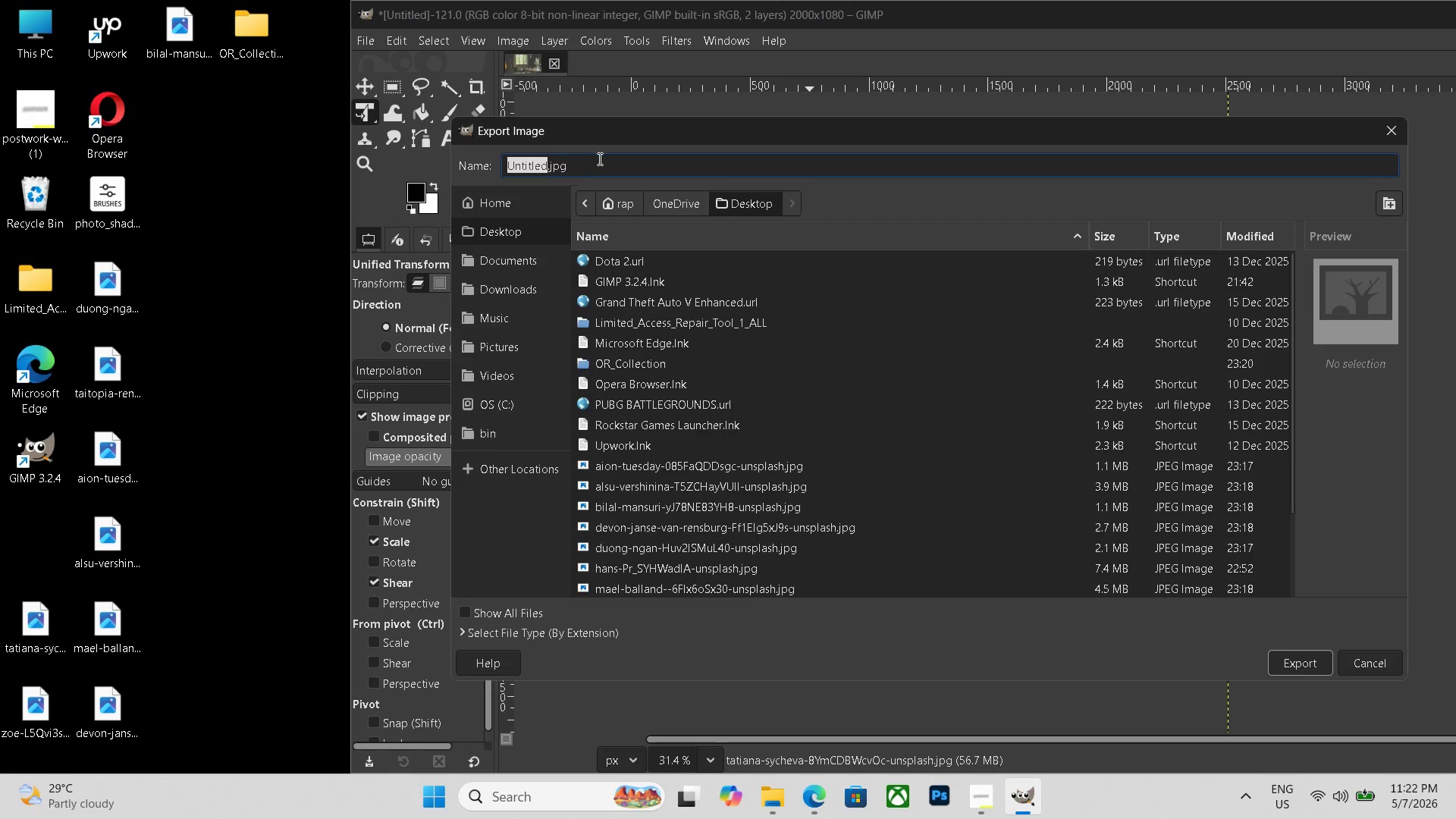 
double_click([598, 158])
 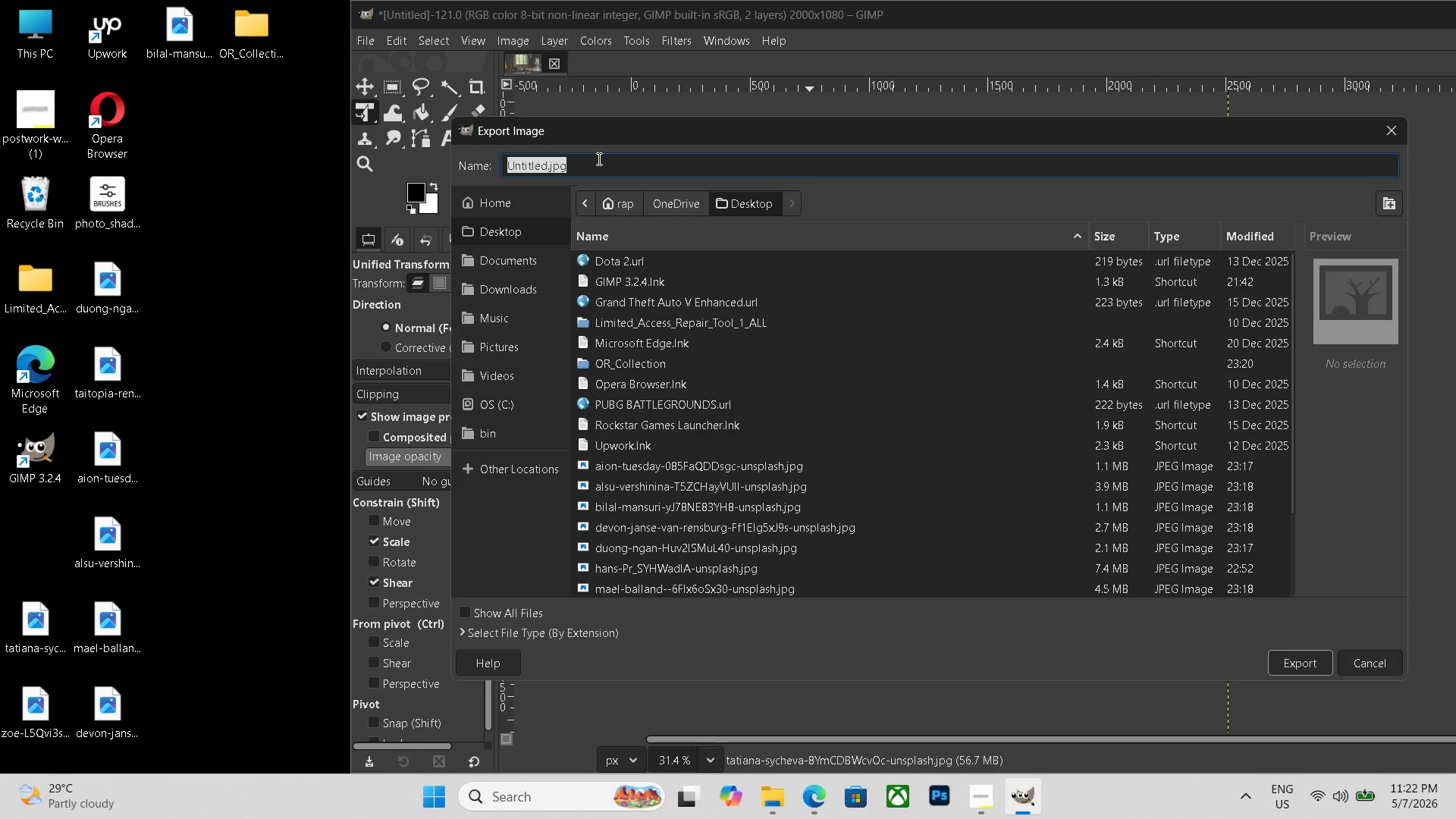 
triple_click([598, 158])
 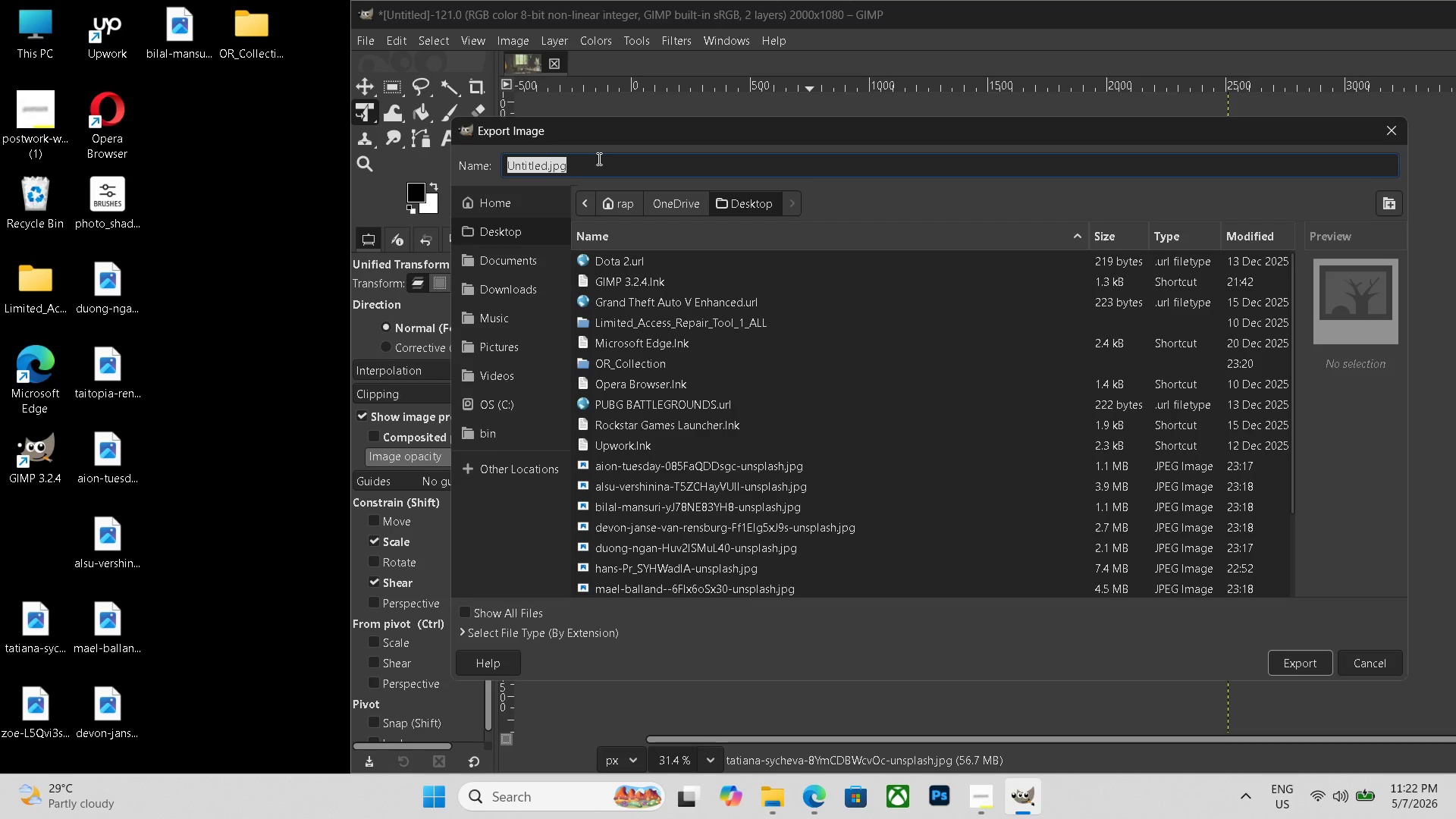 
key(Control+V)
 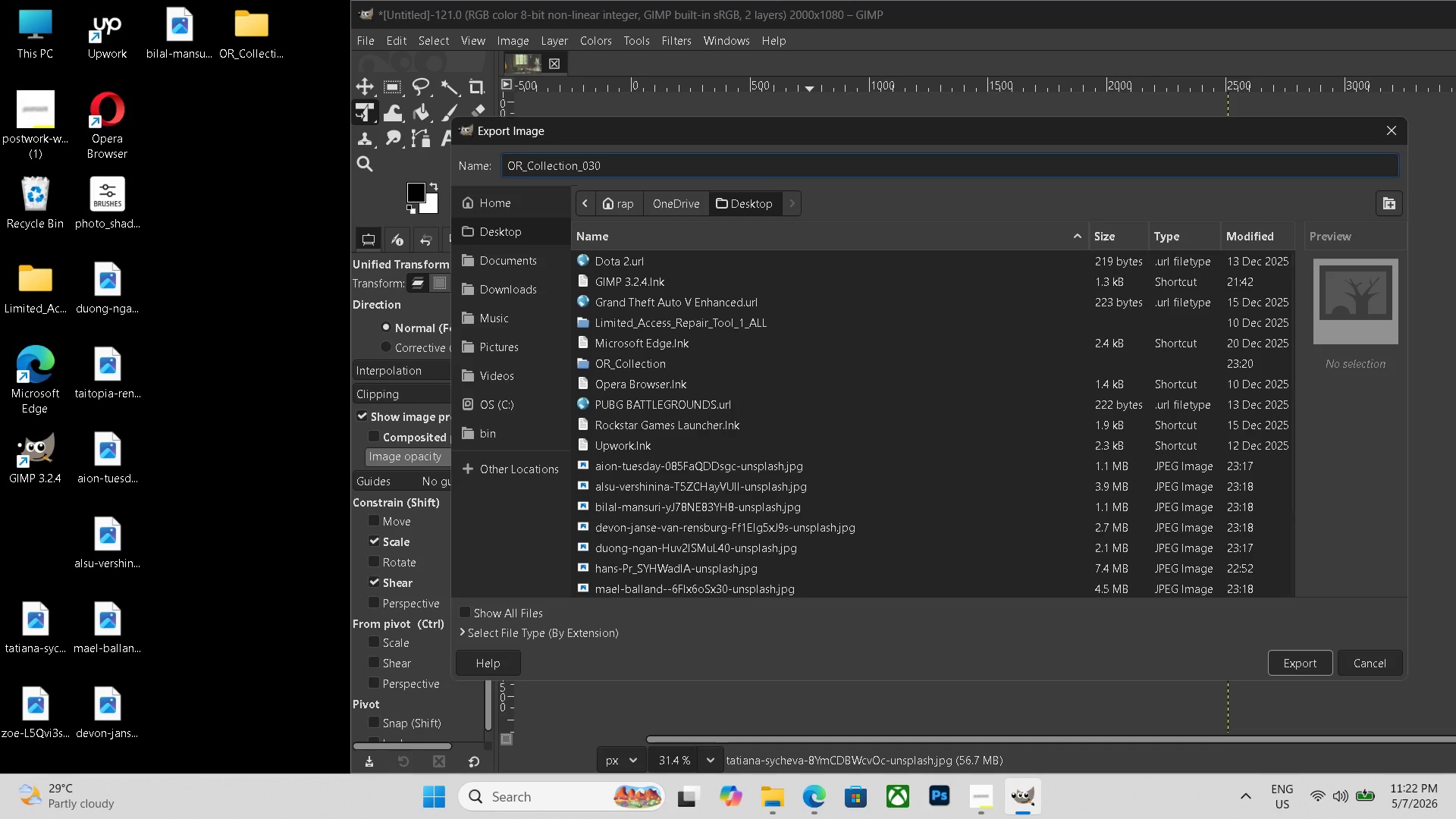 
key(Backspace)
 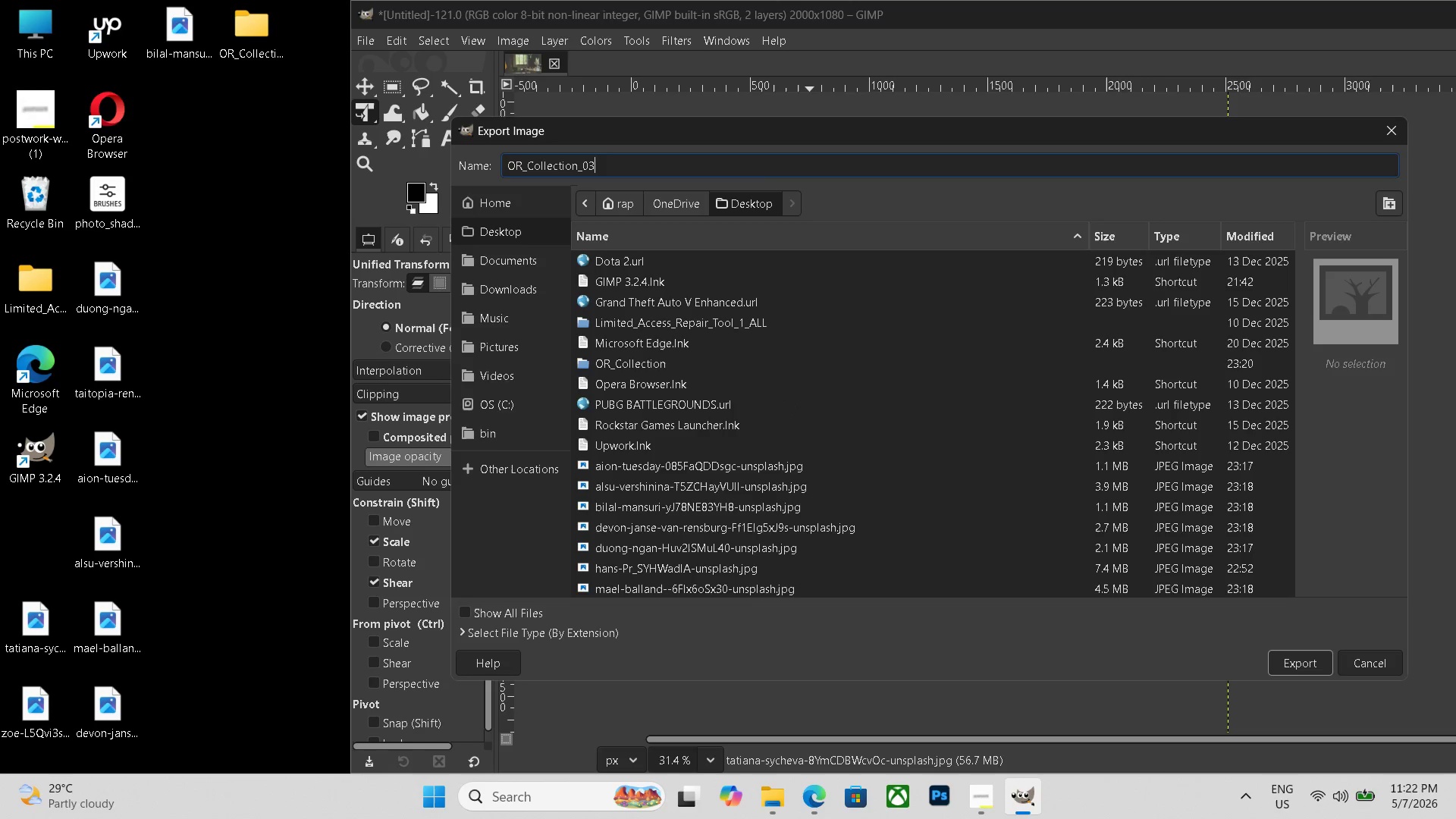 
key(Numpad1)
 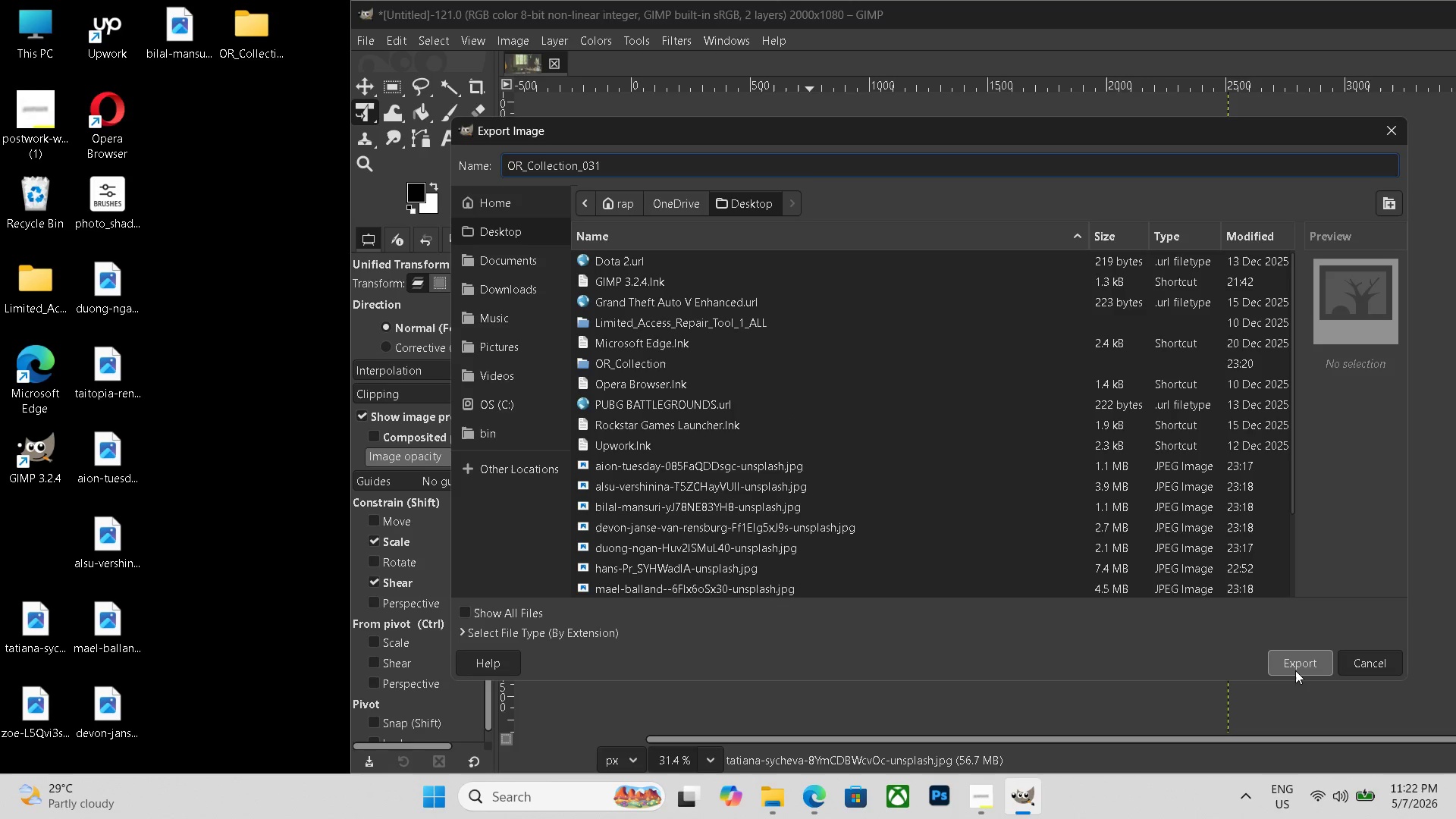 
left_click([1295, 670])
 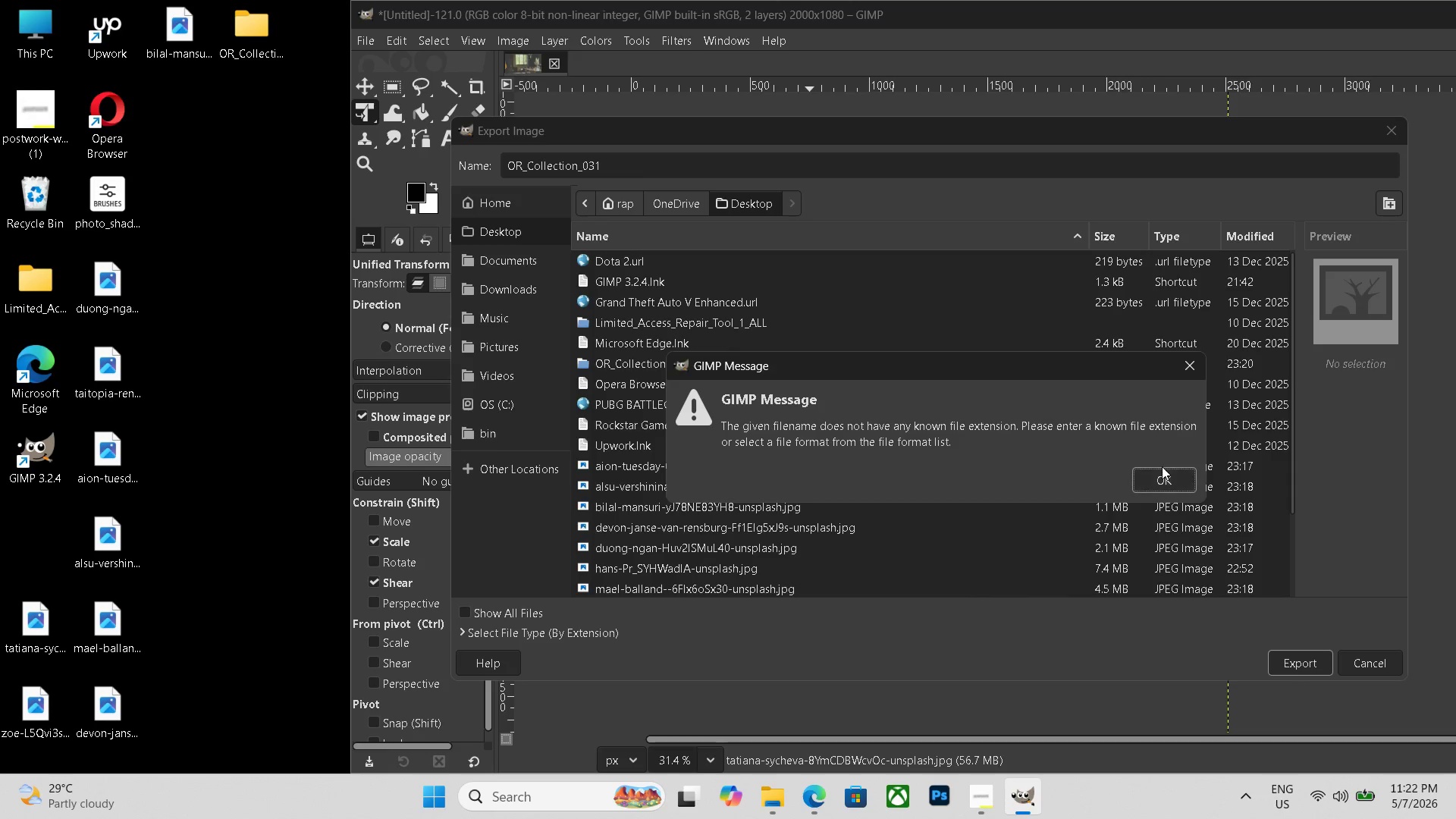 
double_click([1159, 479])
 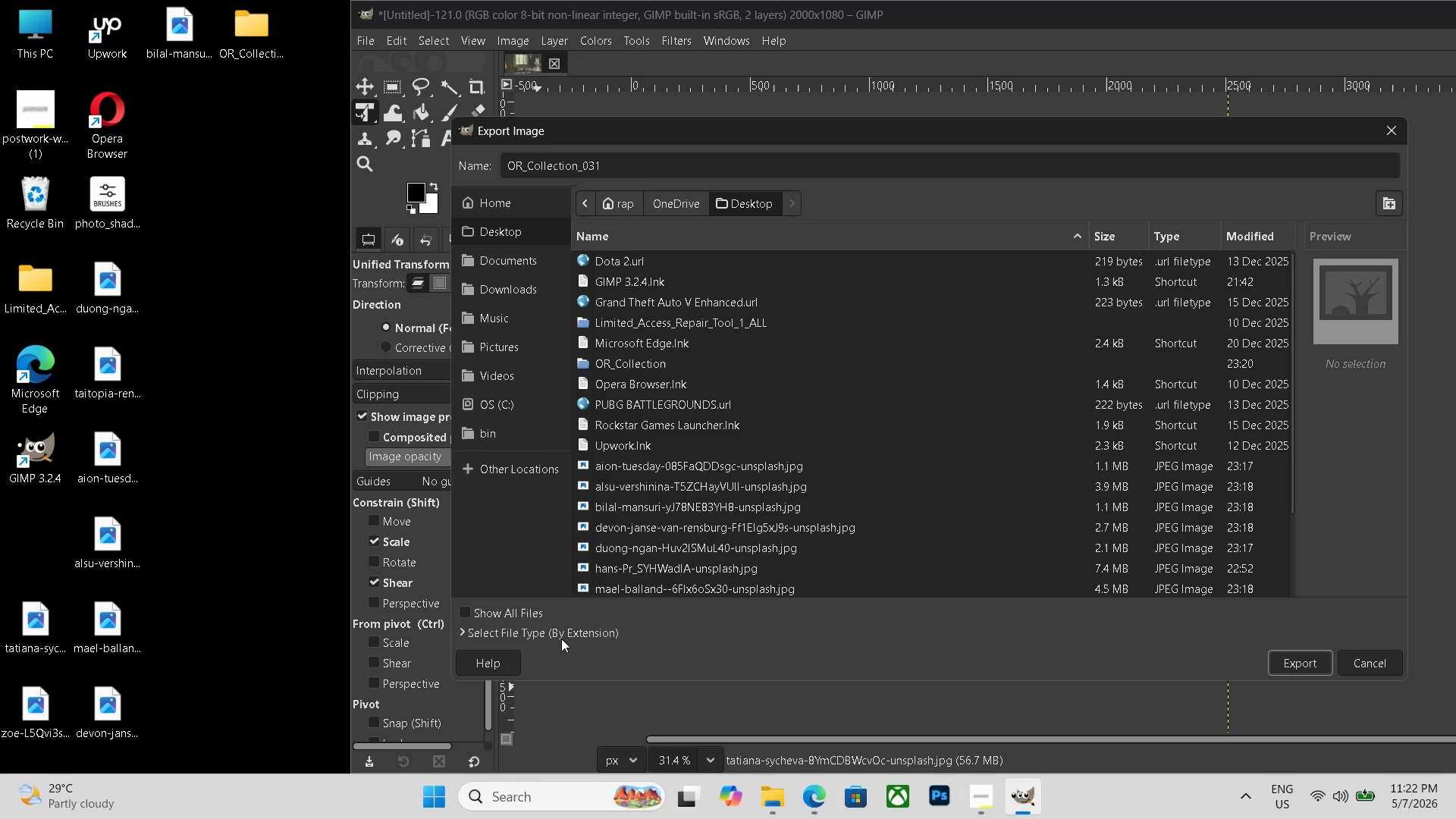 
left_click([562, 638])
 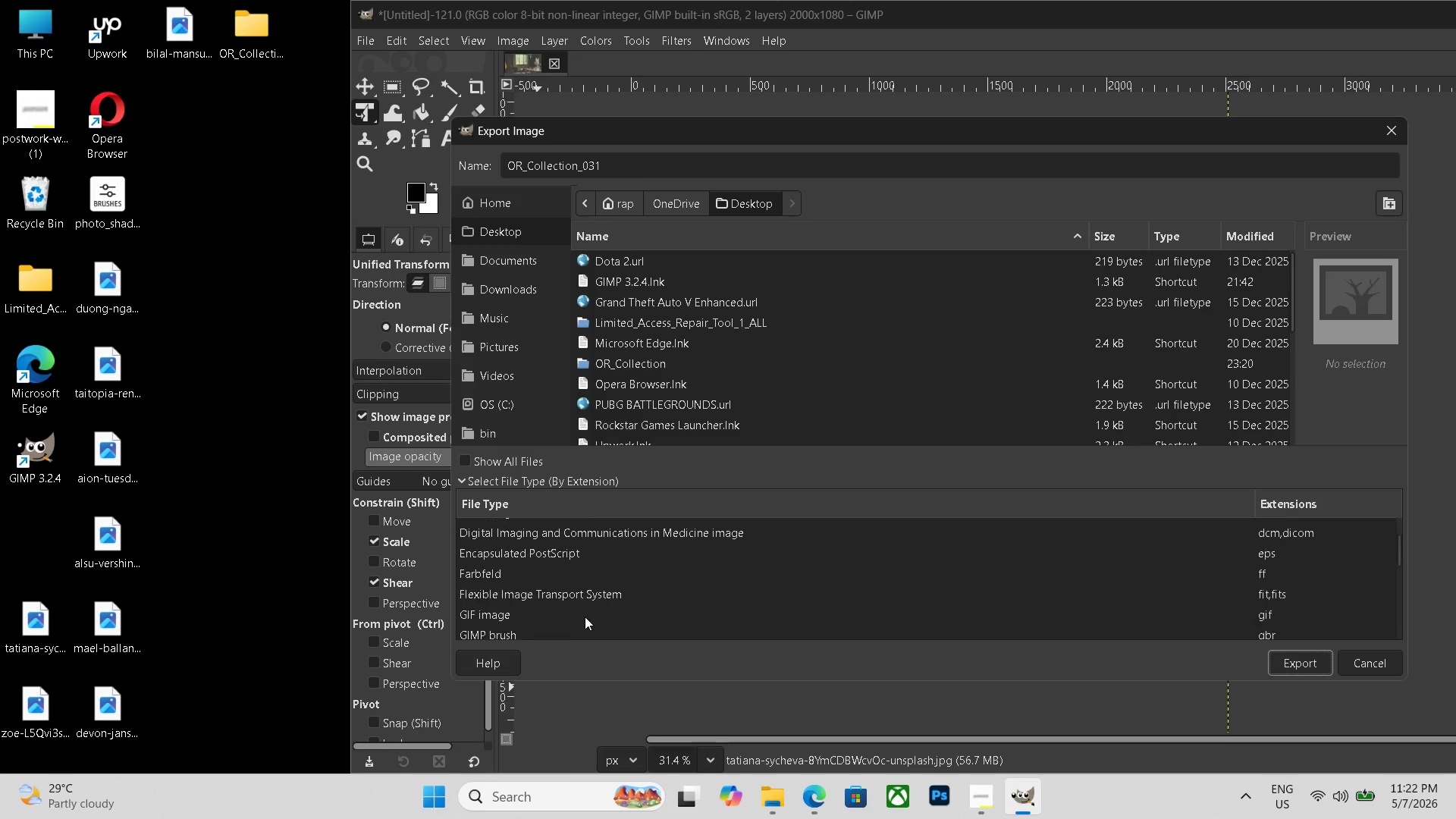 
scroll: coordinate [586, 615], scroll_direction: down, amount: 13.0
 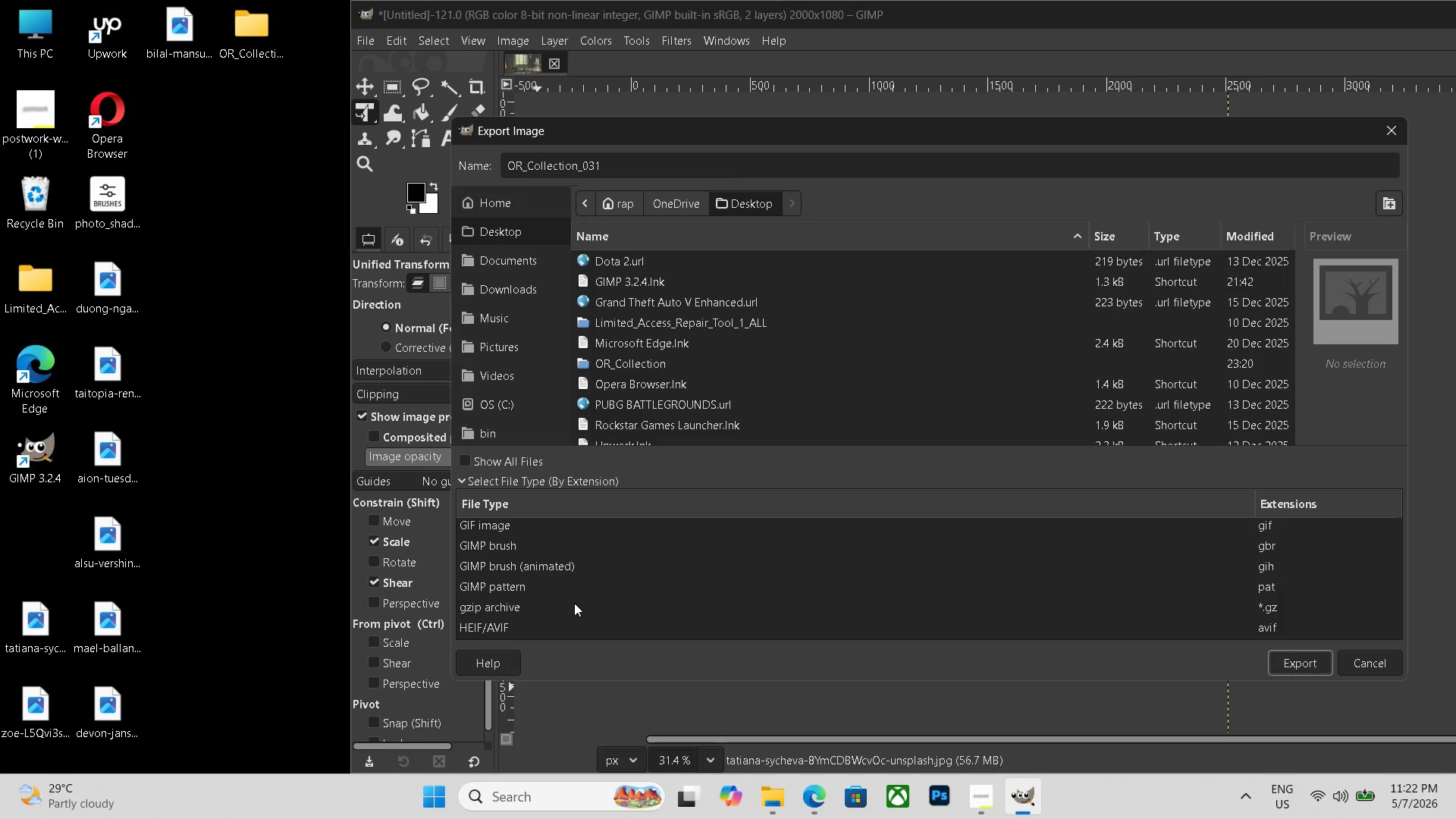 
wait(13.07)
 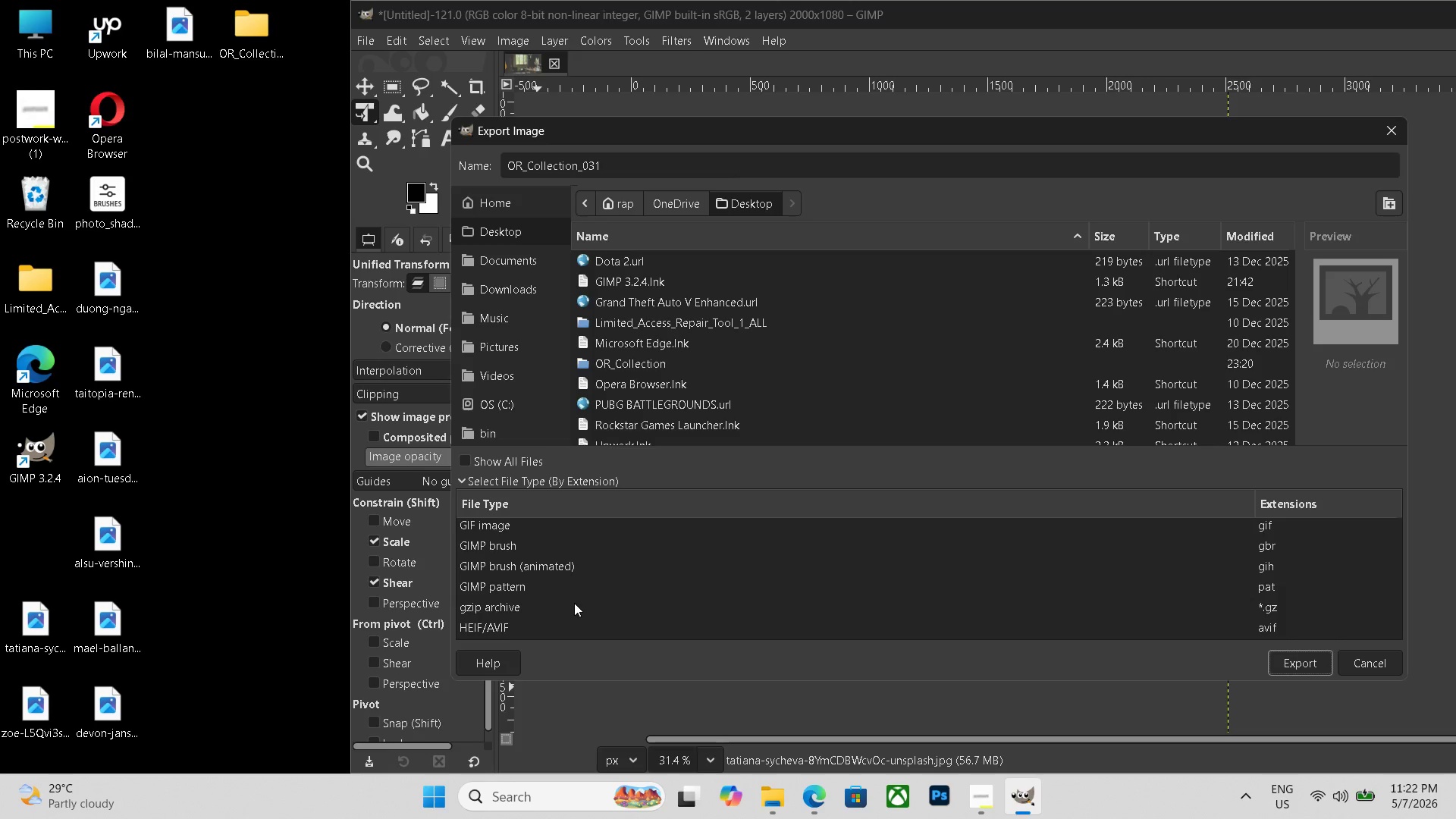 
scroll: coordinate [541, 578], scroll_direction: down, amount: 7.0
 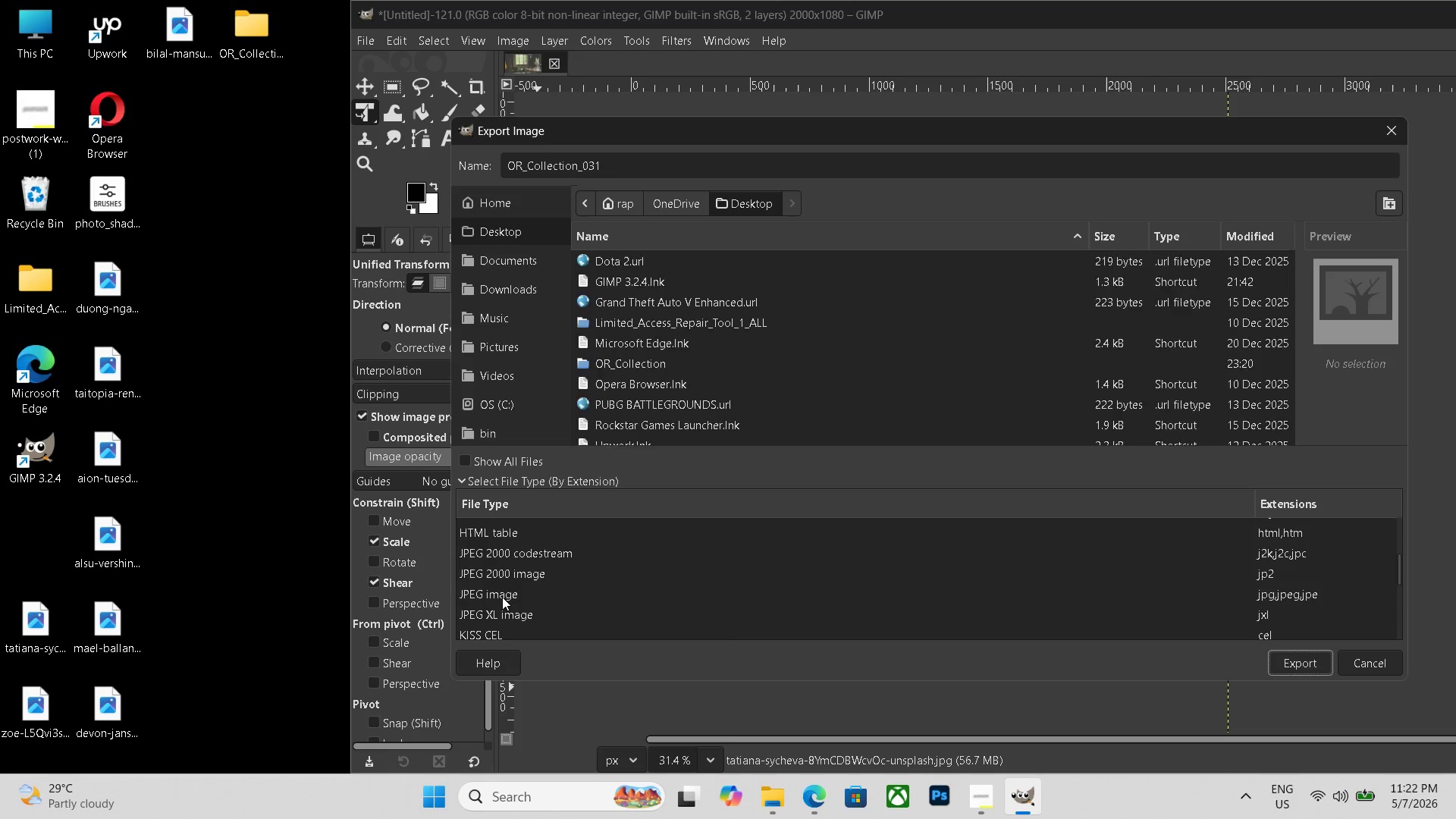 
left_click([502, 597])
 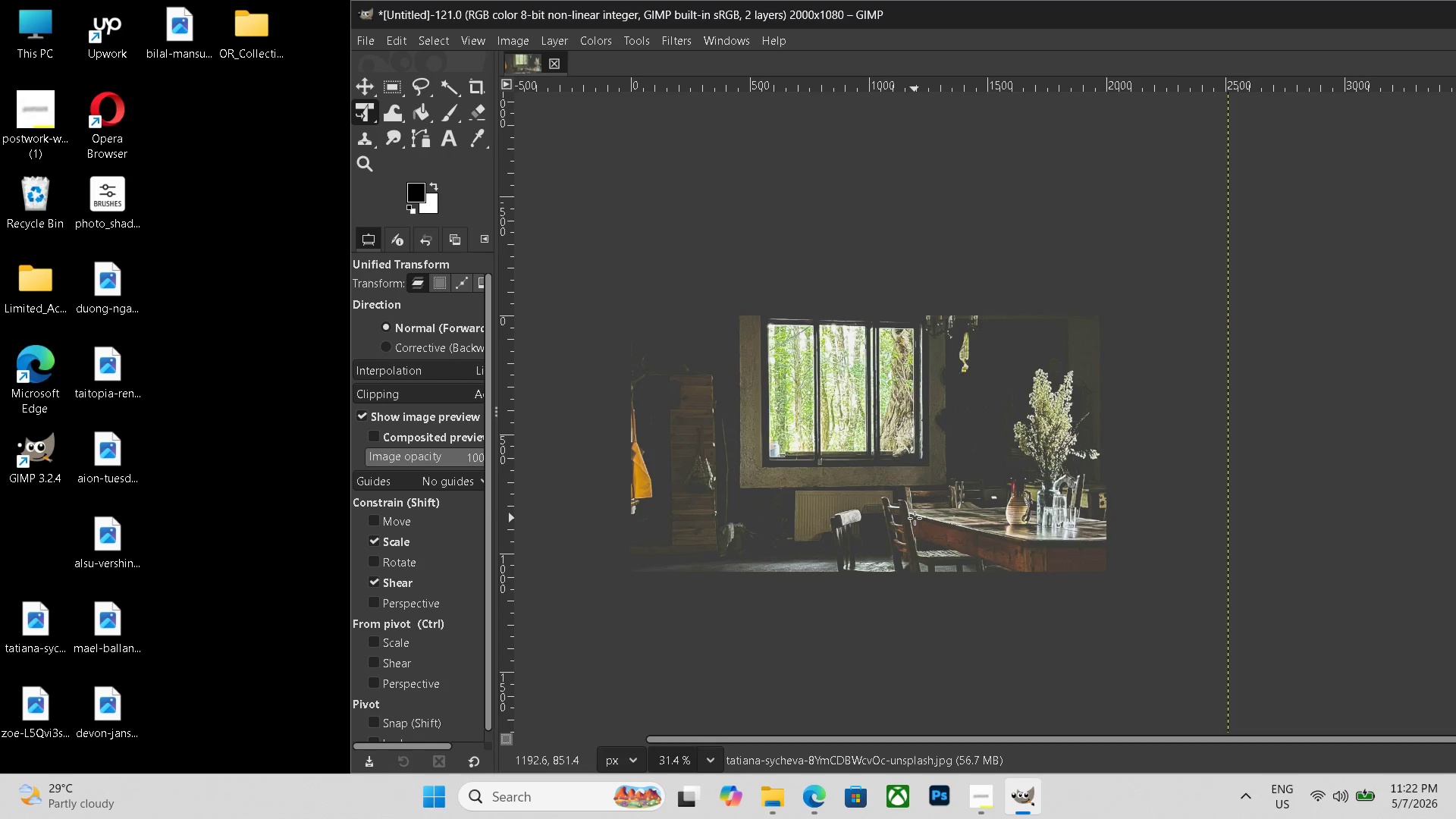 
wait(6.03)
 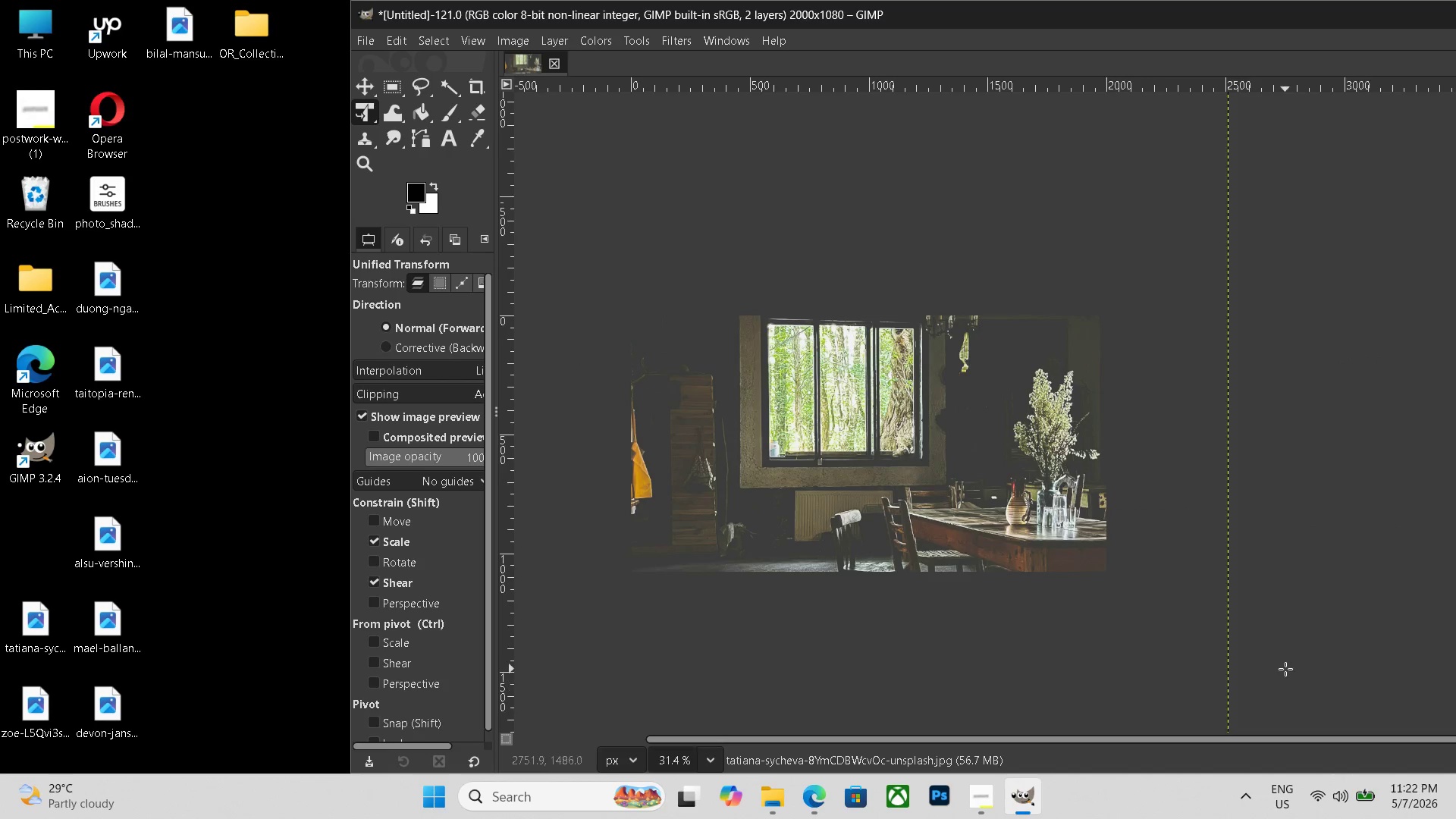 
key(Enter)
 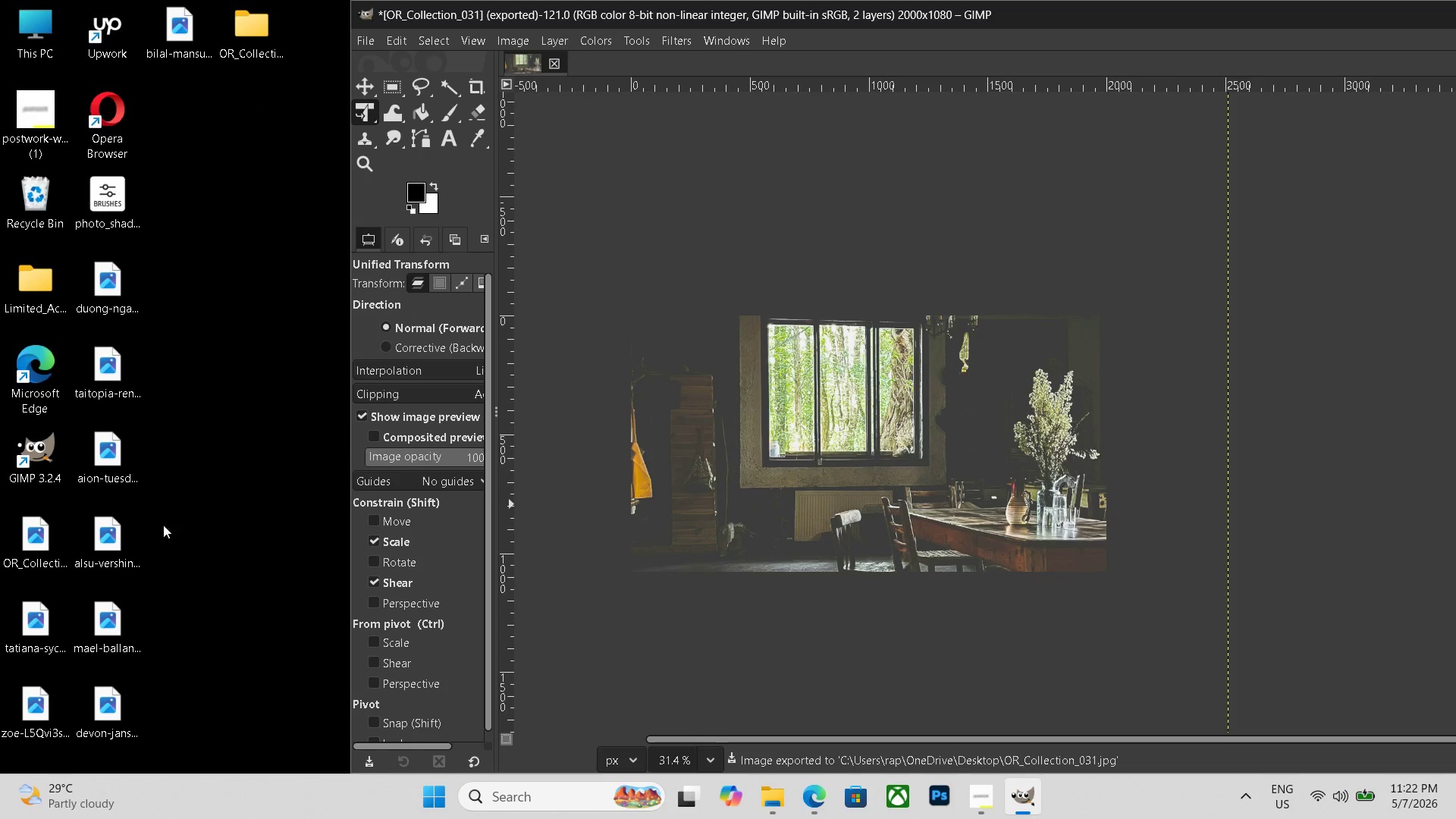 
left_click_drag(start_coordinate=[54, 551], to_coordinate=[267, 48])
 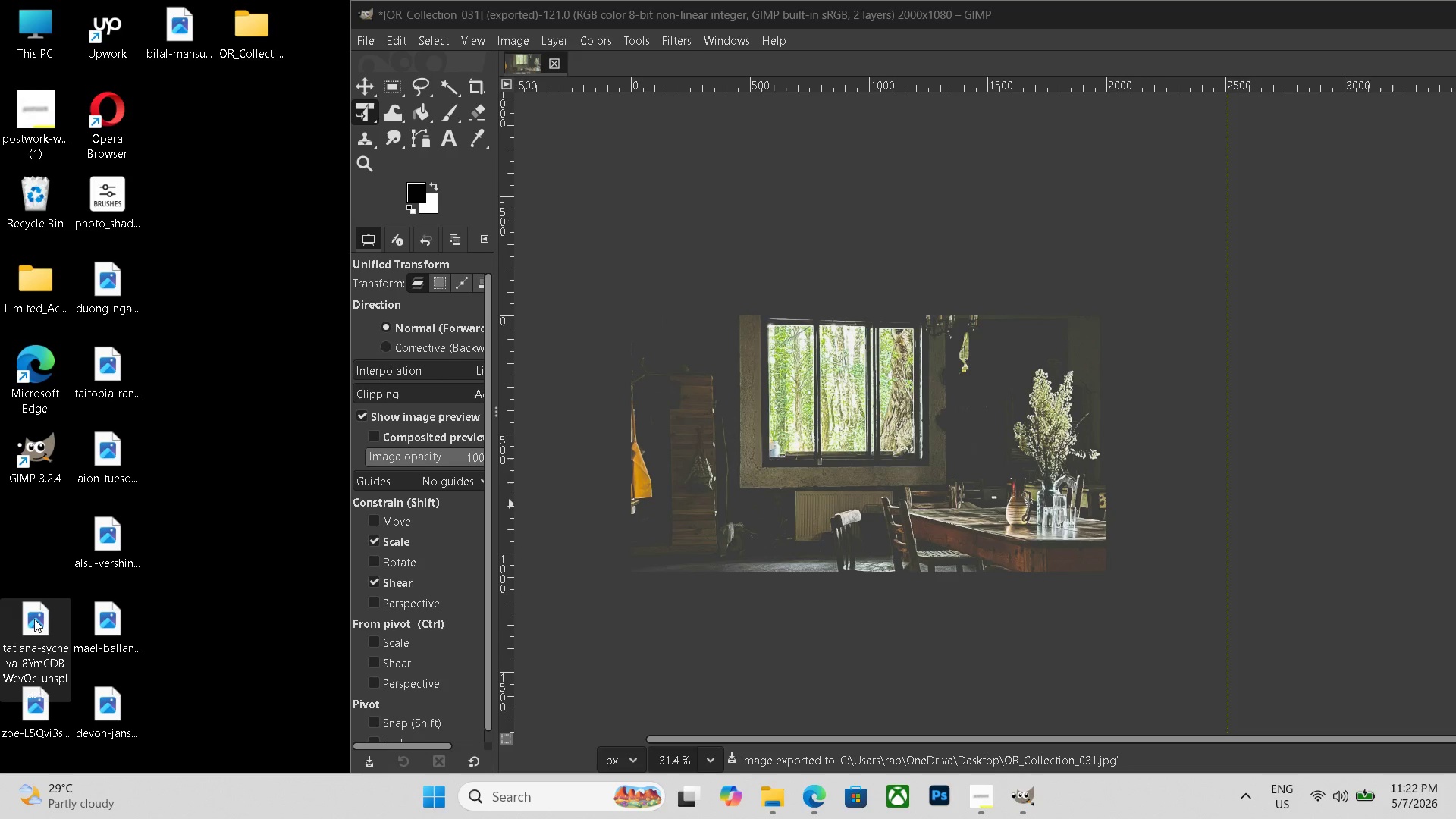 
key(Delete)
 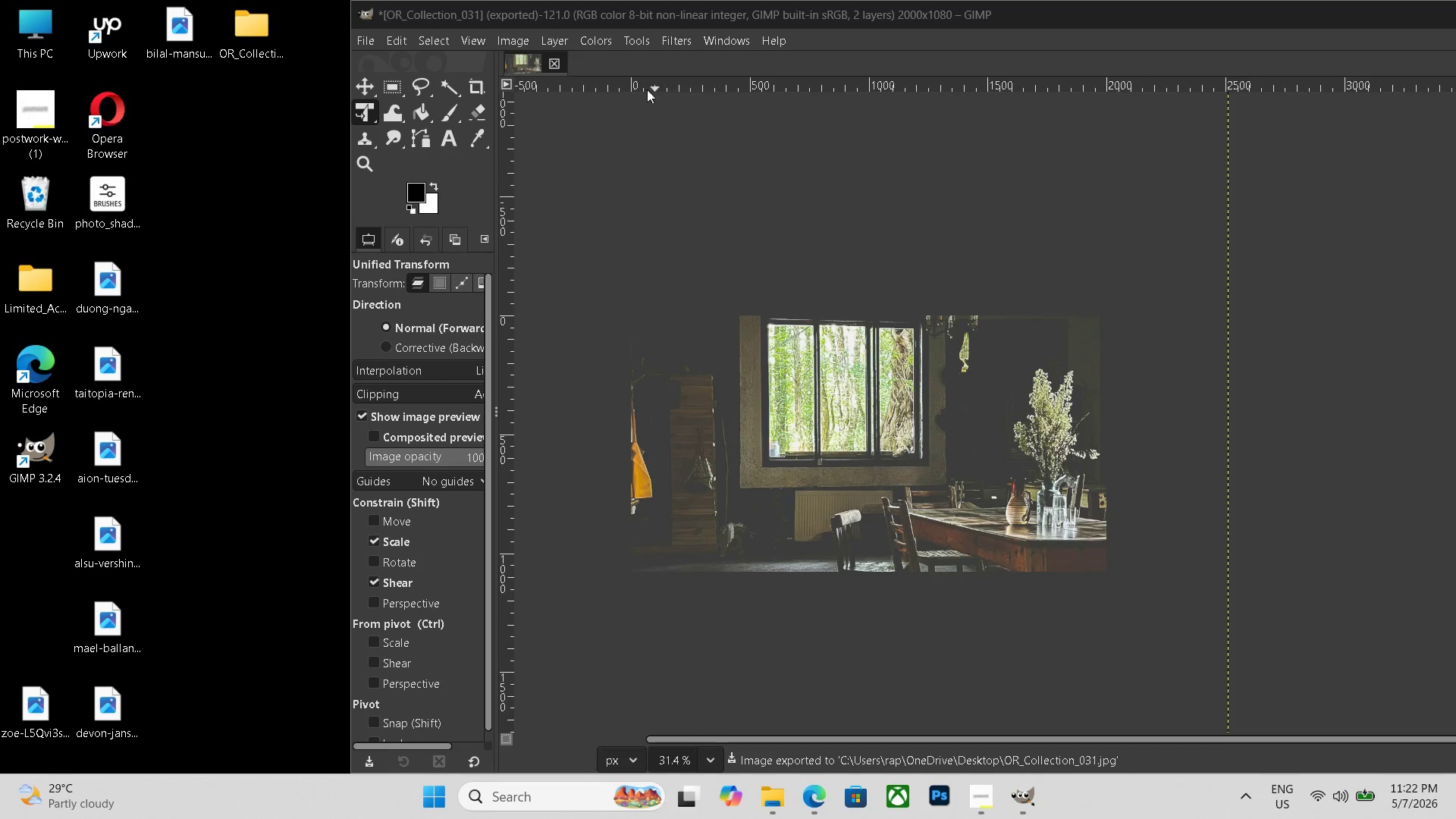 
hold_key(key=ControlLeft, duration=0.41)
 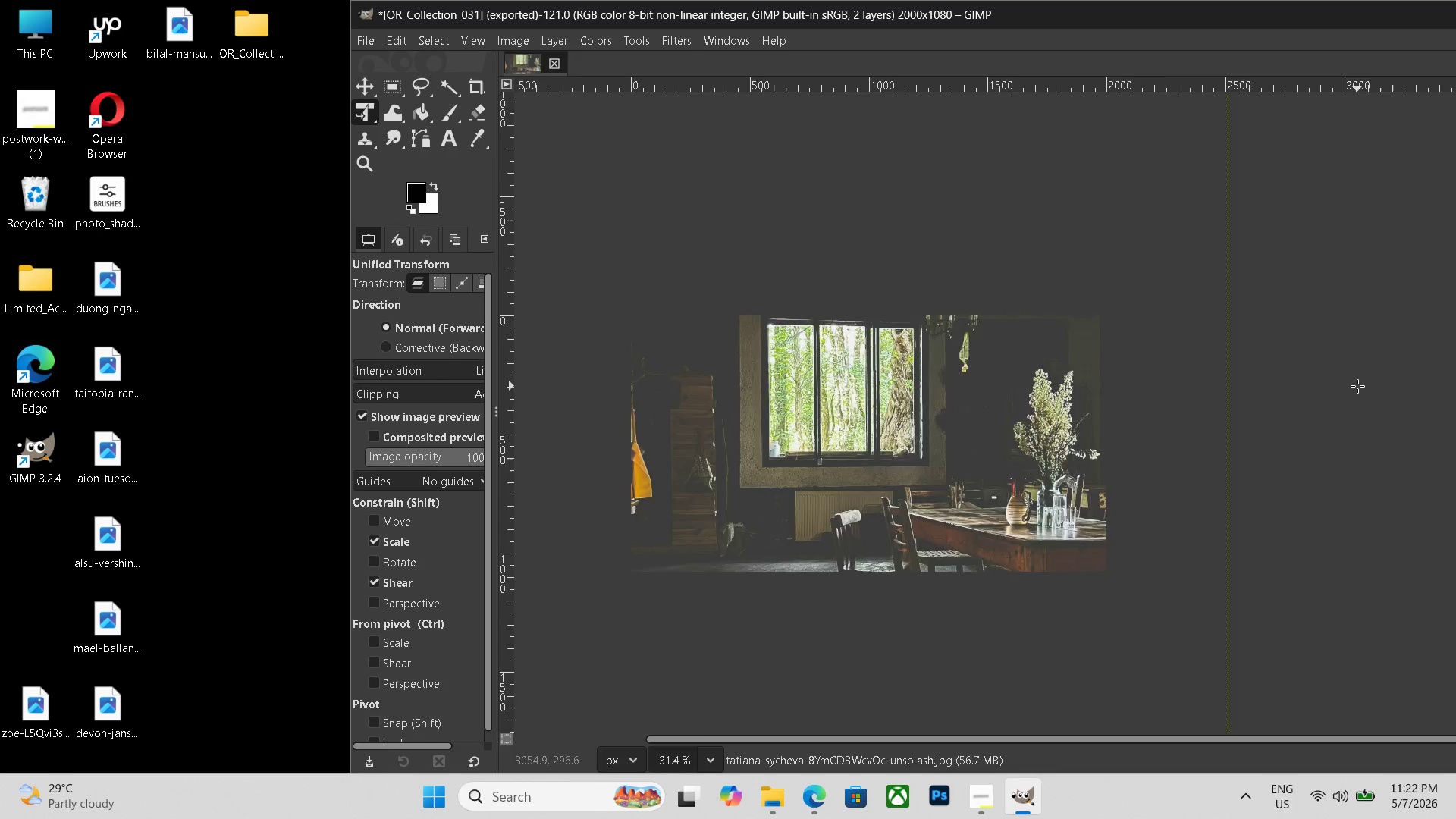 
left_click([1357, 386])
 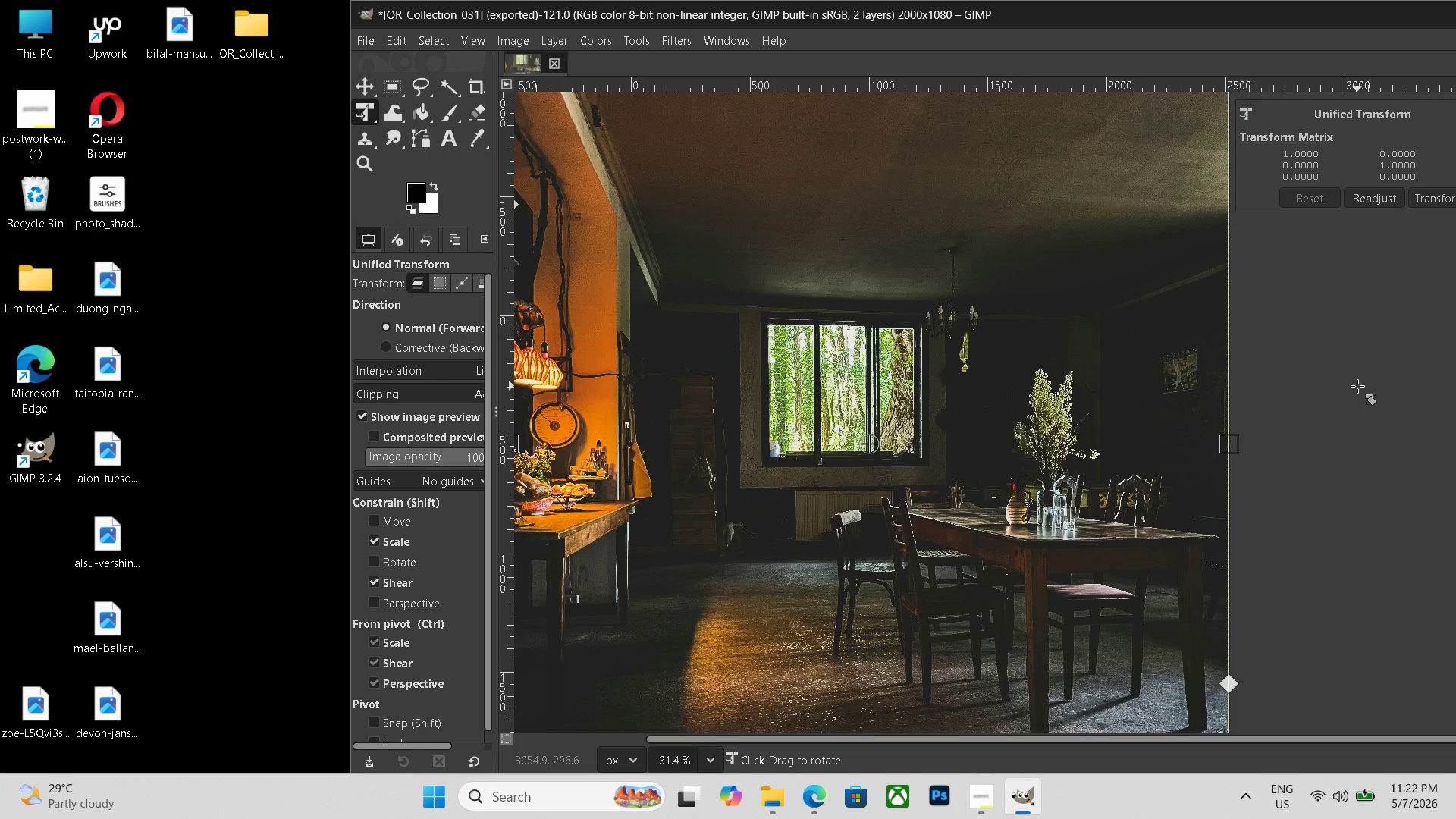 
key(Control+N)
 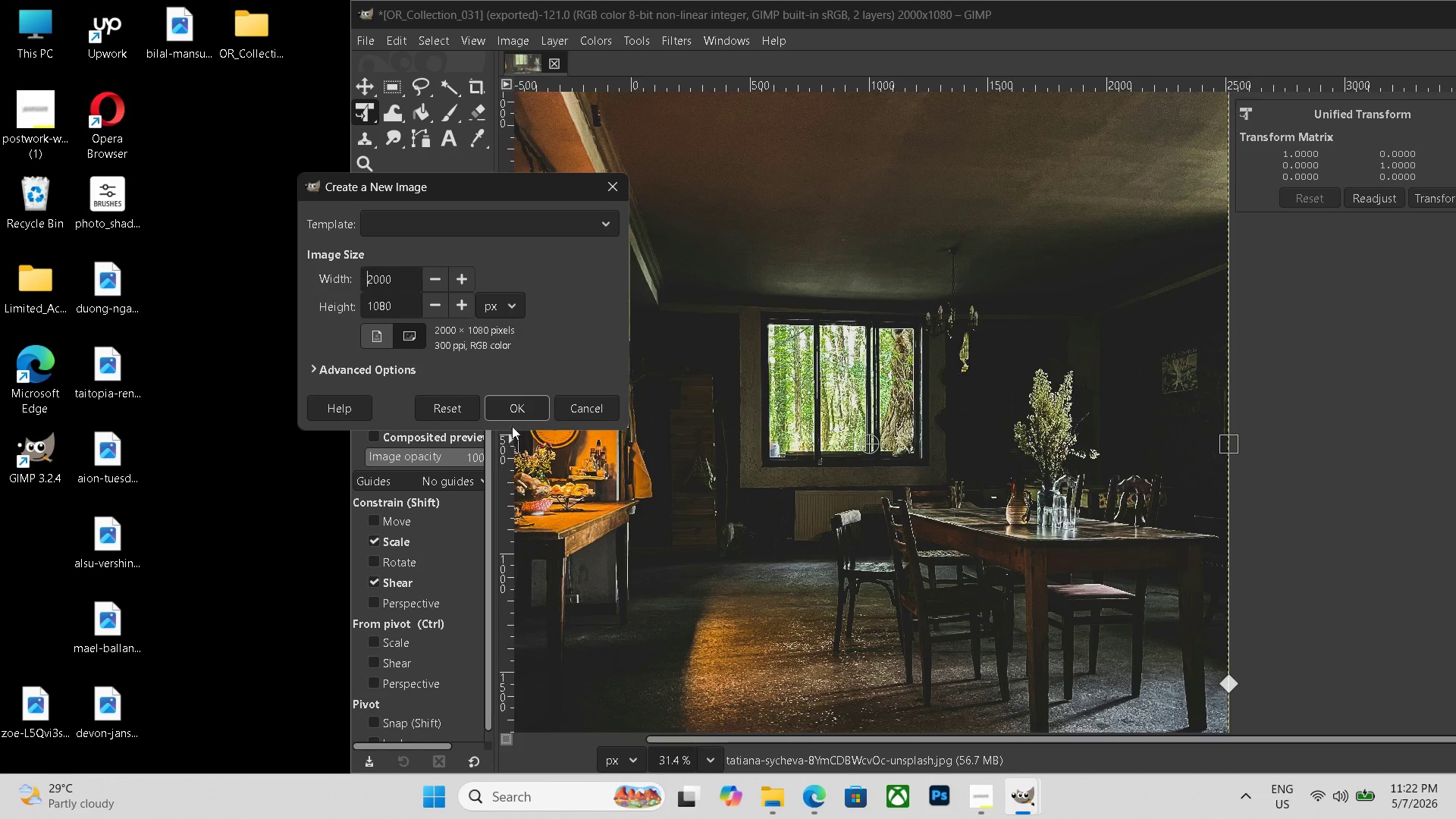 
left_click([522, 410])
 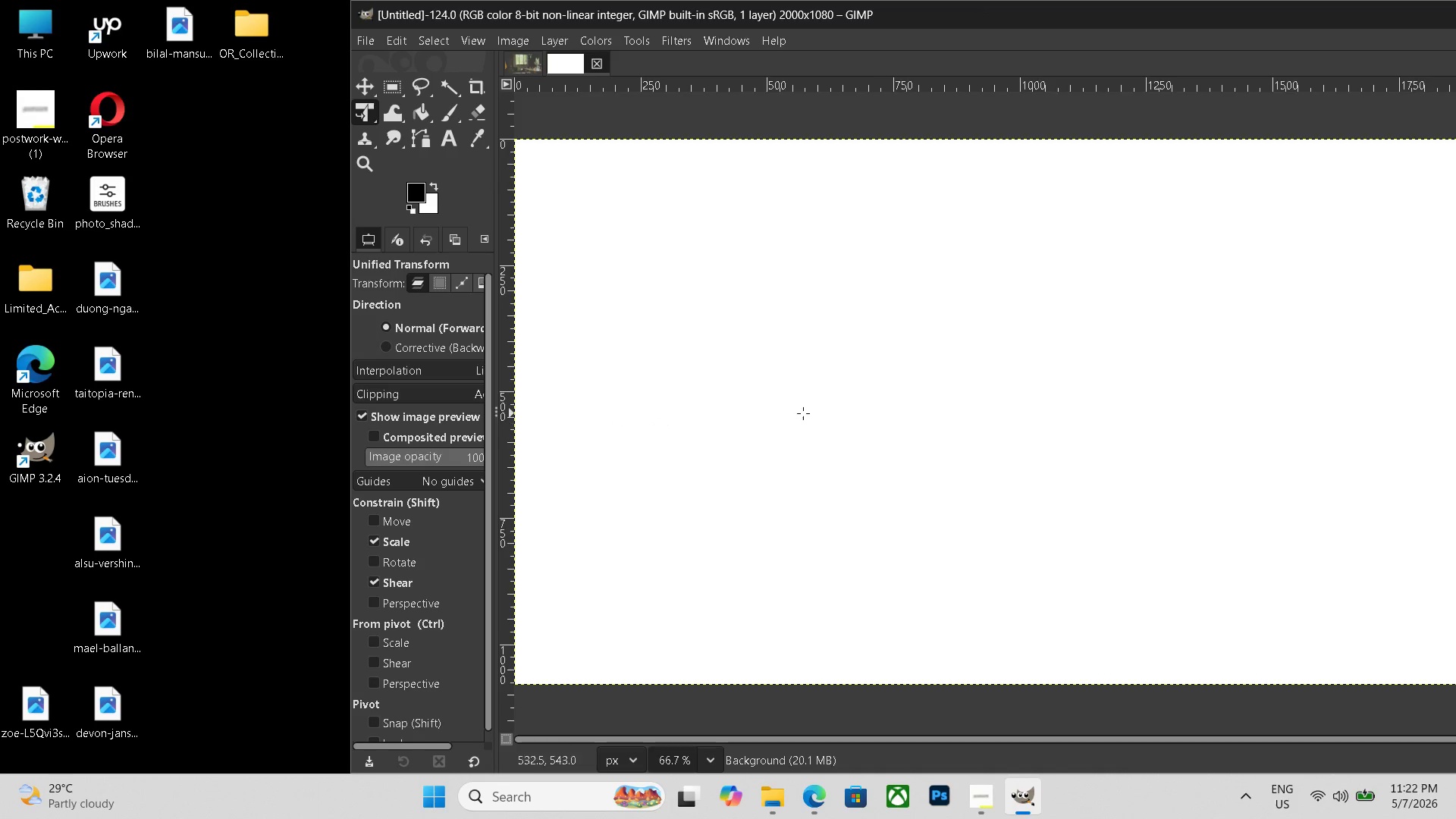 
hold_key(key=ControlLeft, duration=0.33)
scroll: coordinate [811, 413], scroll_direction: down, amount: 5.0
 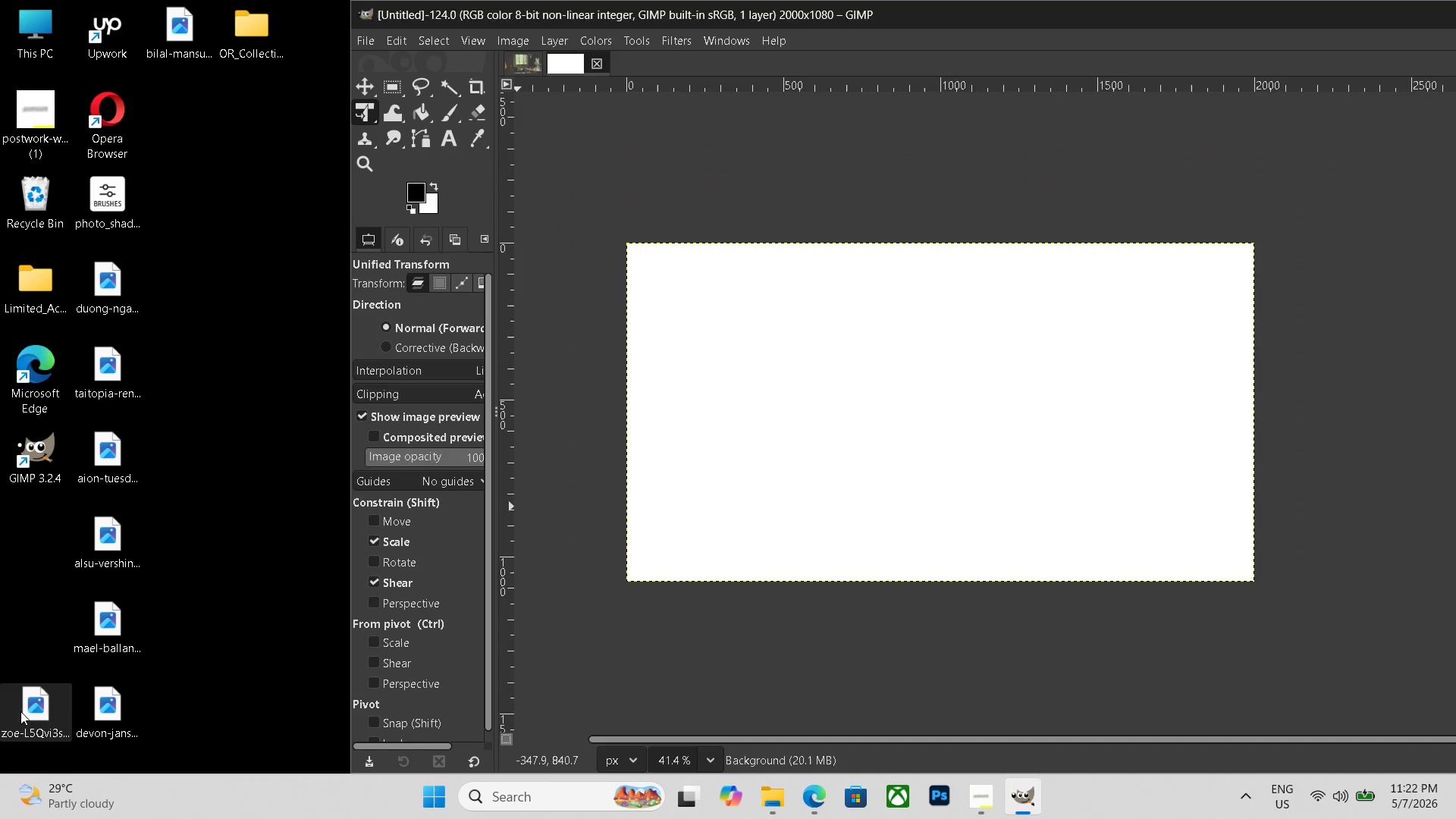 
left_click_drag(start_coordinate=[21, 711], to_coordinate=[863, 448])
 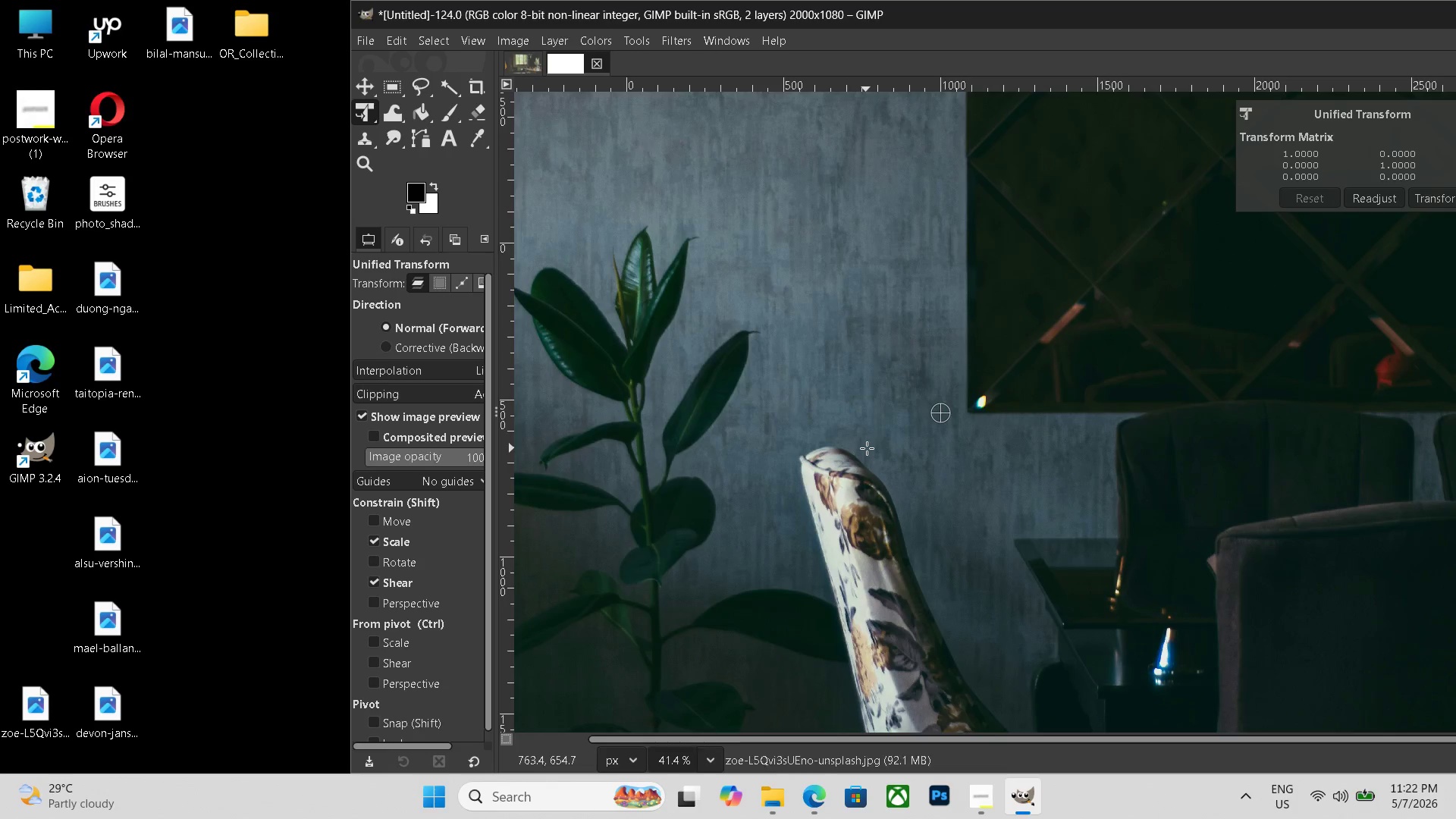 
hold_key(key=ControlLeft, duration=0.95)
scroll: coordinate [877, 449], scroll_direction: down, amount: 17.0
 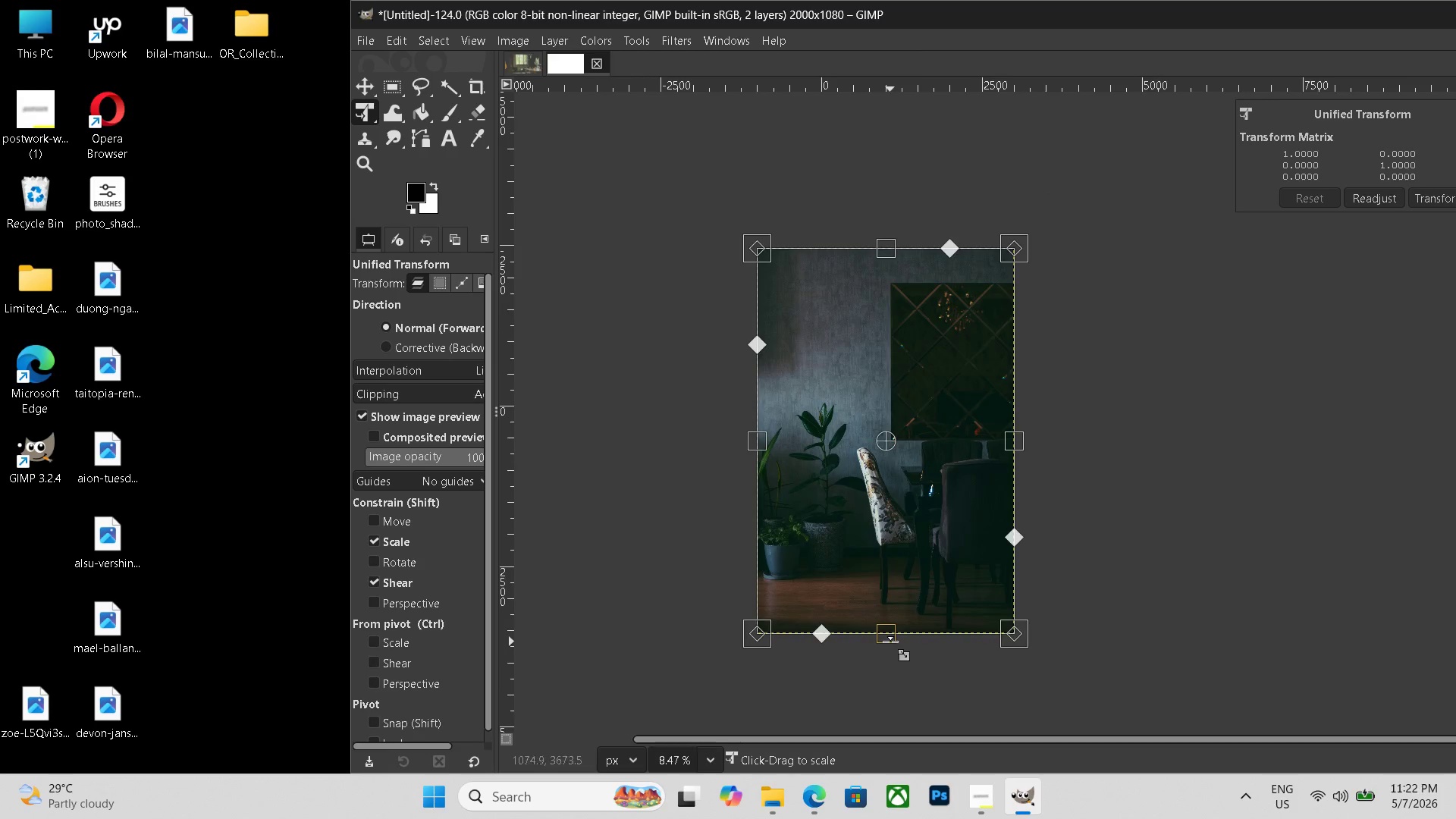 
left_click_drag(start_coordinate=[891, 642], to_coordinate=[922, 481])
 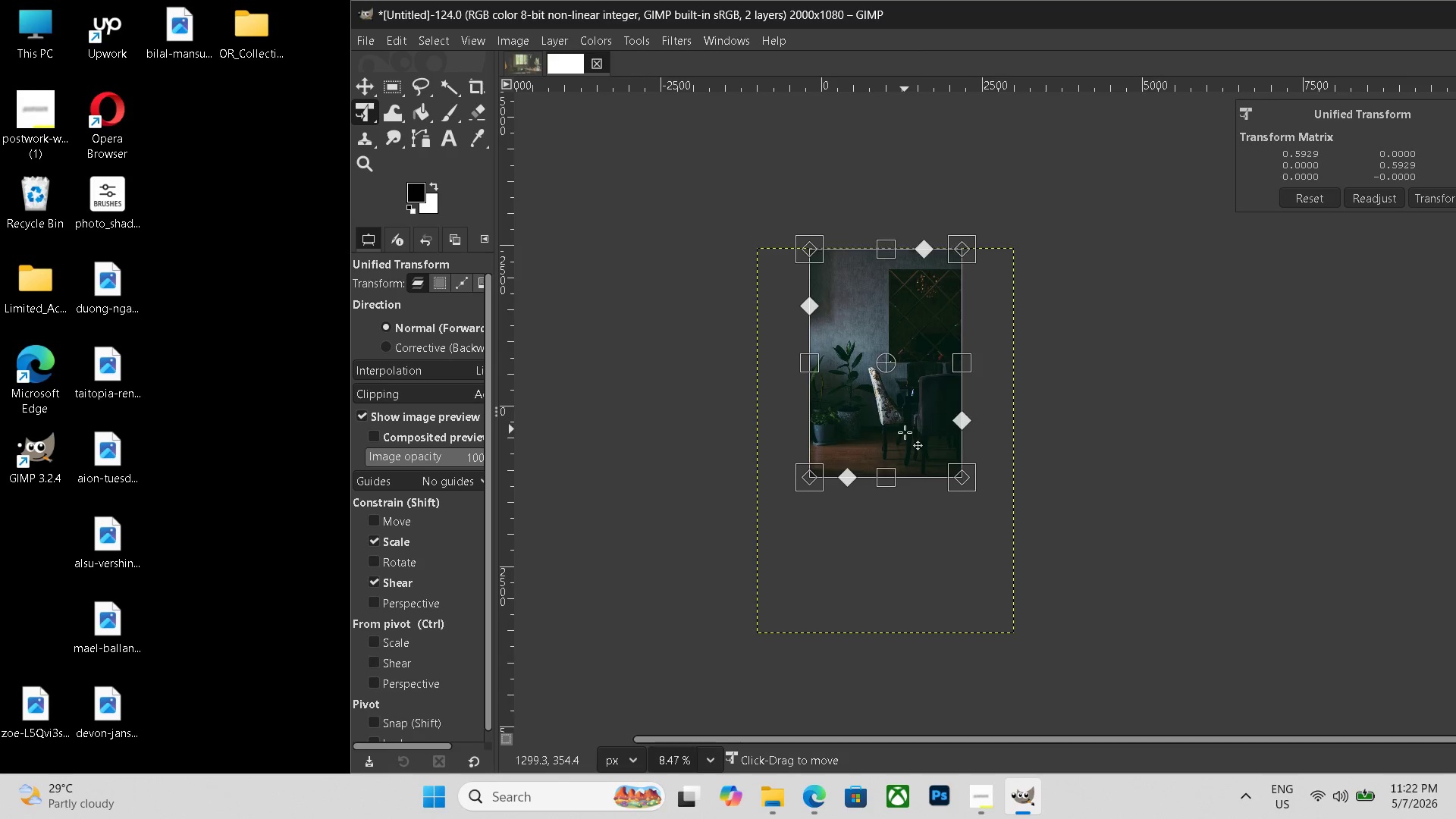 
left_click_drag(start_coordinate=[905, 428], to_coordinate=[903, 456])
 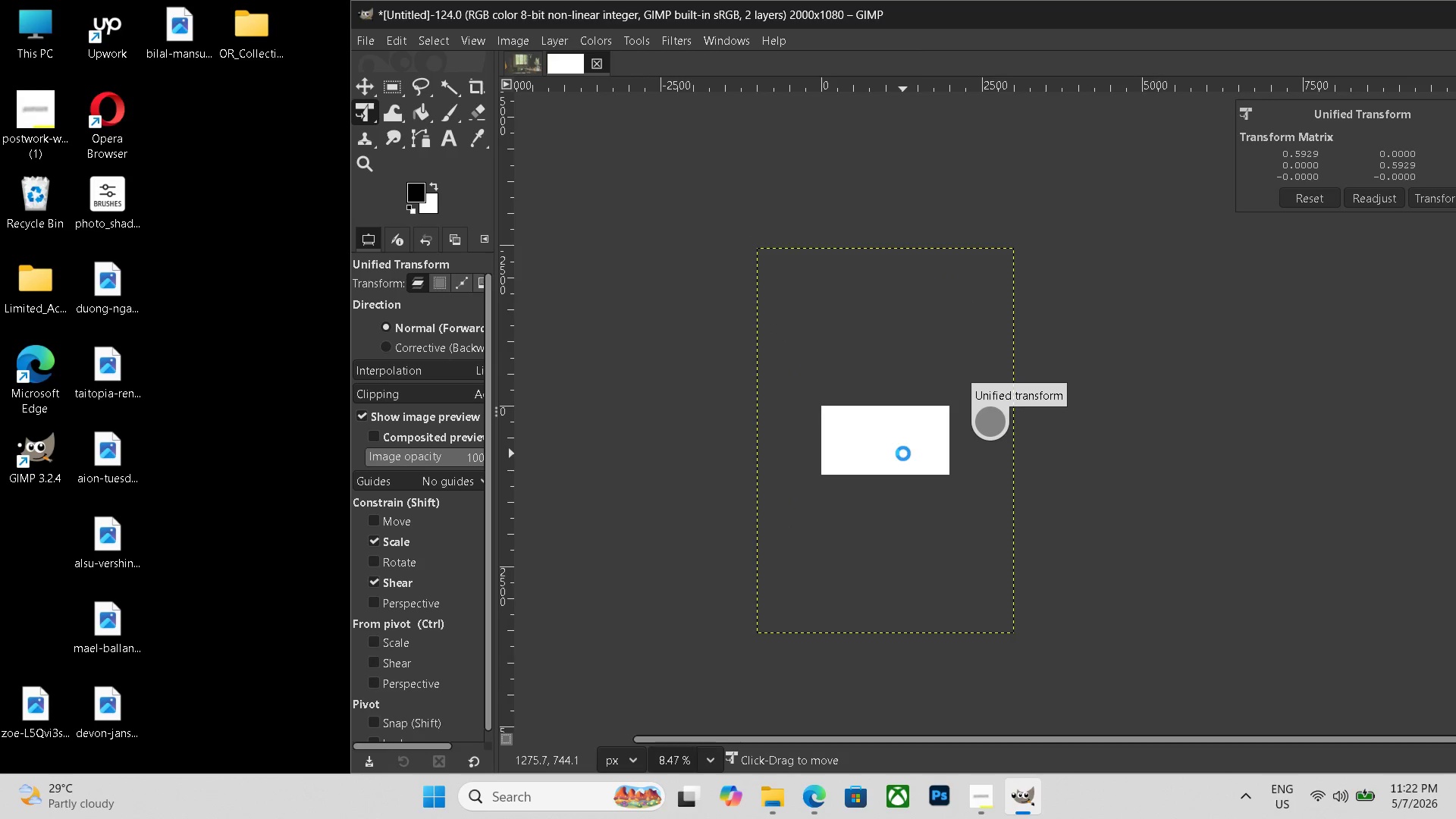 
key(Enter)
 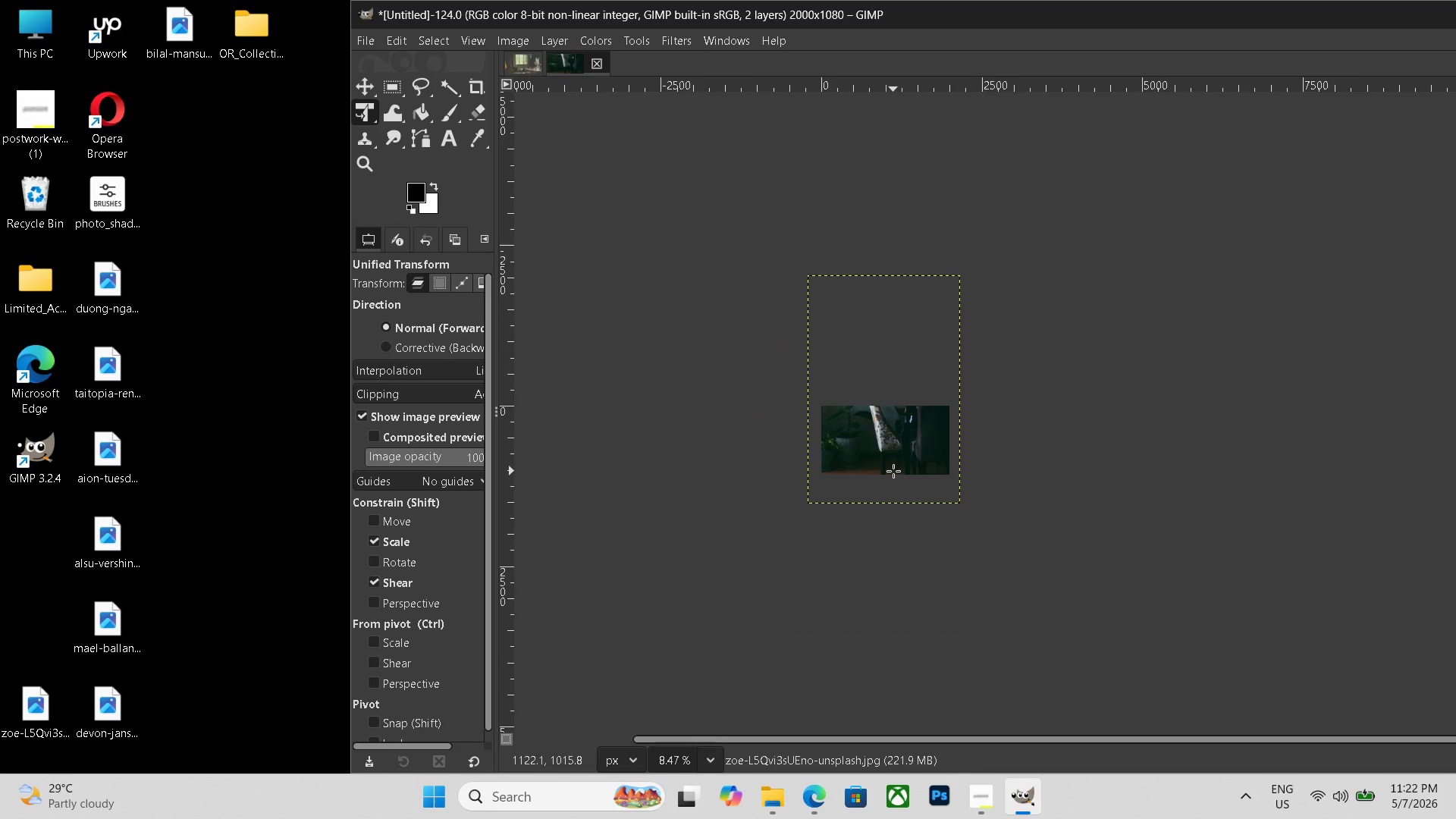 
hold_key(key=ControlLeft, duration=1.26)
scroll: coordinate [893, 475], scroll_direction: up, amount: 17.0
 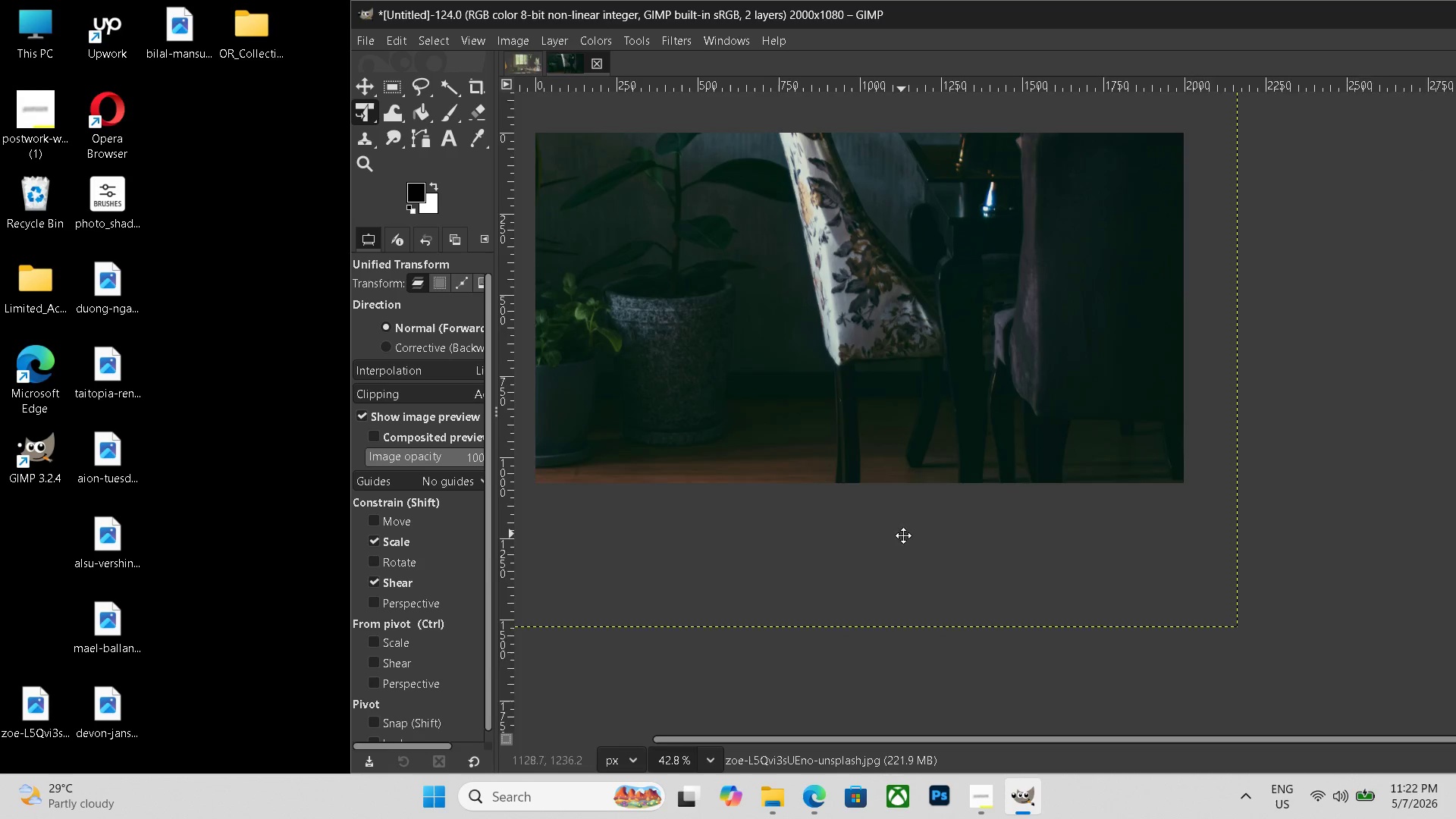 
hold_key(key=Space, duration=0.84)
 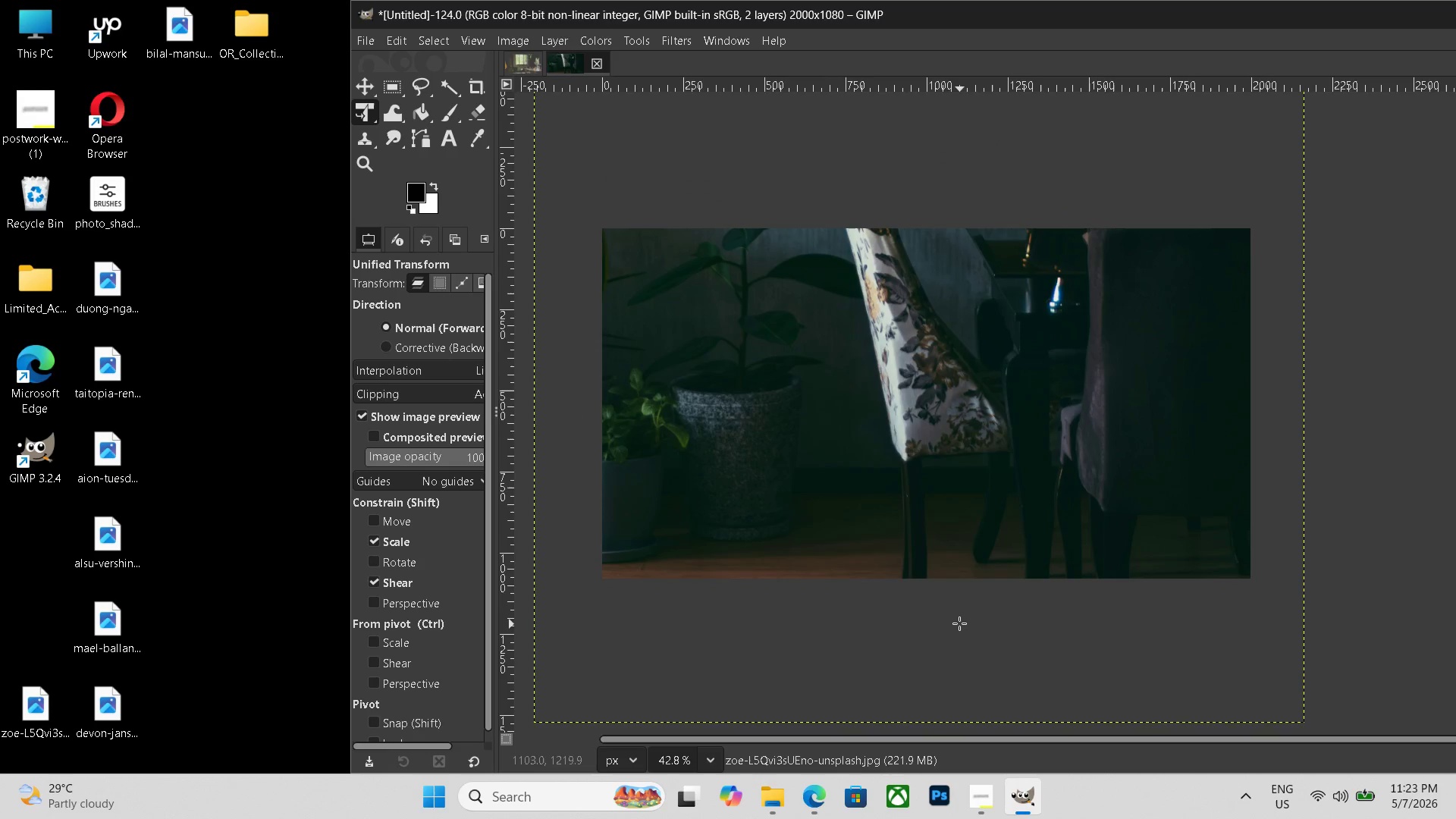 
left_click_drag(start_coordinate=[902, 533], to_coordinate=[968, 629])
 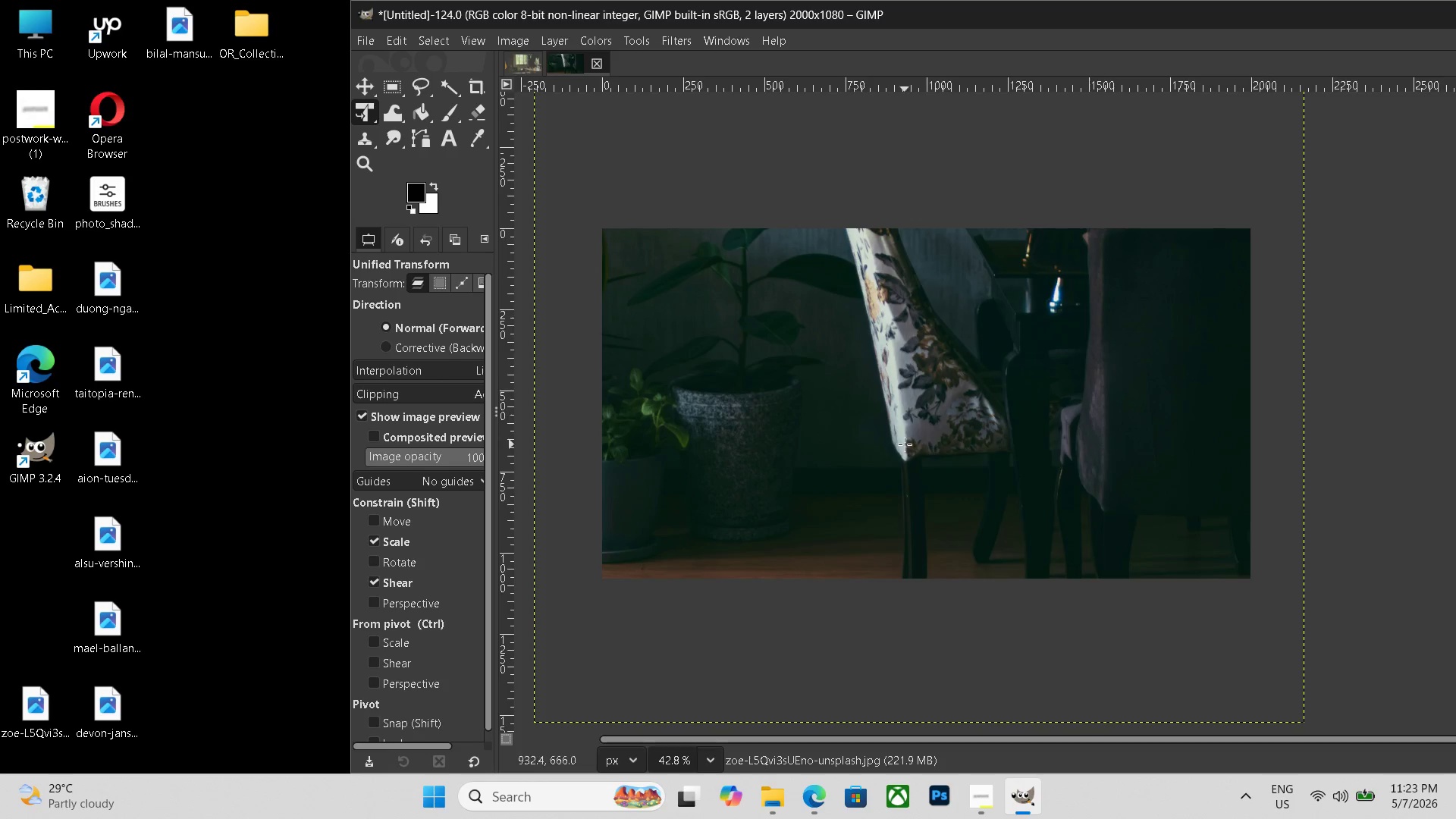 
wait(6.61)
 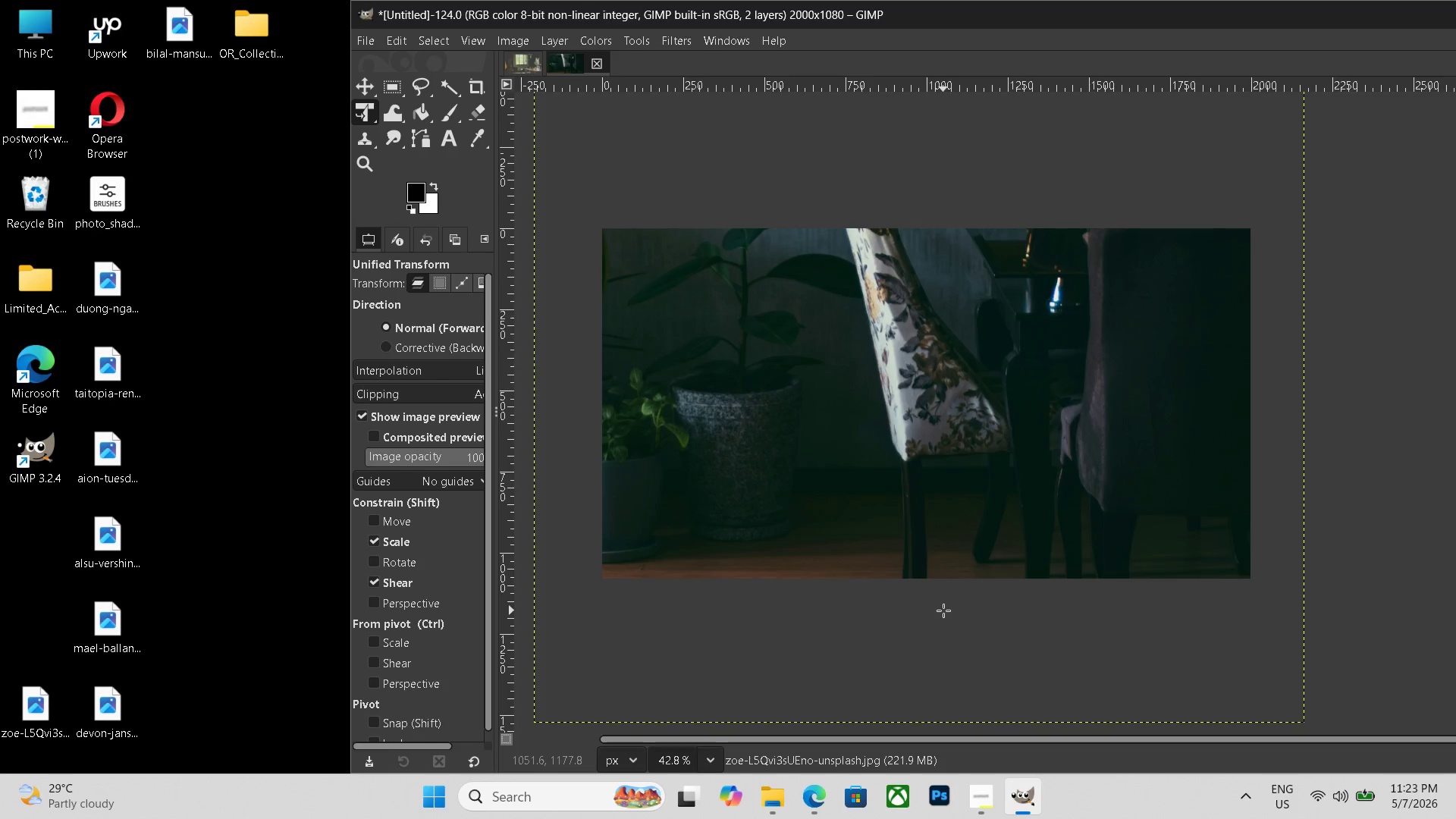 
left_click([600, 46])
 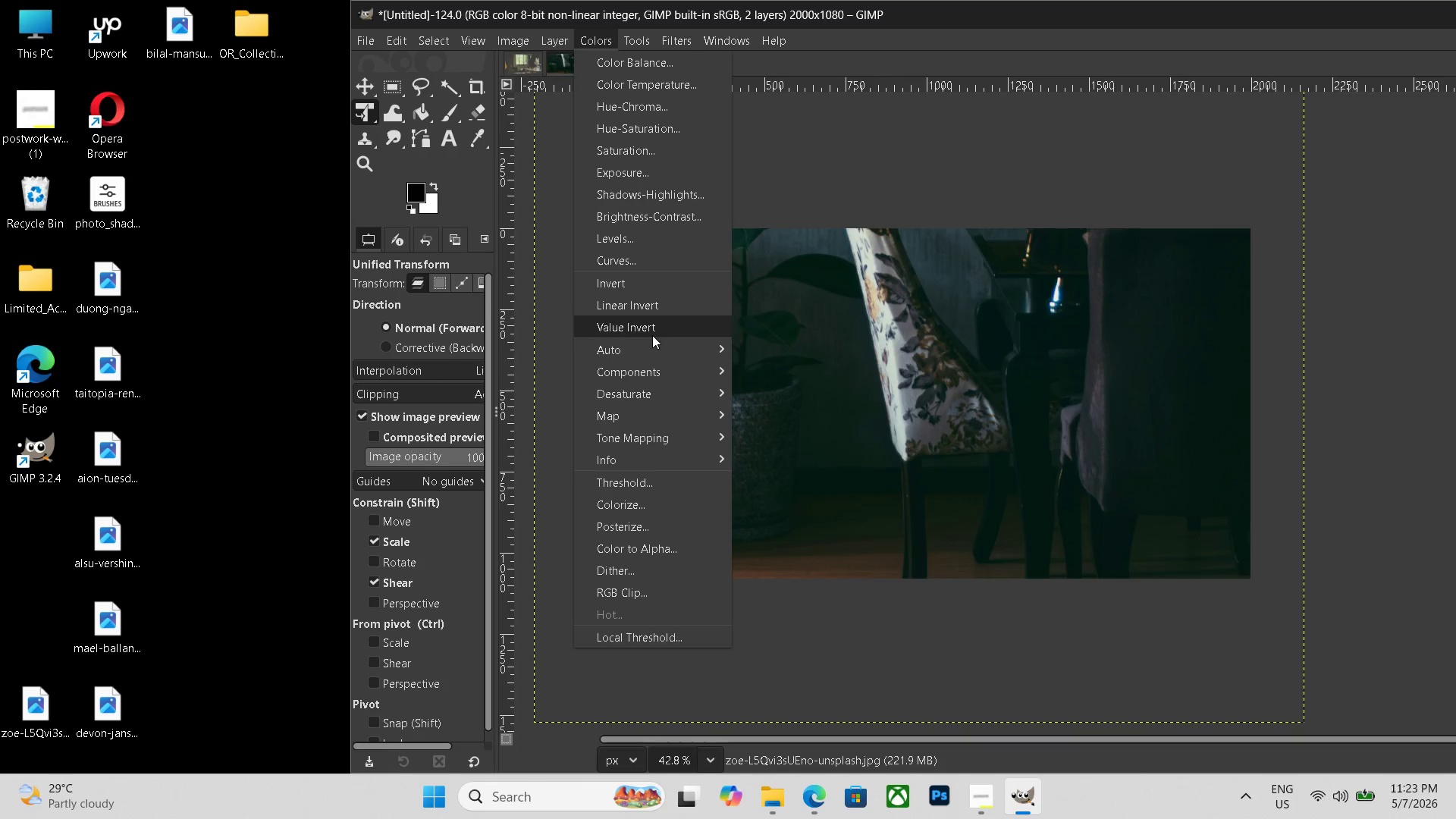 
mouse_move([650, 356])
 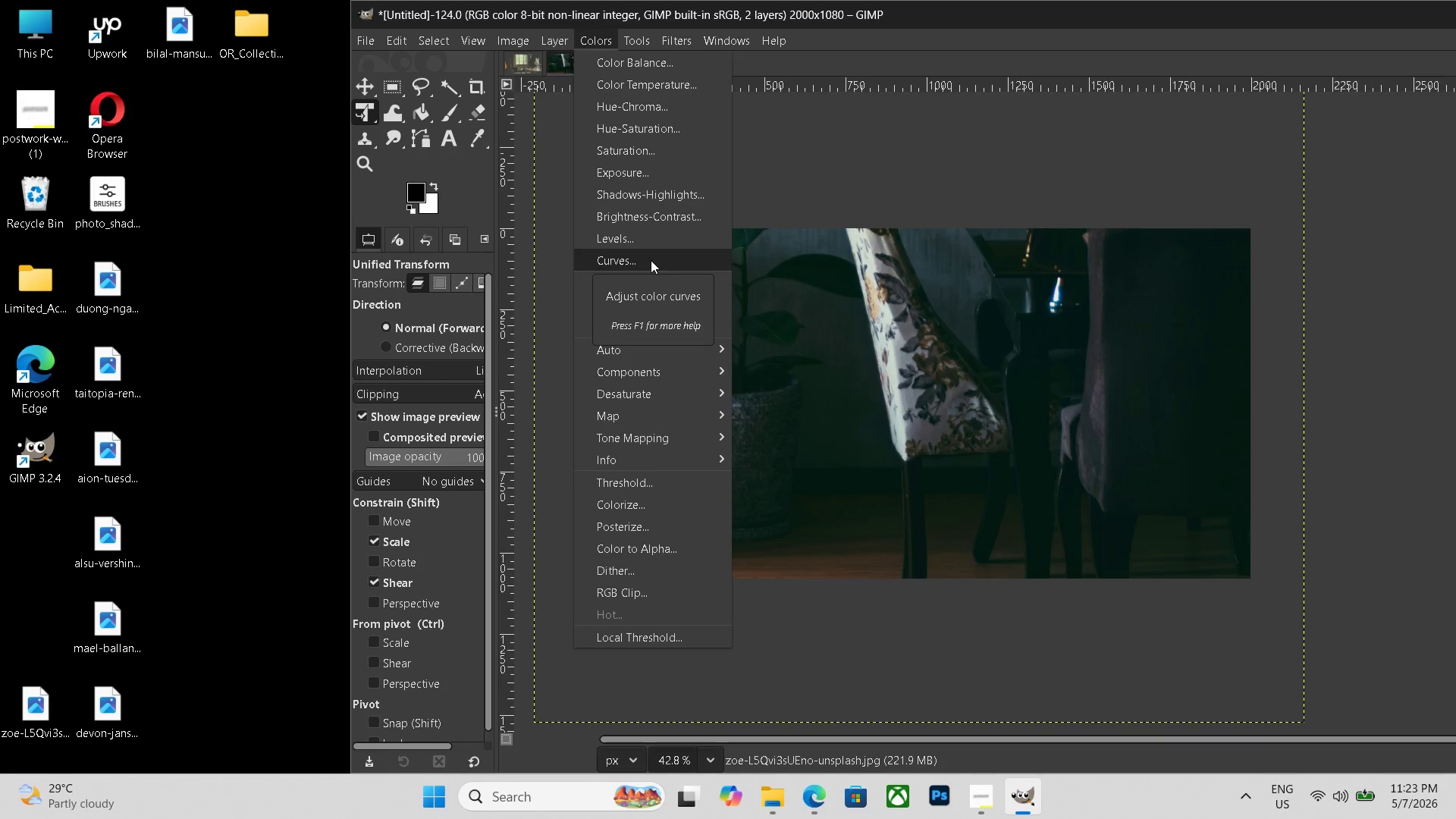 
left_click([651, 259])
 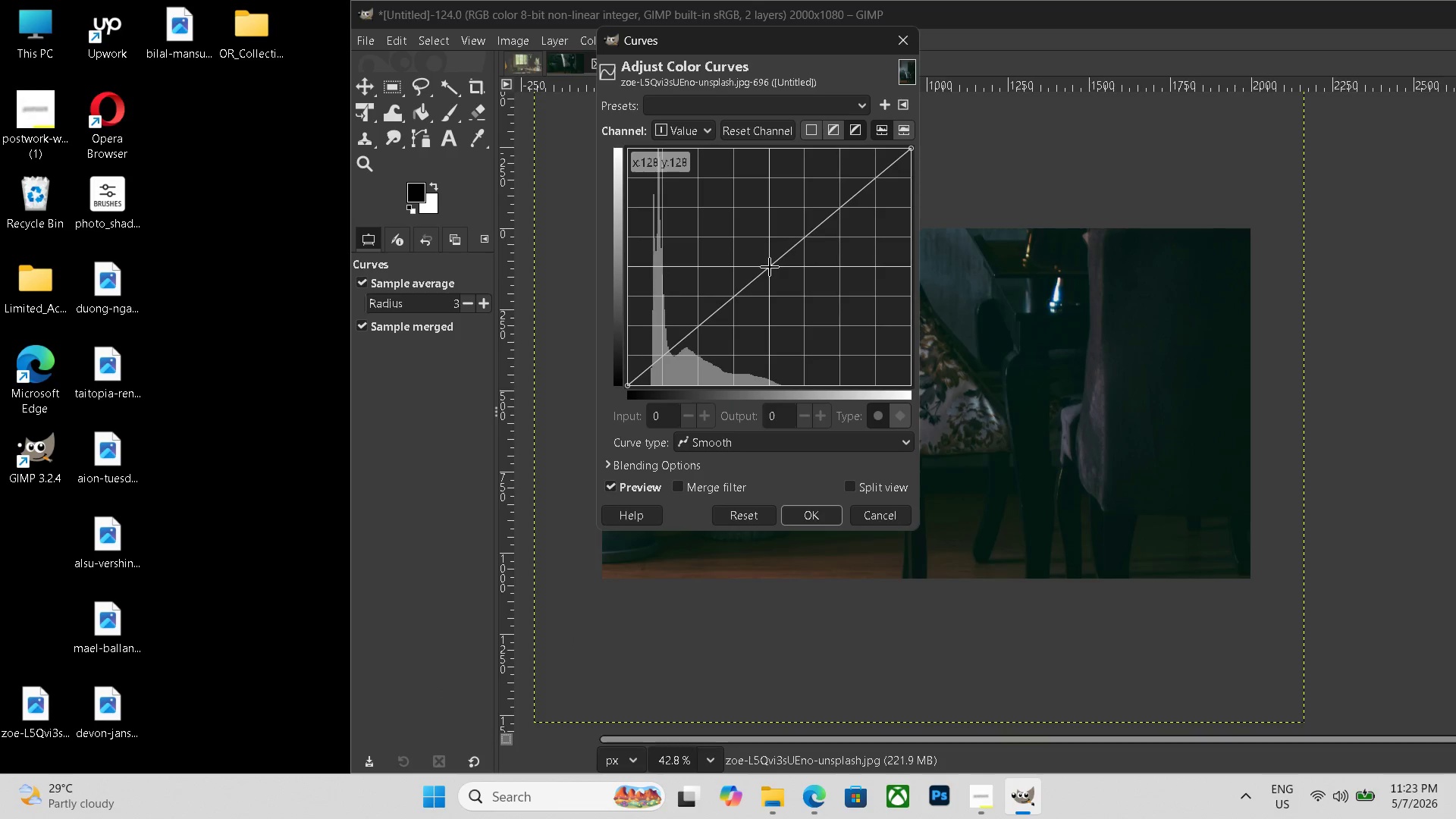 
left_click_drag(start_coordinate=[770, 267], to_coordinate=[743, 246])
 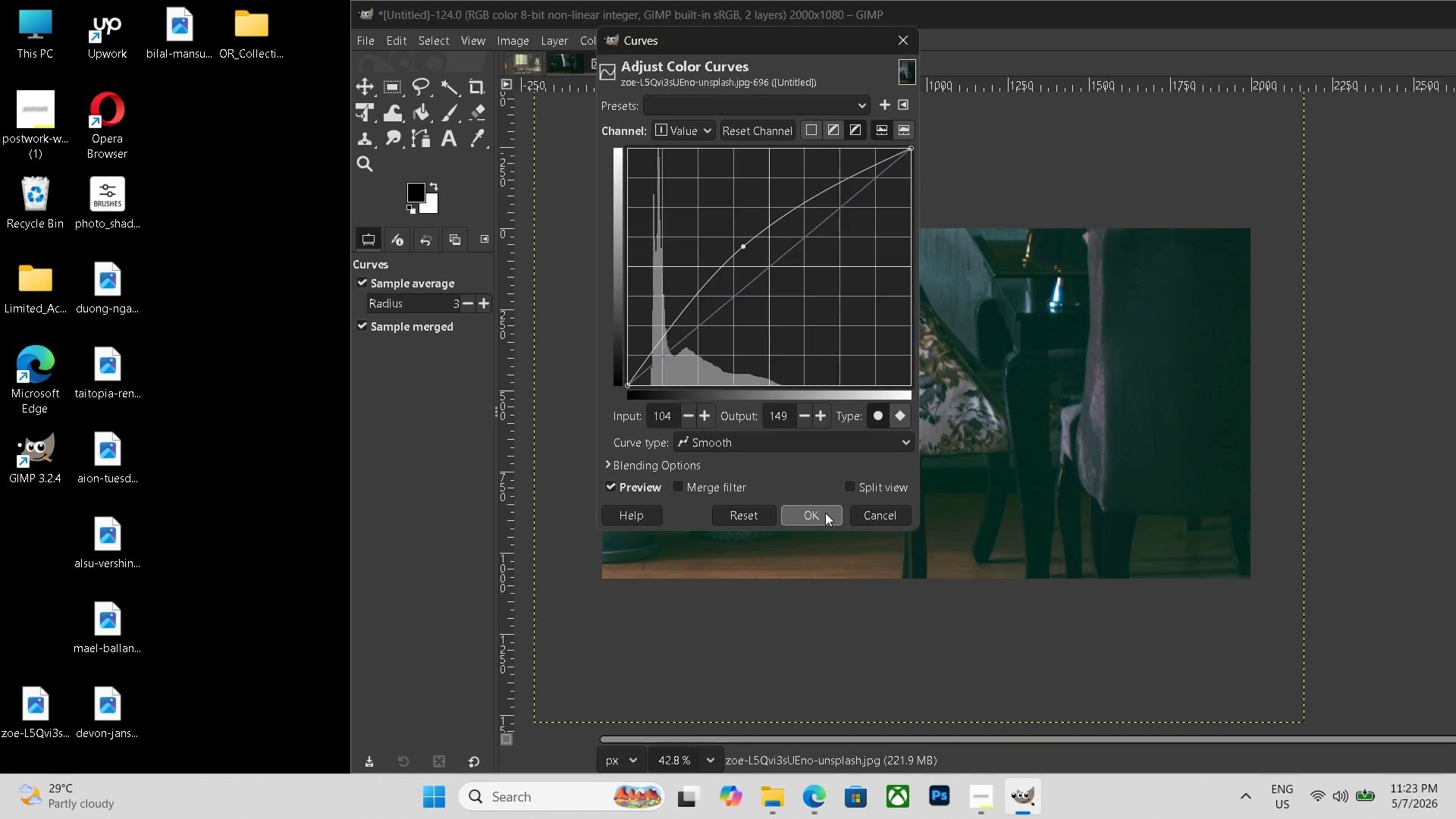 
left_click([825, 513])
 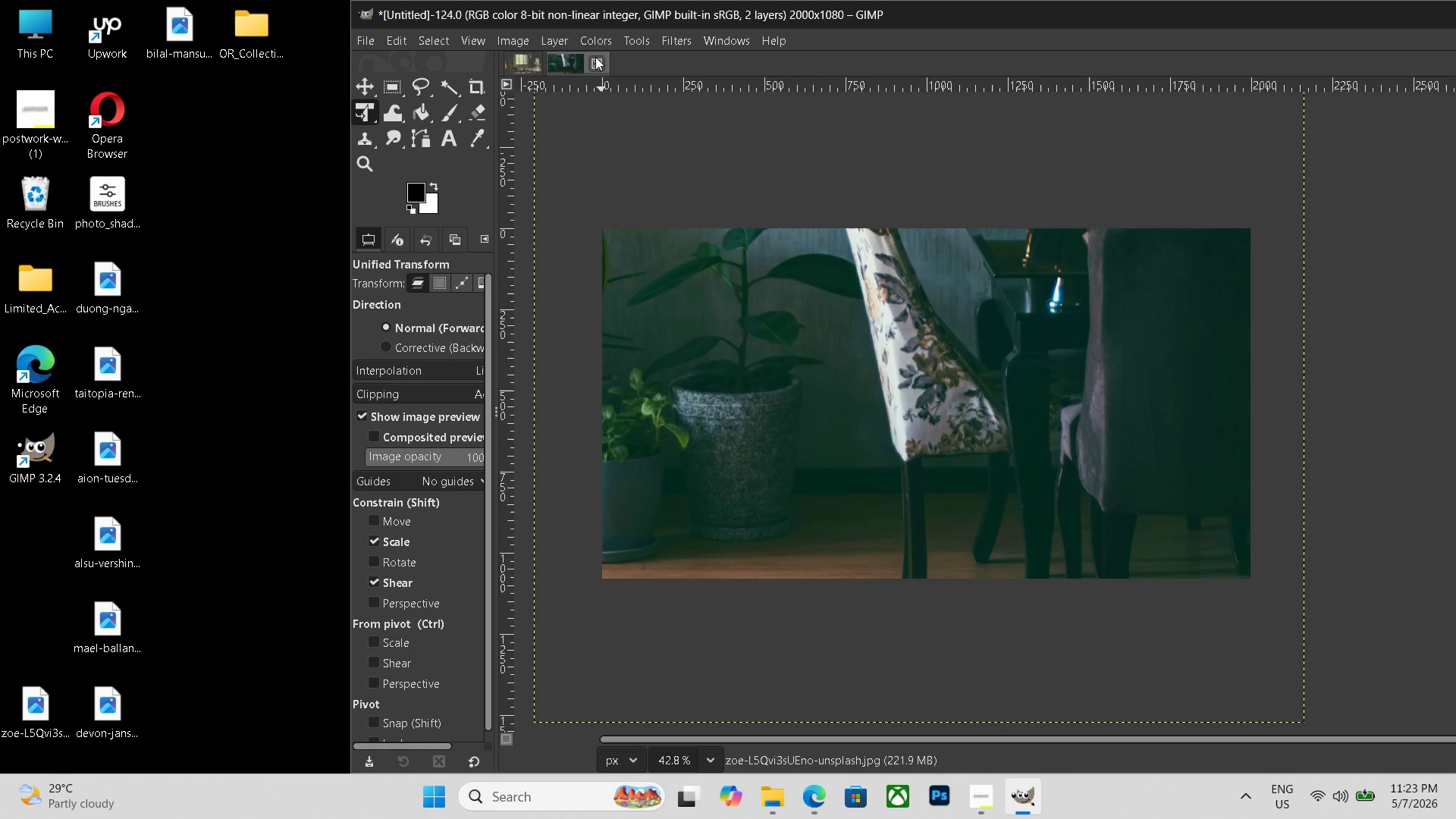 
left_click([599, 39])
 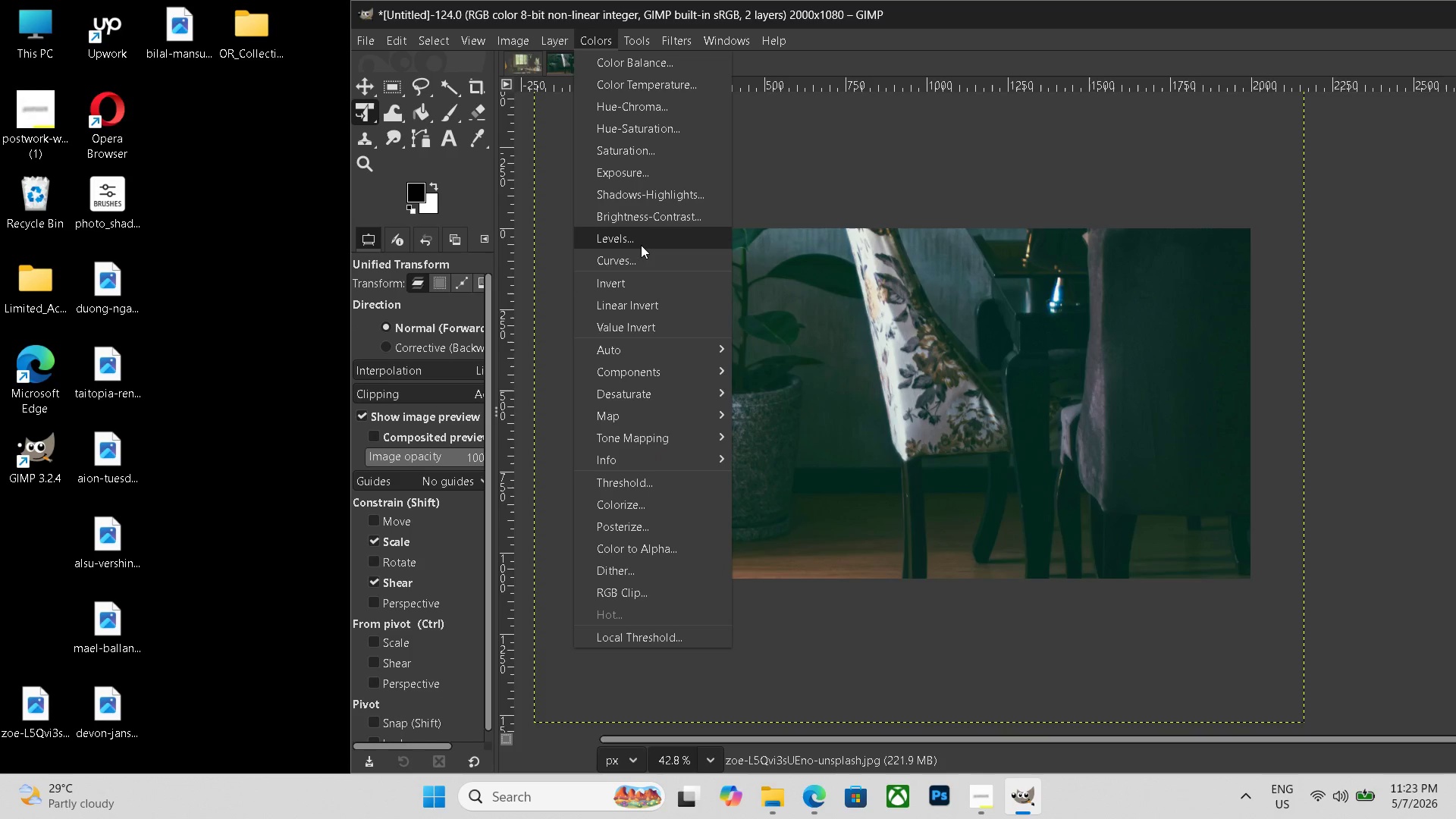 
left_click([641, 245])
 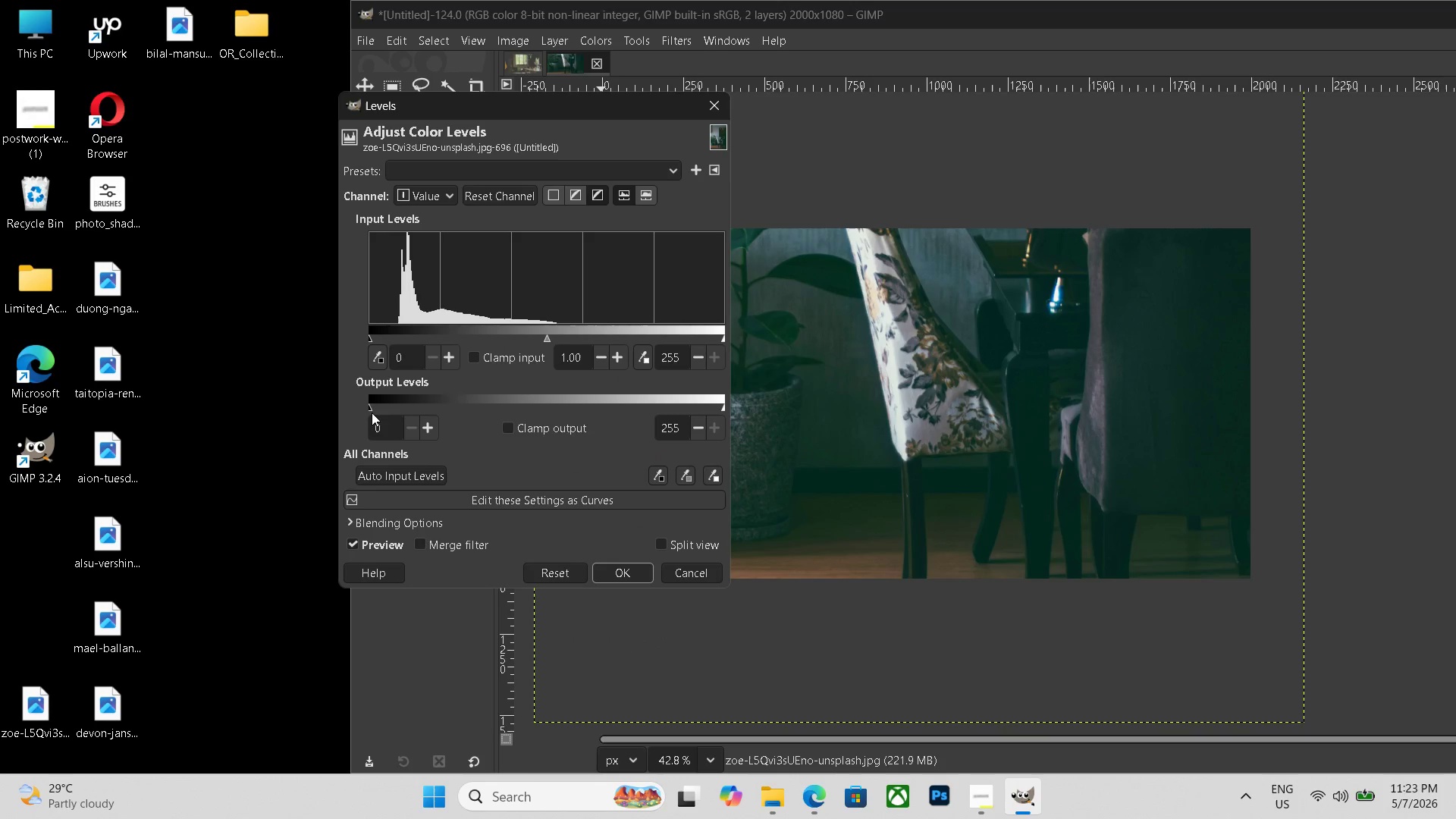 
left_click_drag(start_coordinate=[366, 410], to_coordinate=[382, 413])
 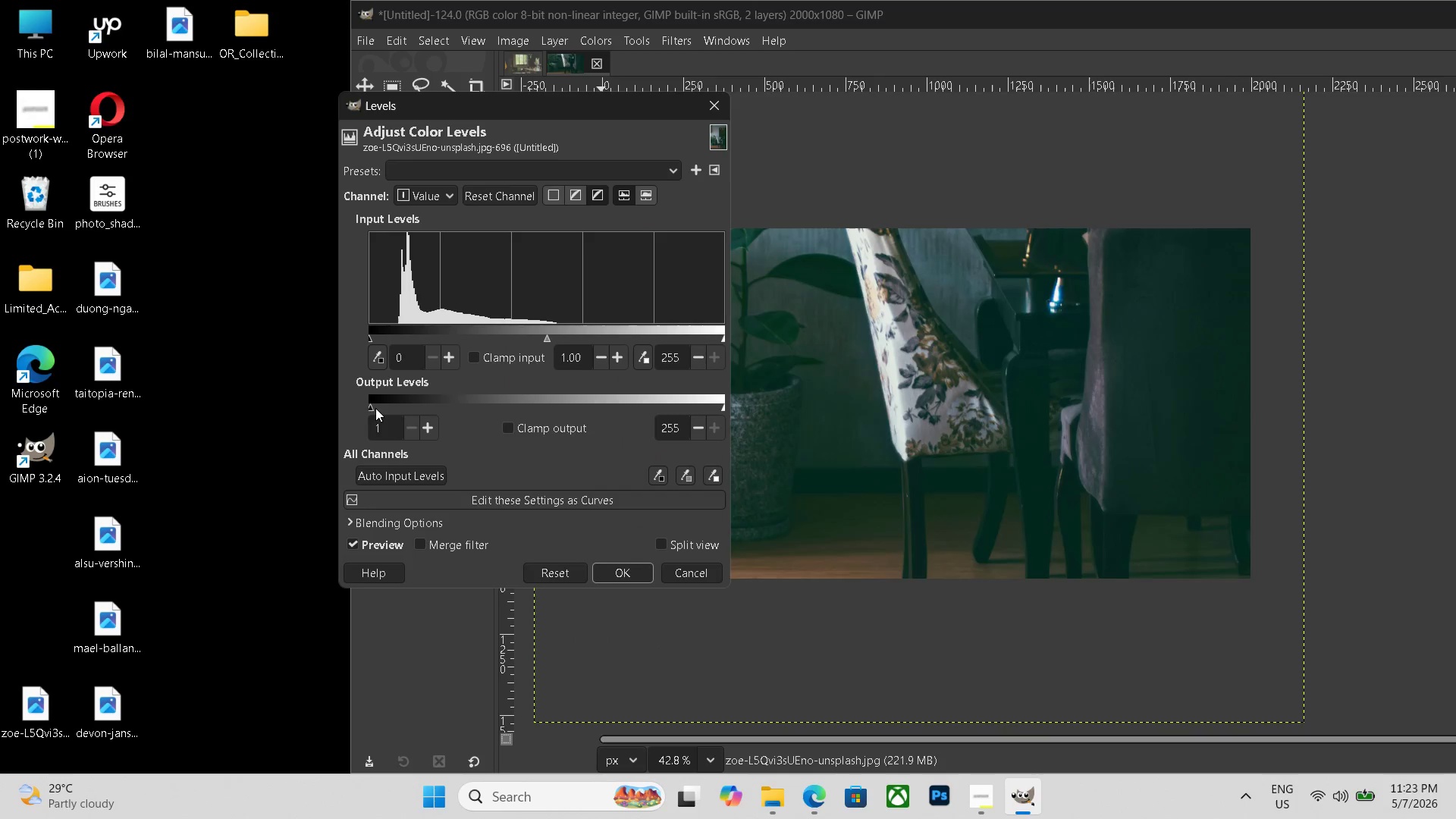 
left_click_drag(start_coordinate=[370, 408], to_coordinate=[379, 408])
 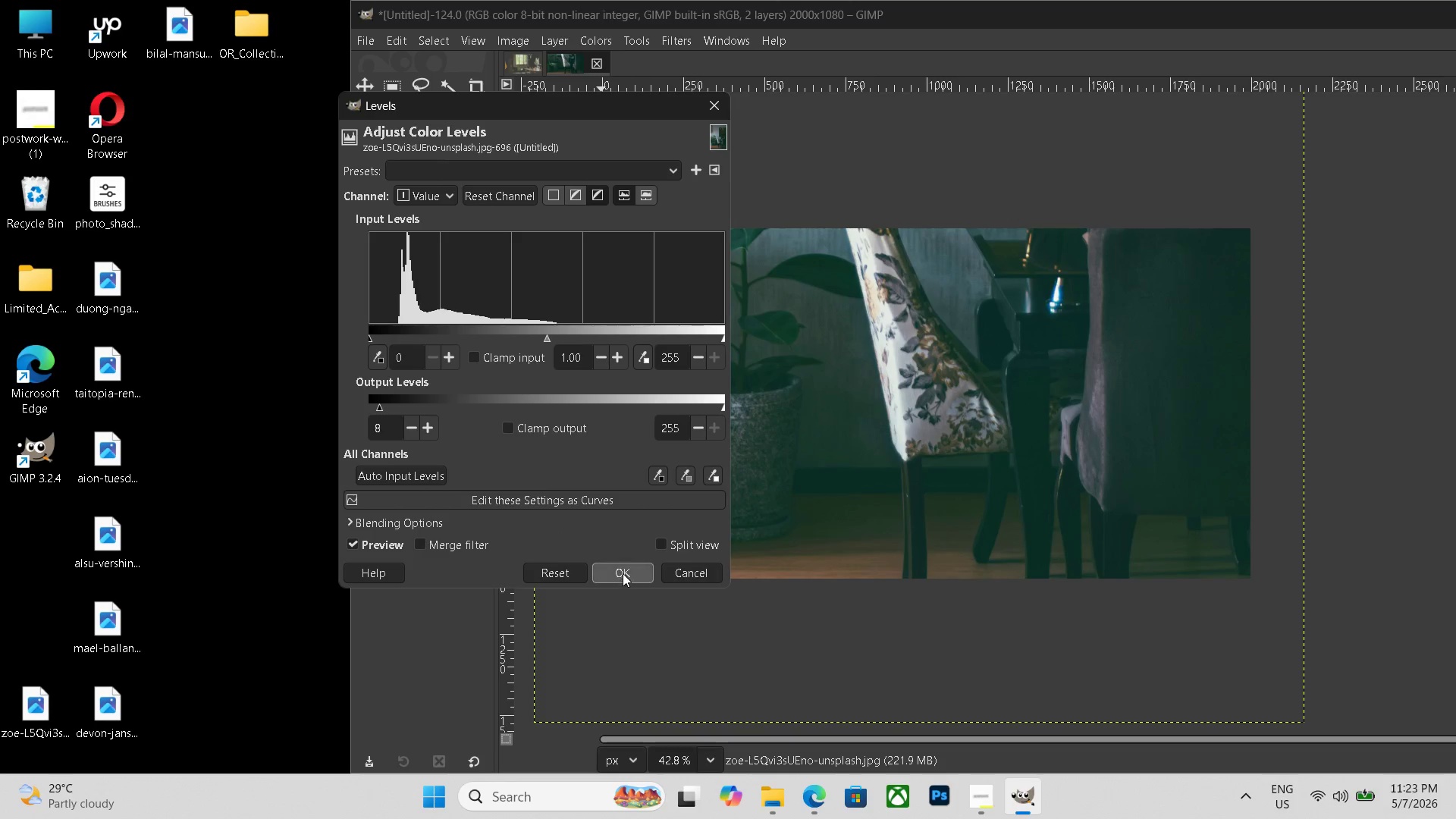 
left_click([623, 573])
 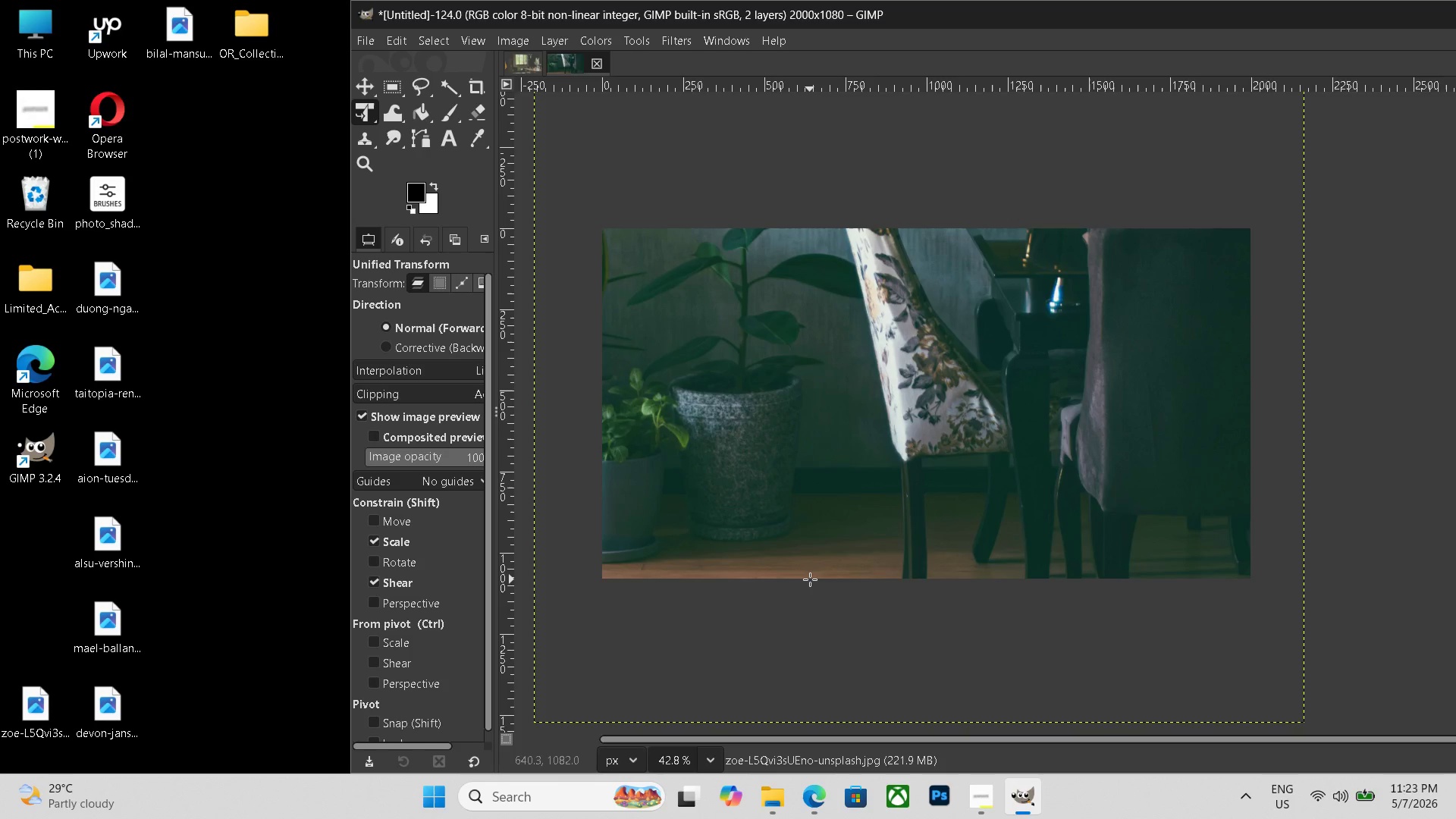 
key(Control+Shift+E)
 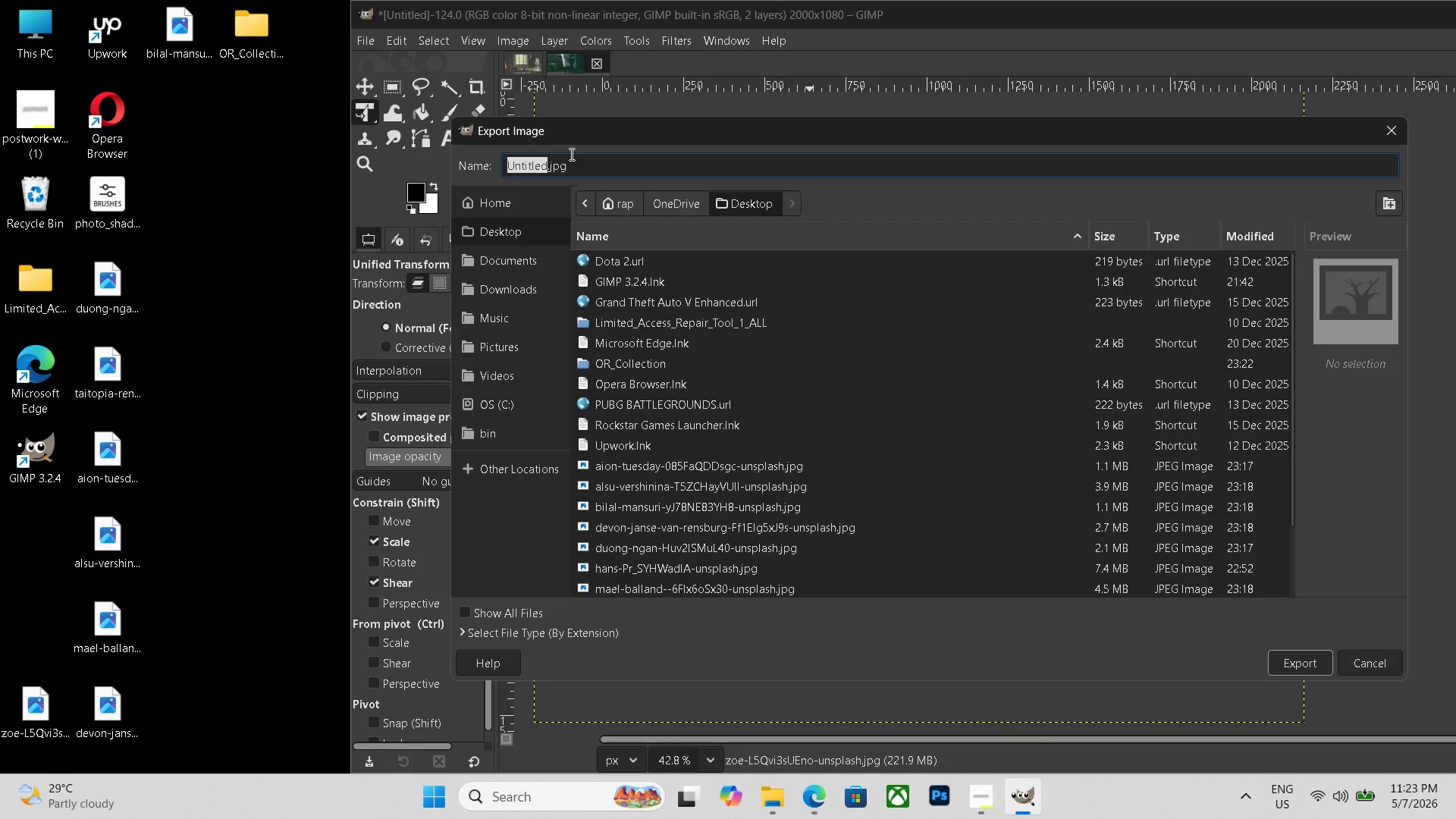 
double_click([571, 158])
 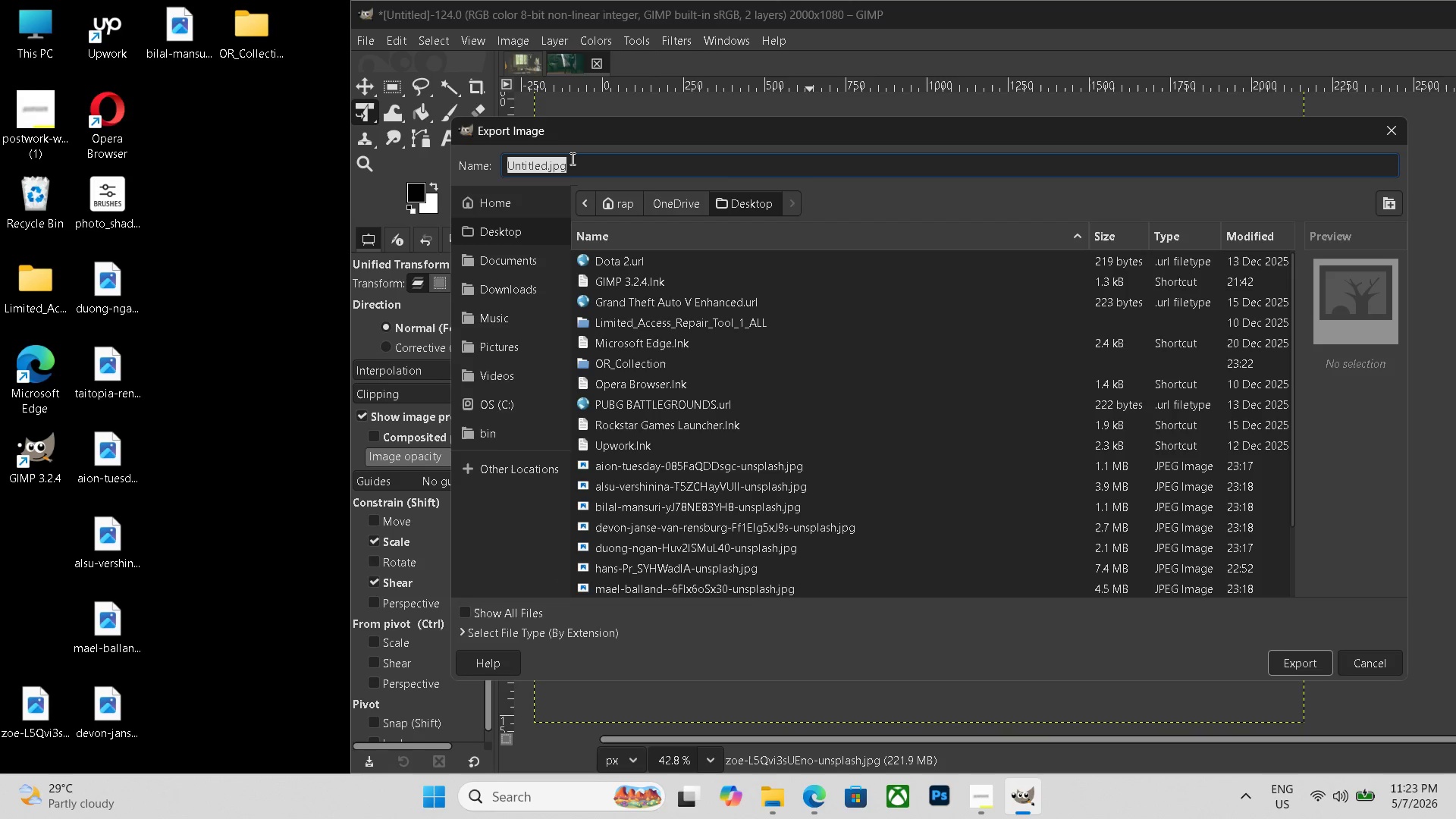 
triple_click([571, 158])
 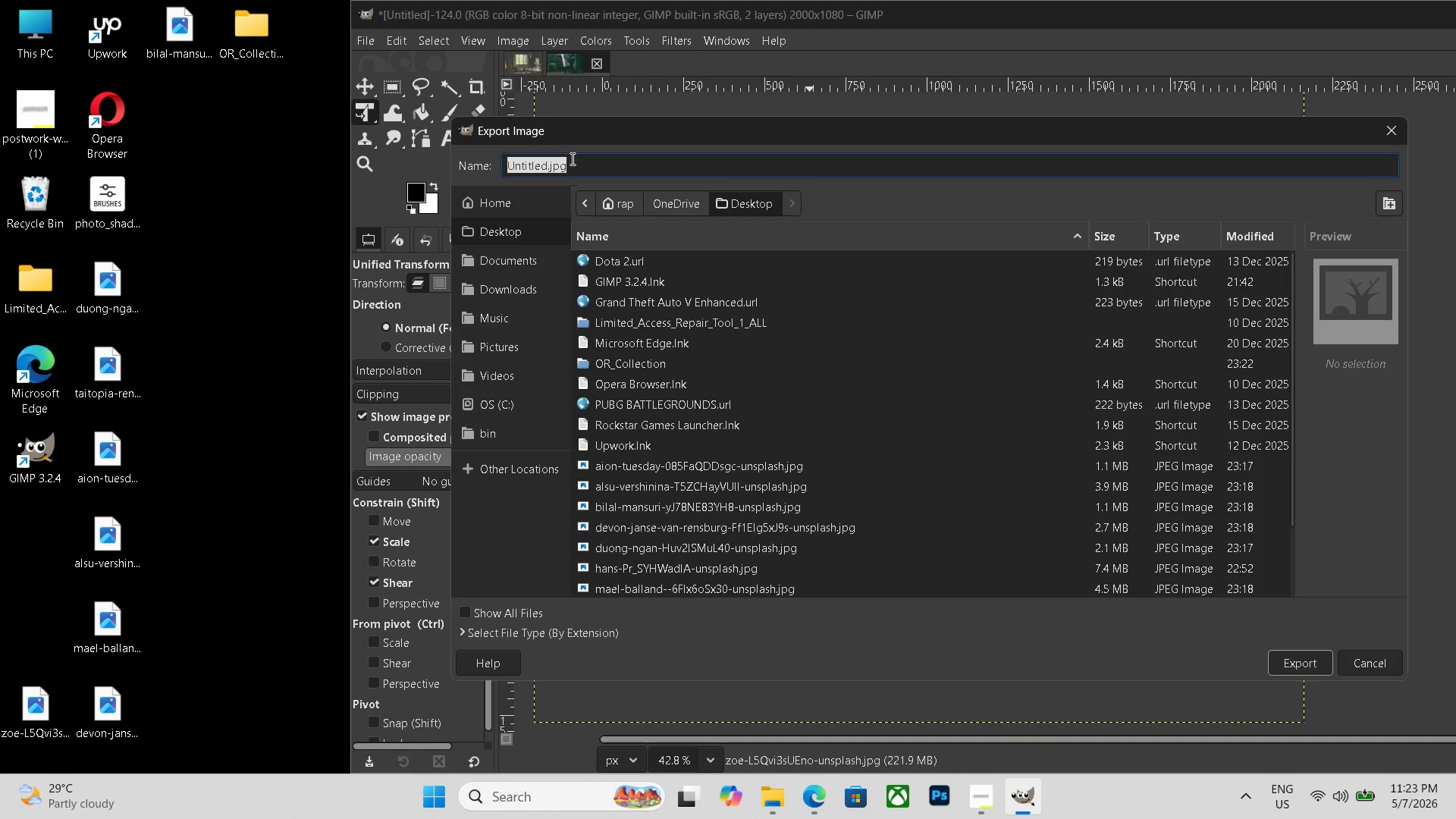 
key(Control+V)
 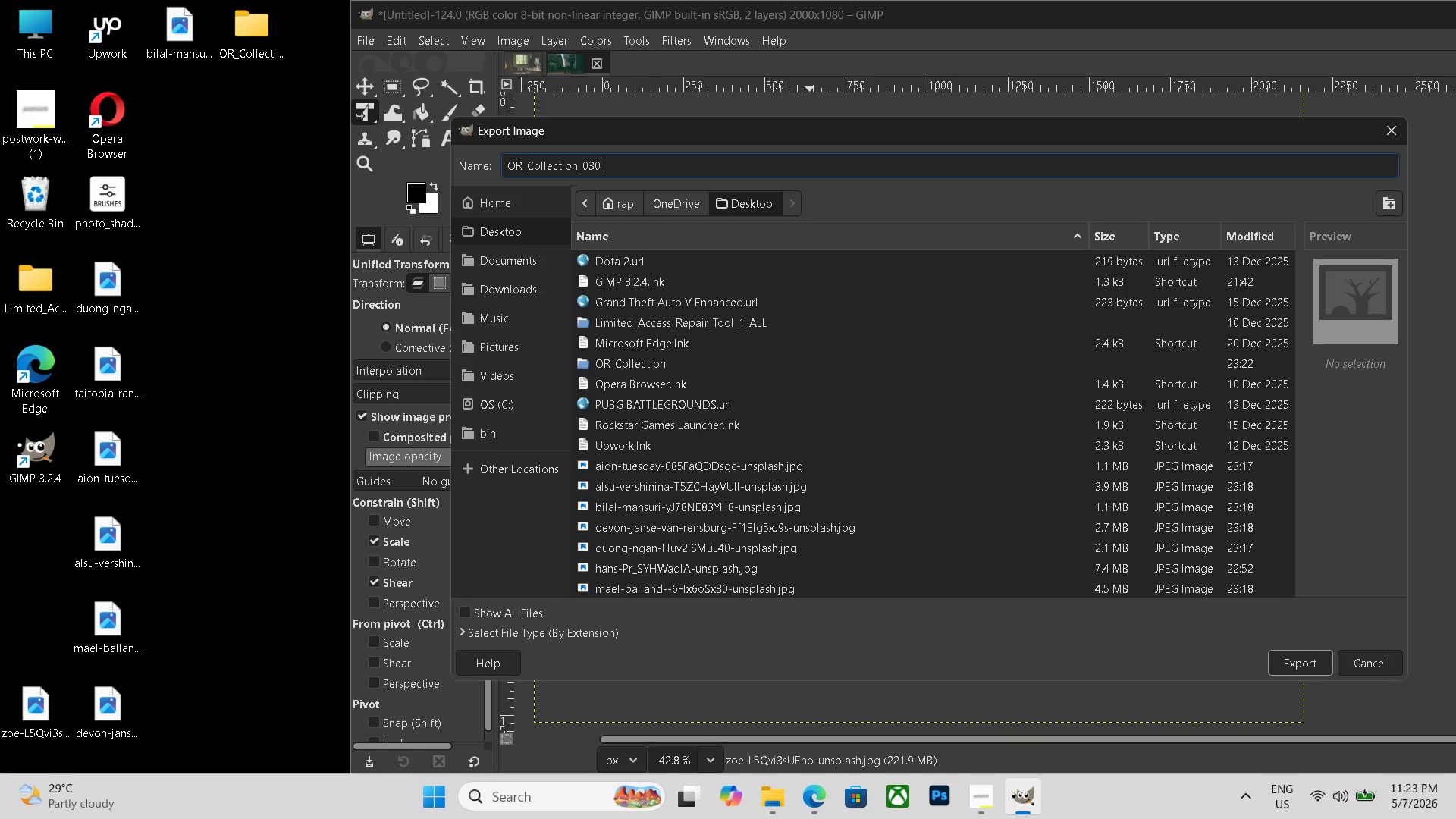 
key(Backspace)
 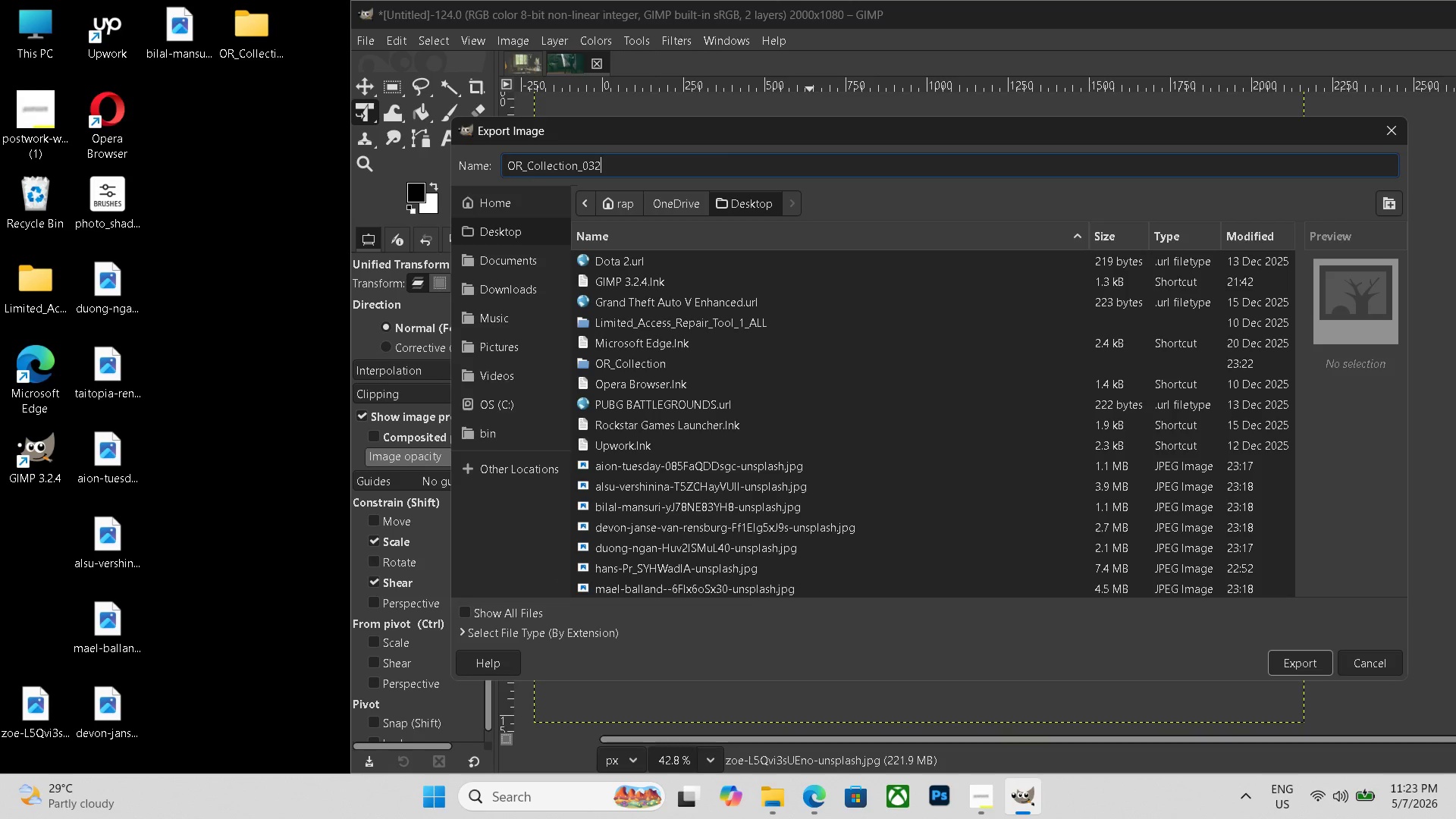 
key(Numpad2)
 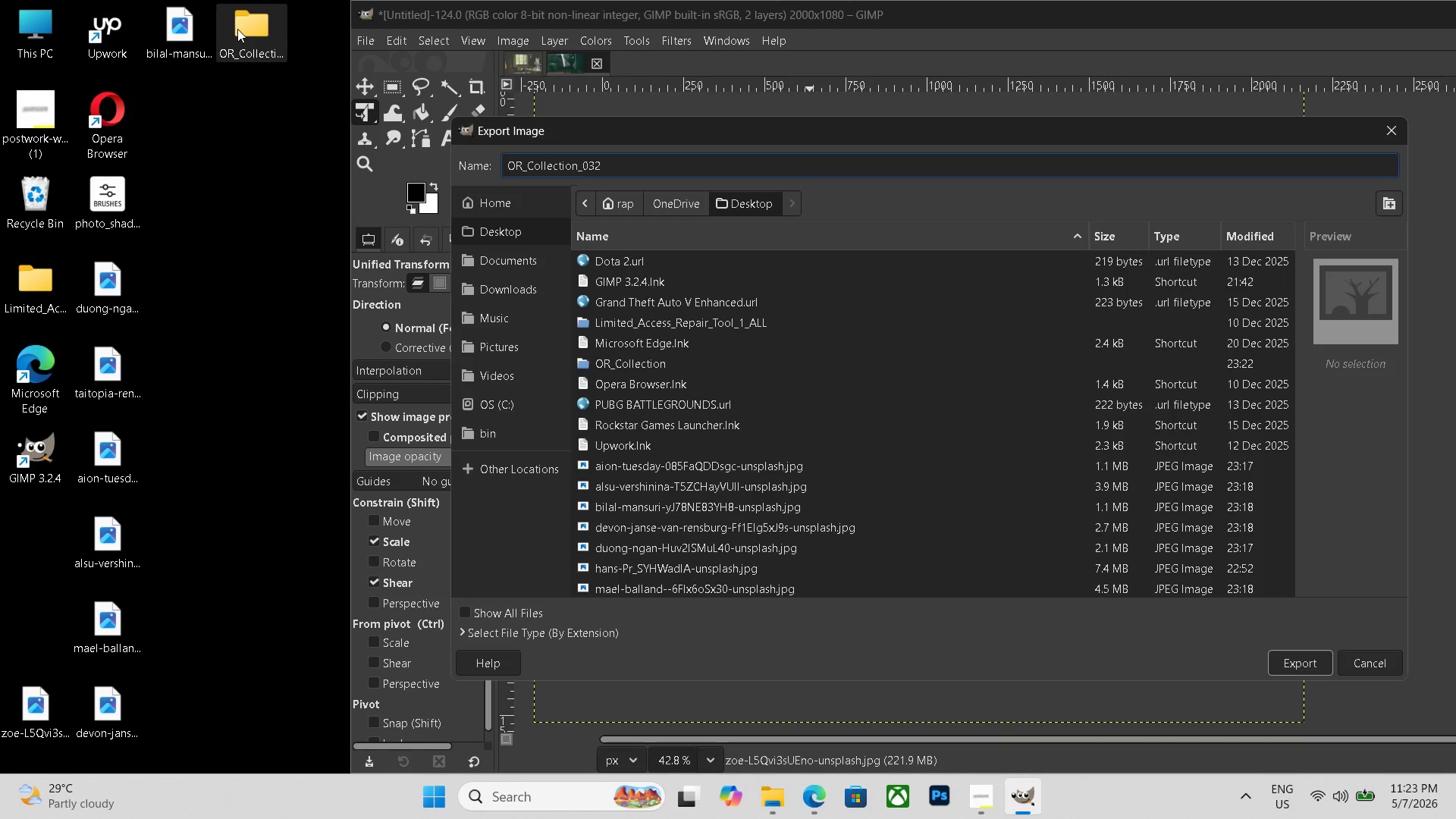 
double_click([237, 29])
 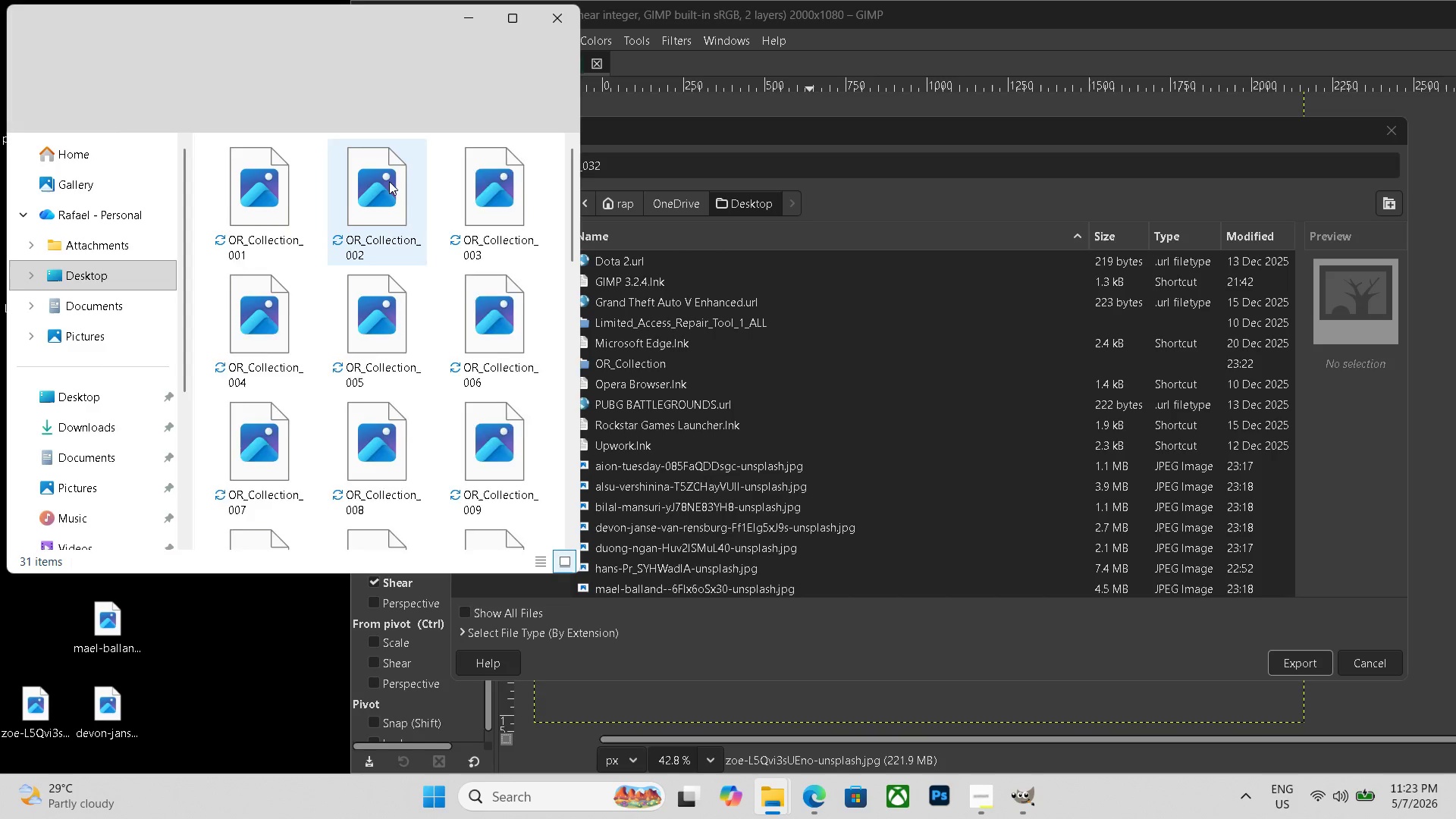 
scroll: coordinate [400, 196], scroll_direction: down, amount: 14.0
 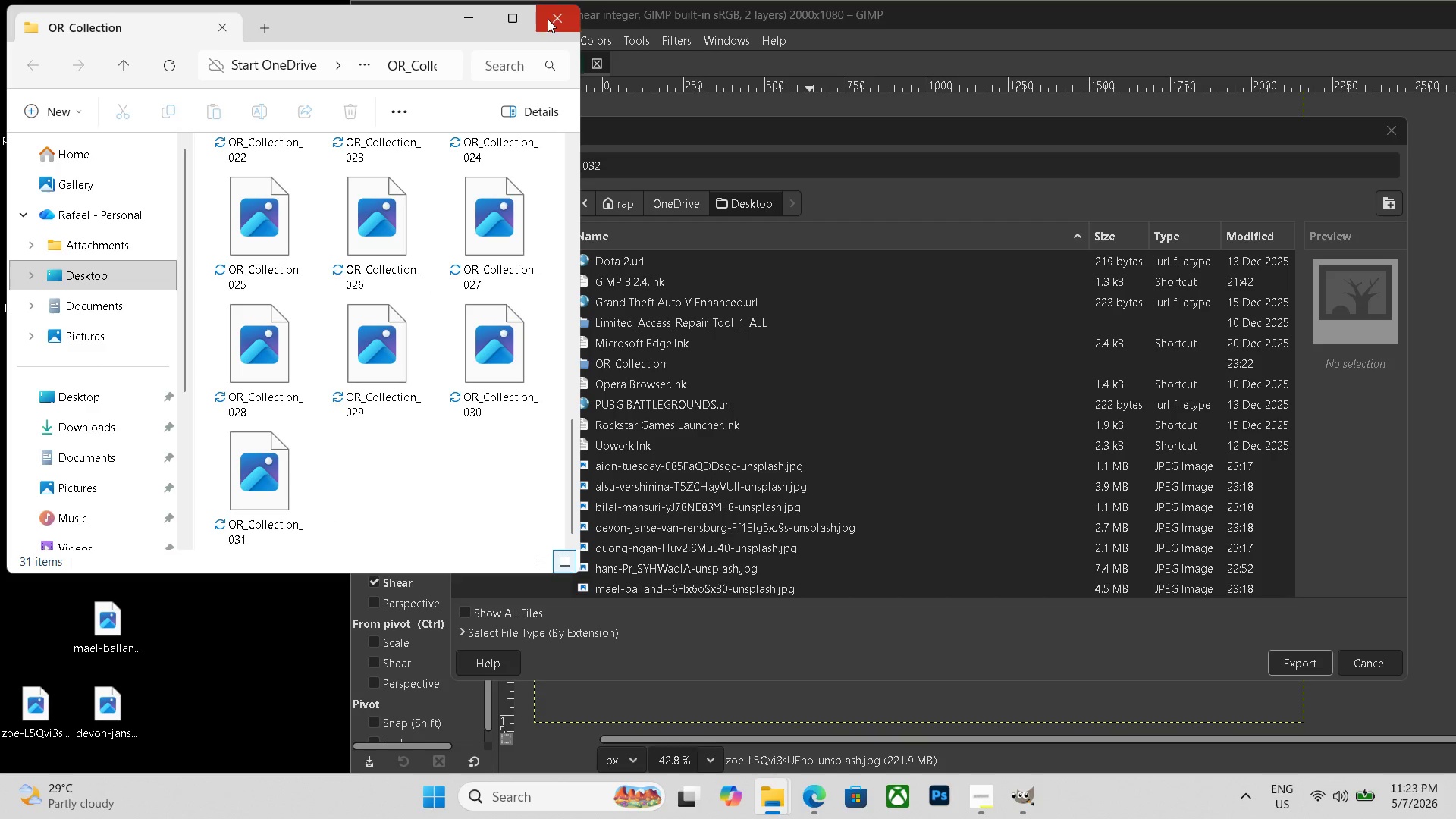 
left_click([560, 23])
 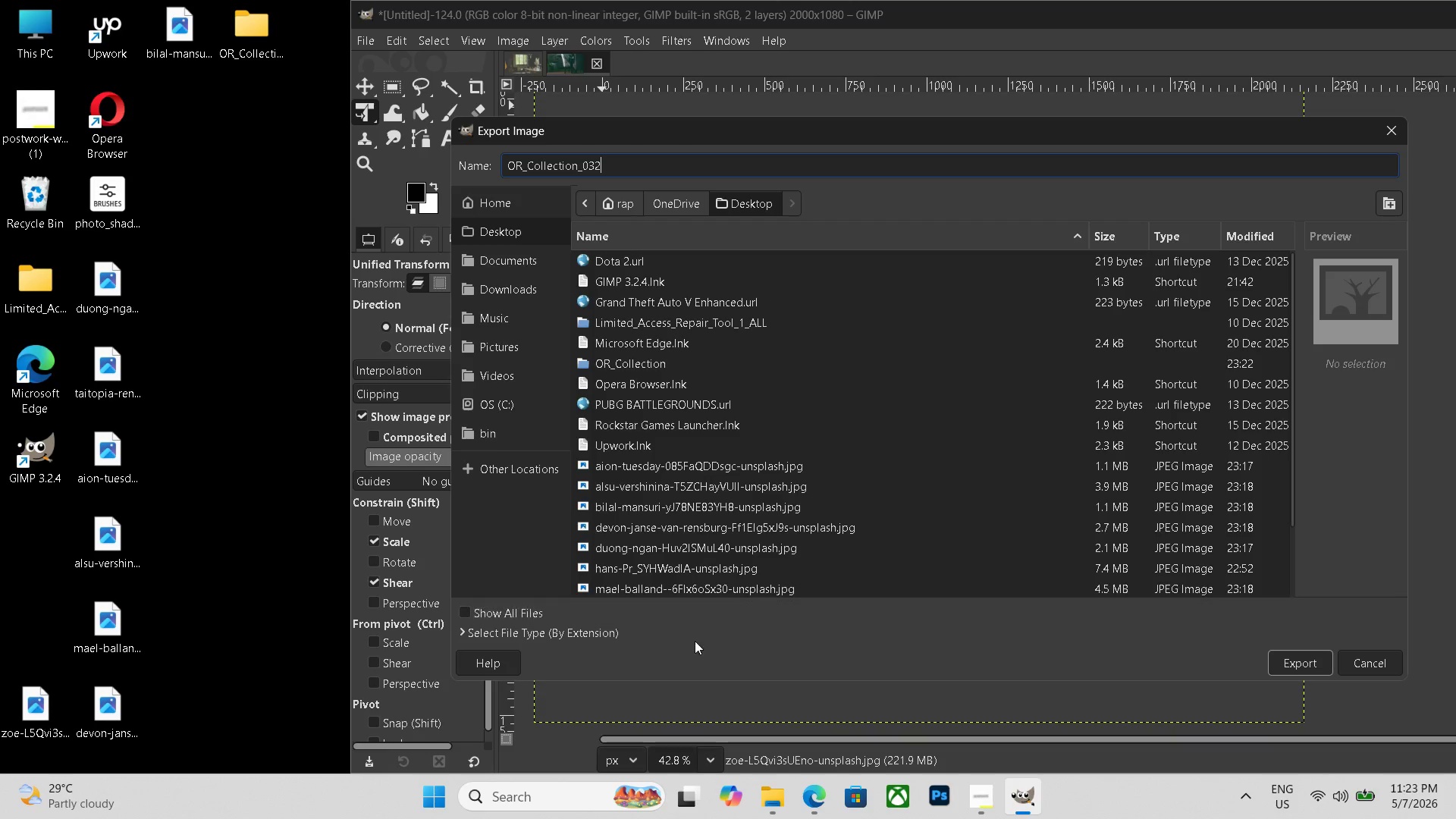 
left_click([636, 632])
 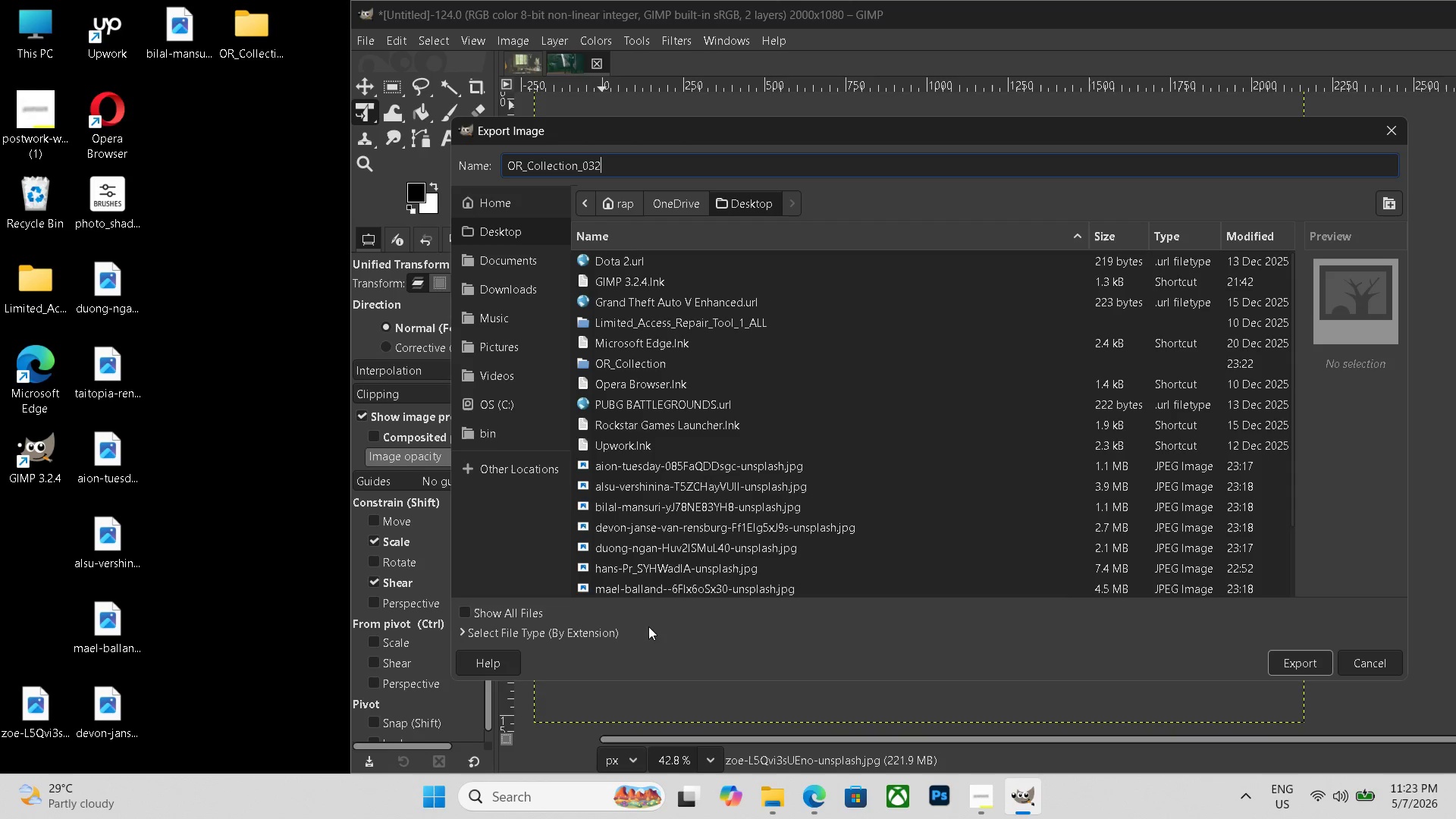 
scroll: coordinate [568, 613], scroll_direction: down, amount: 26.0
 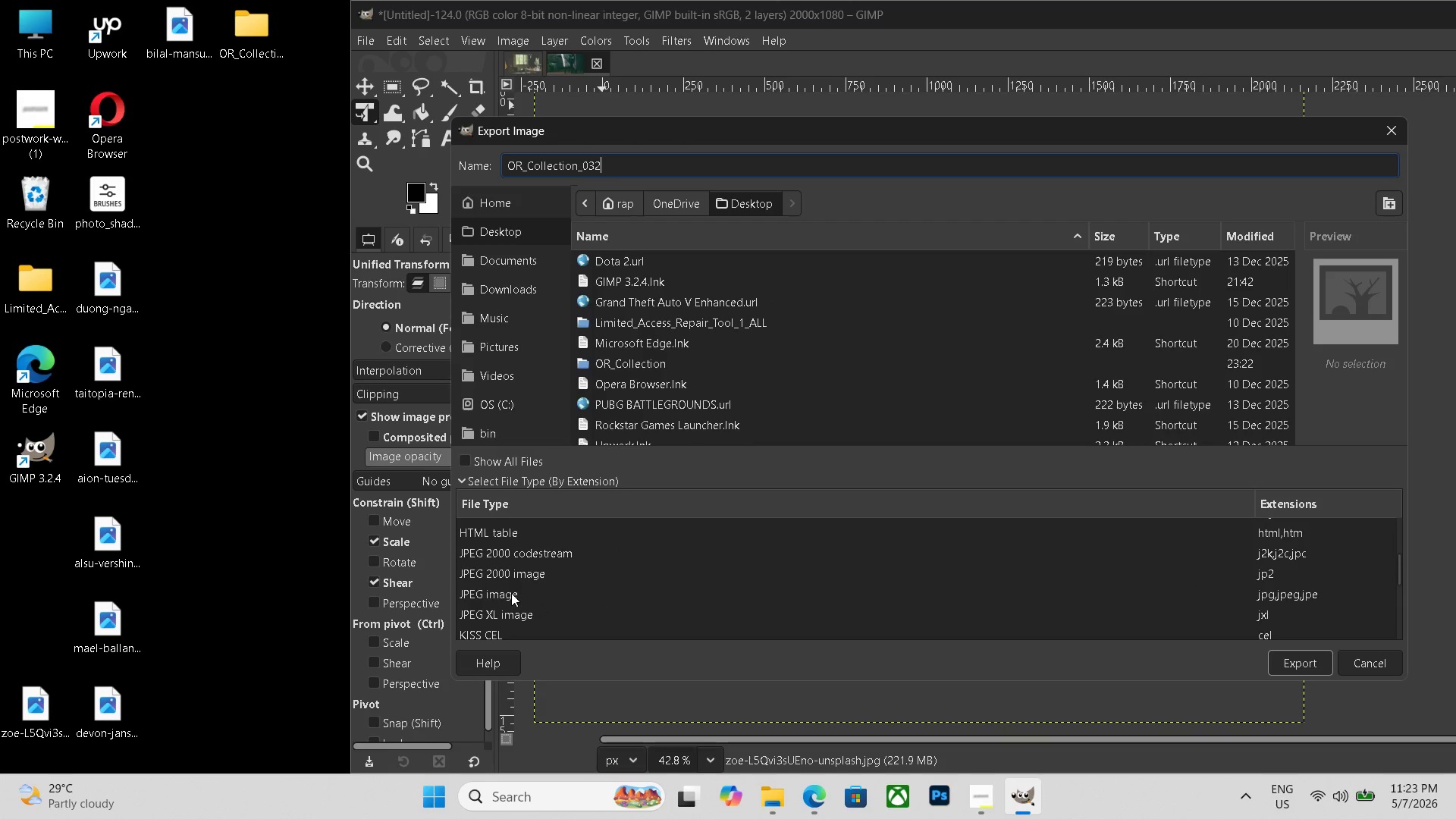 
left_click([511, 593])
 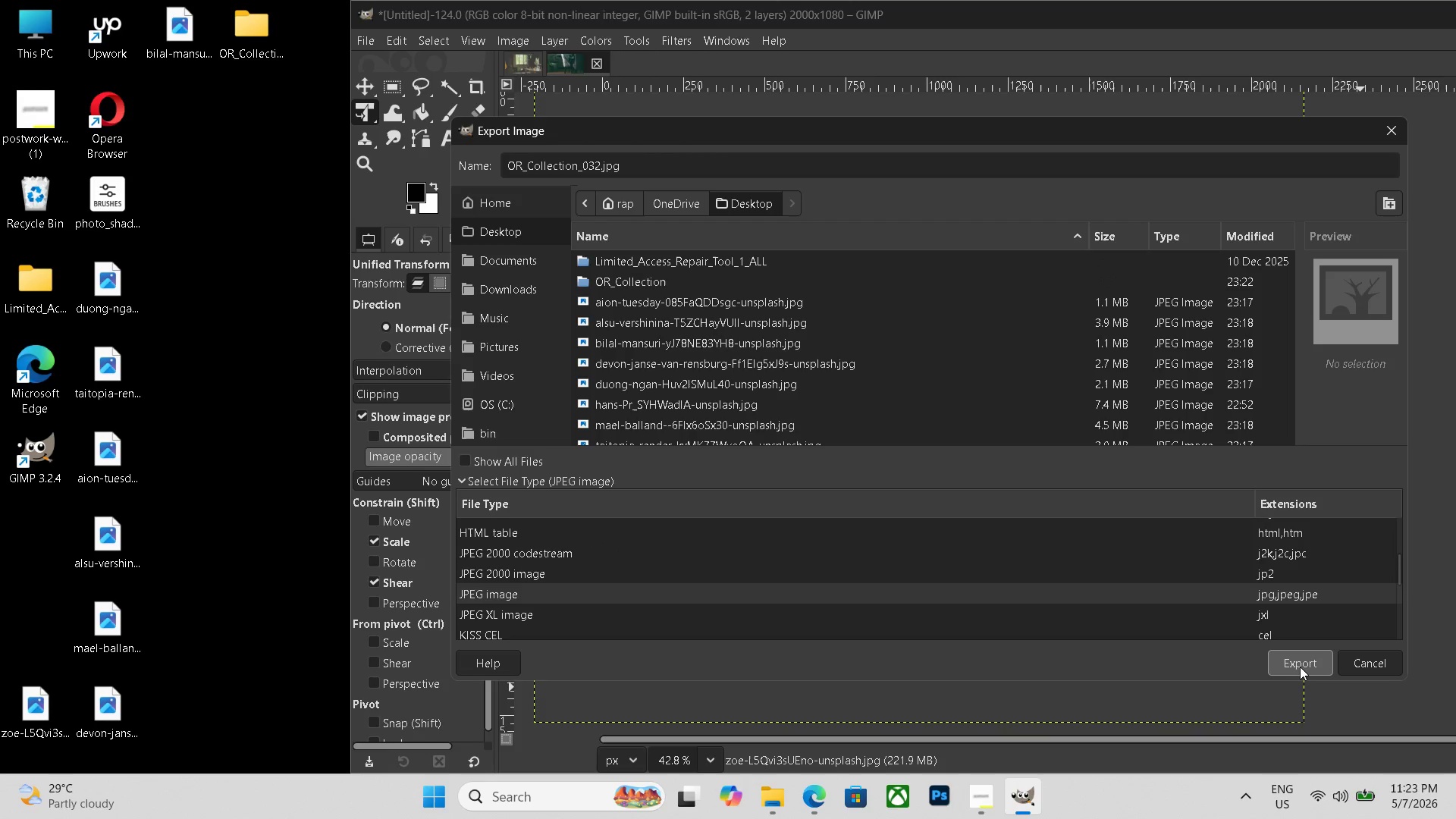 
left_click([1299, 667])
 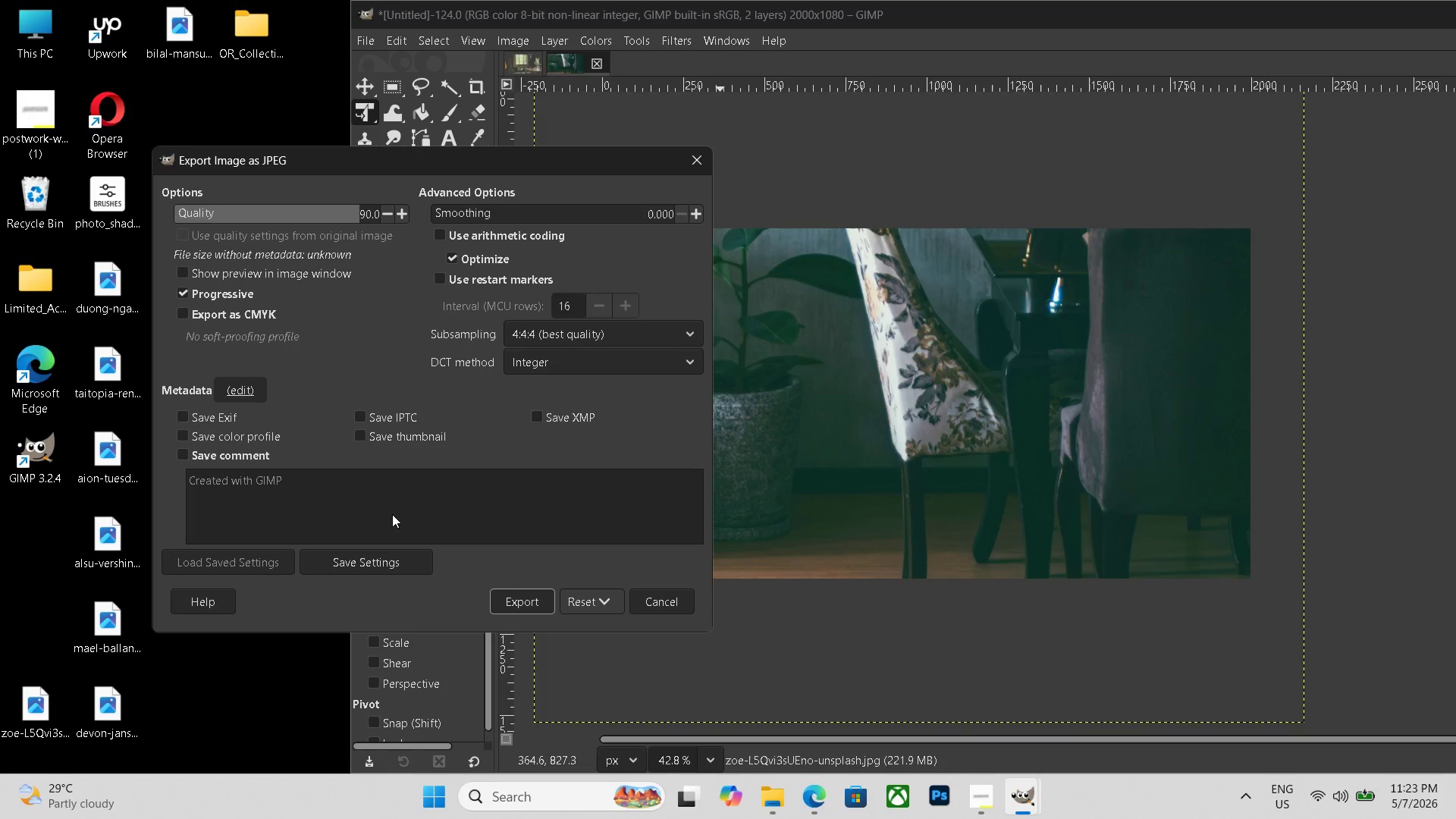 
left_click([519, 597])
 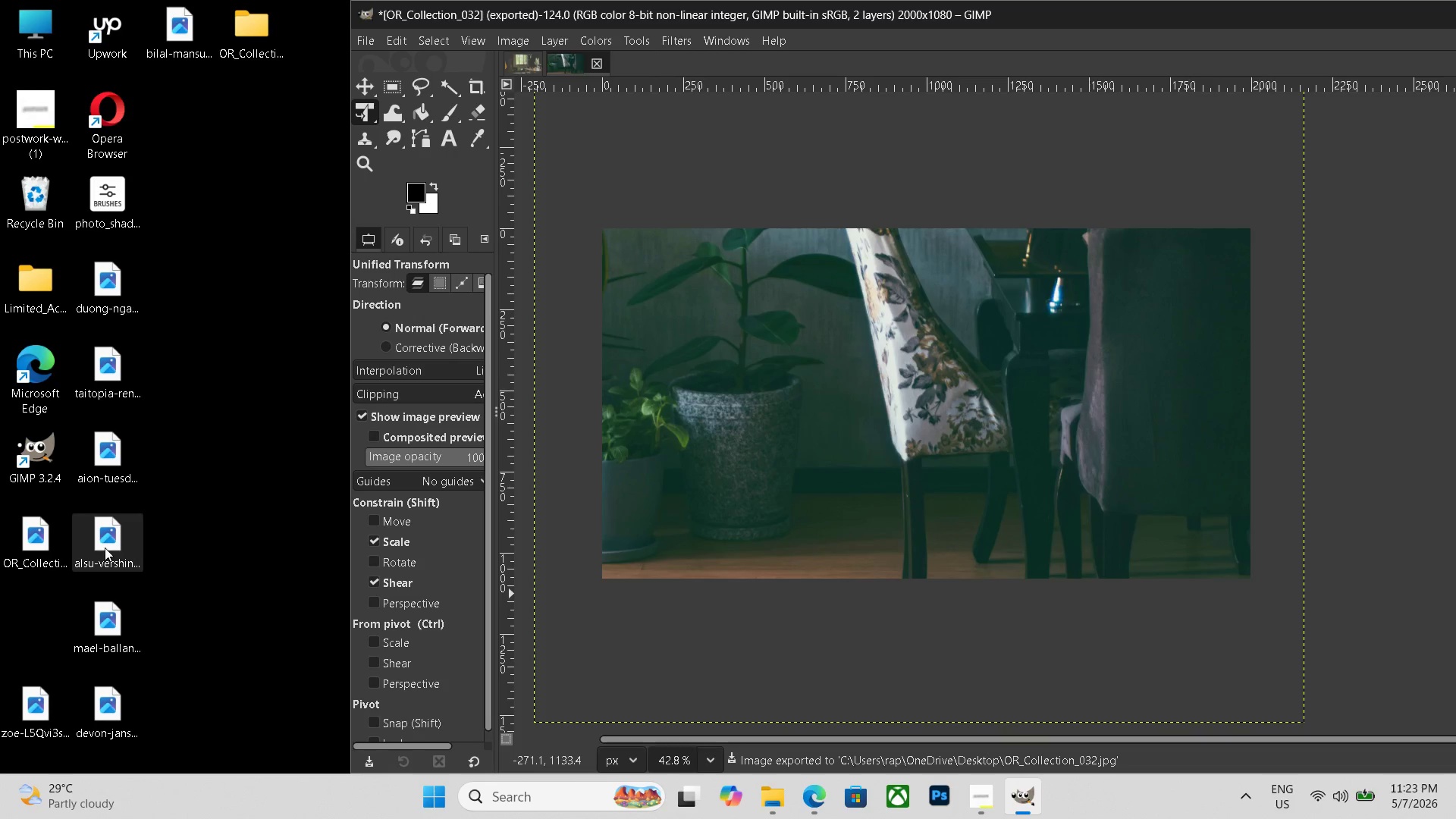 
left_click_drag(start_coordinate=[47, 548], to_coordinate=[265, 59])
 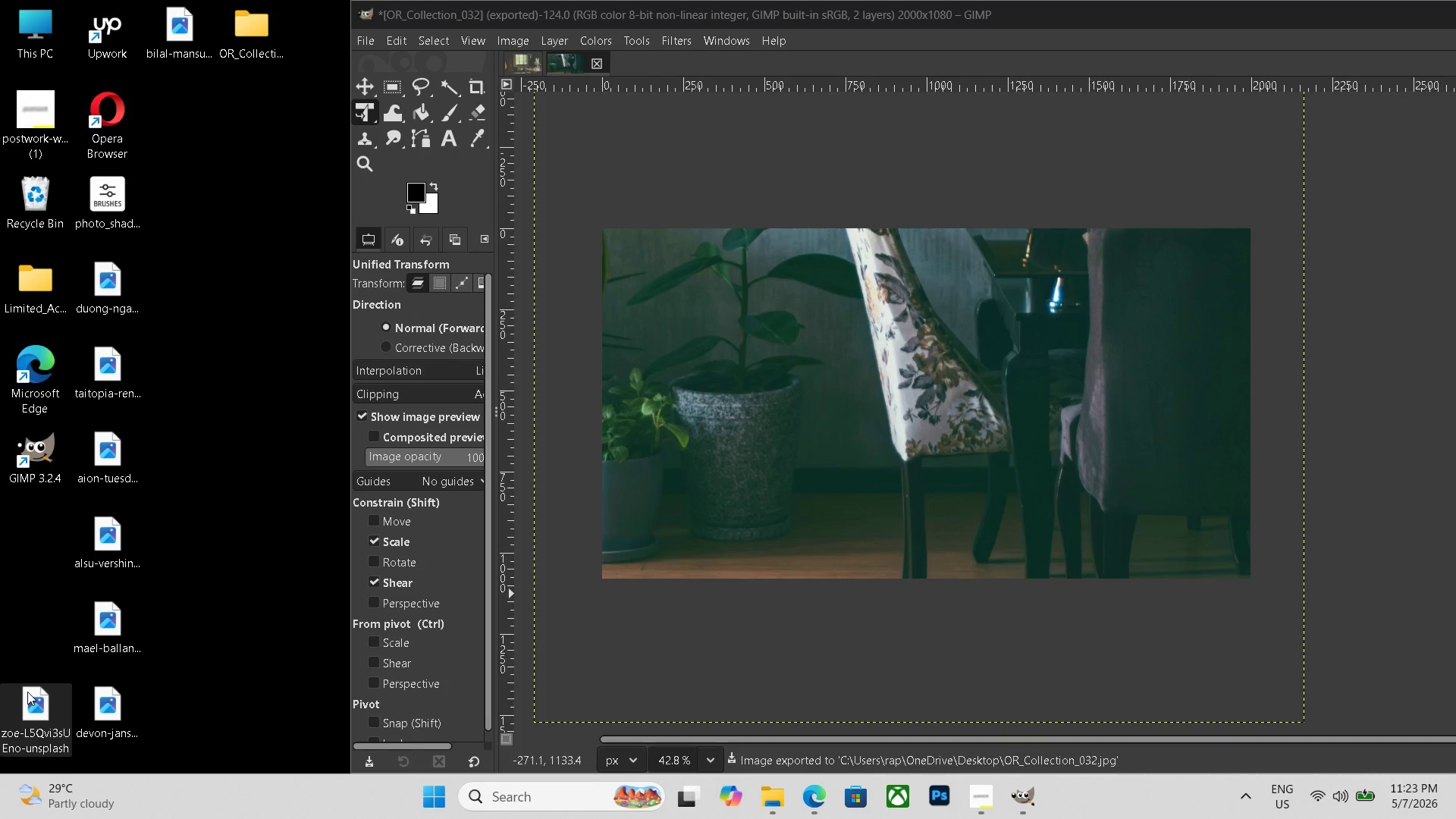 
double_click([27, 692])
 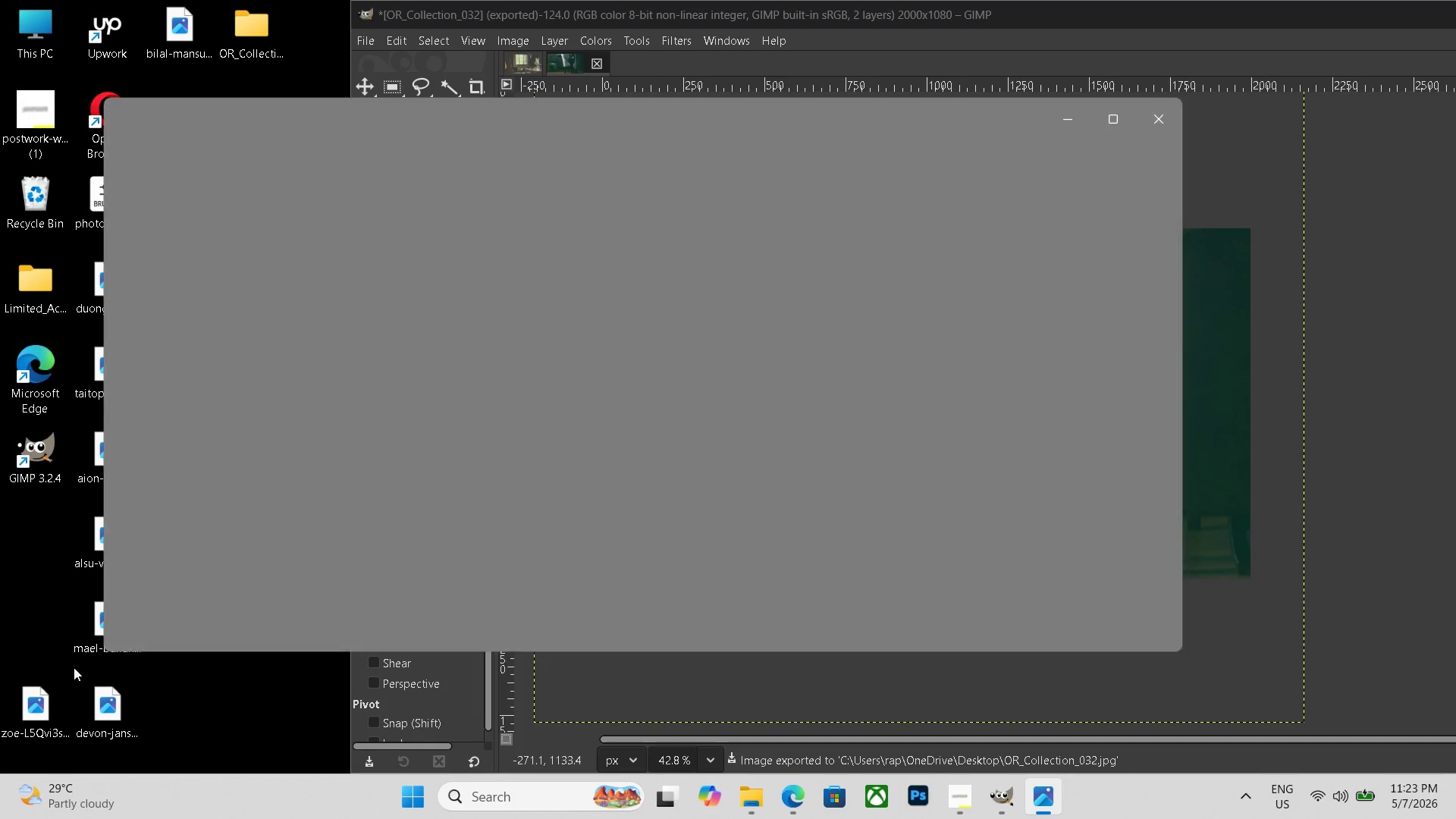 
scroll: coordinate [57, 674], scroll_direction: down, amount: 1.0
 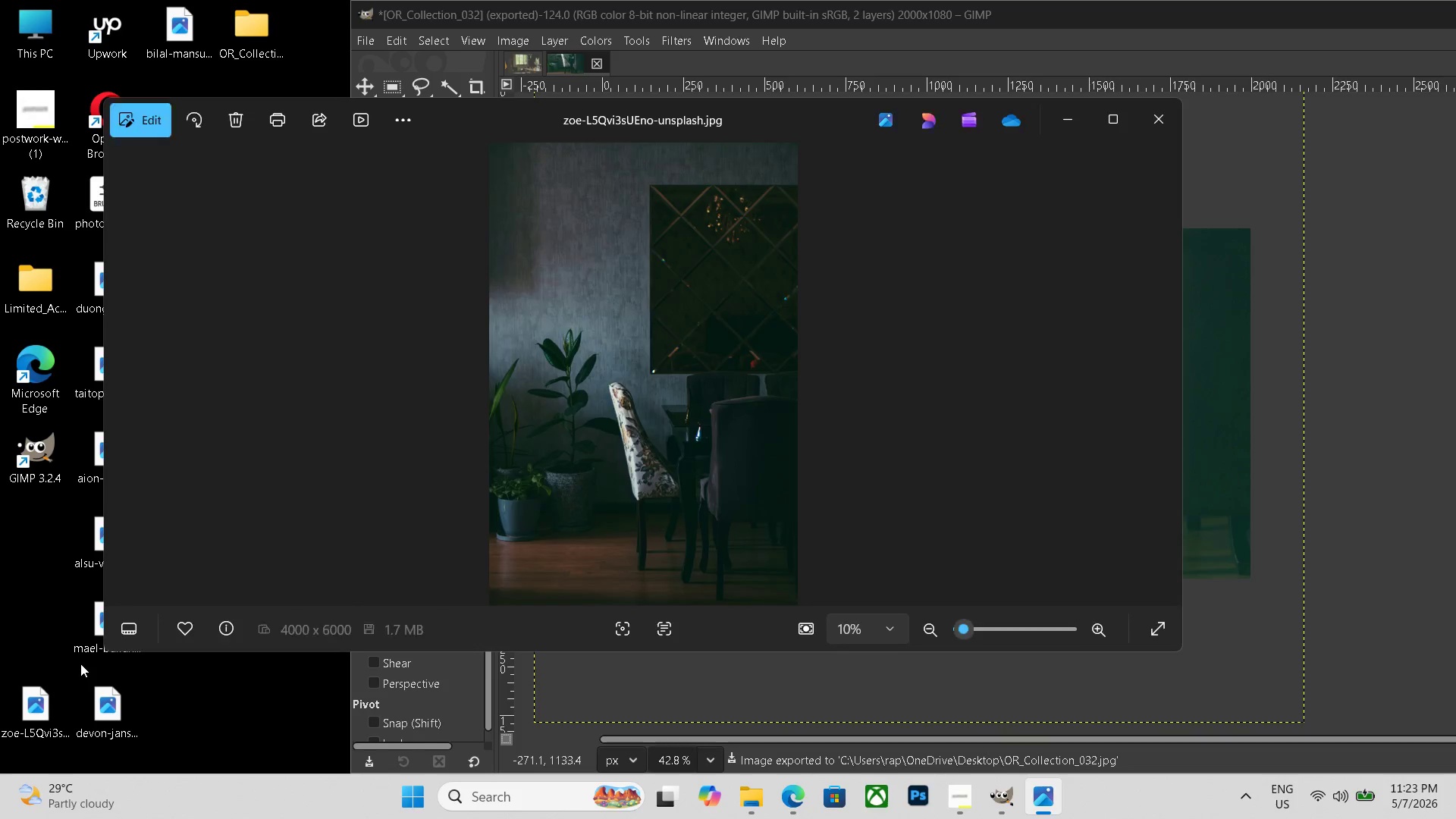 
key(Escape)
 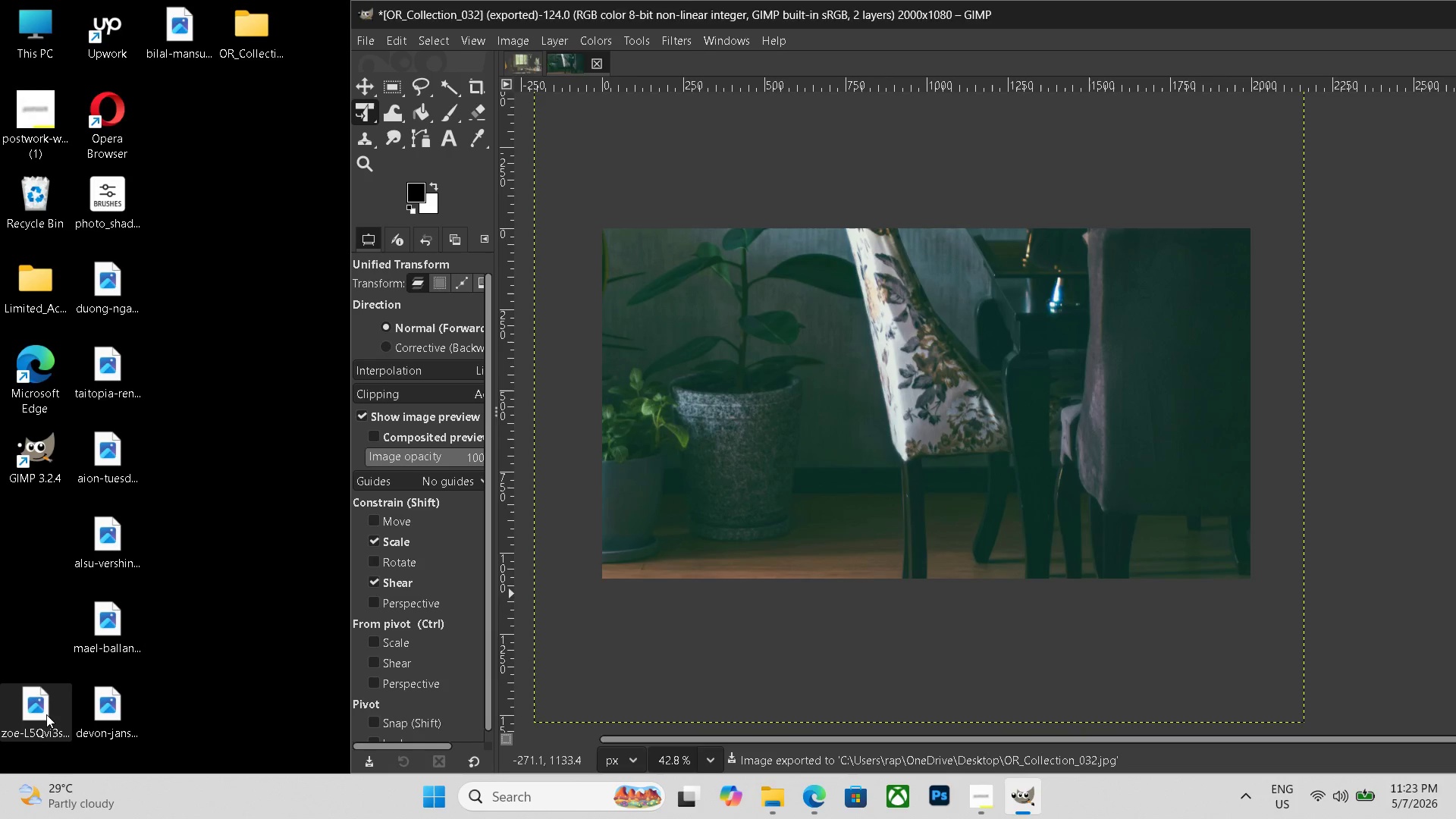 
left_click([46, 714])
 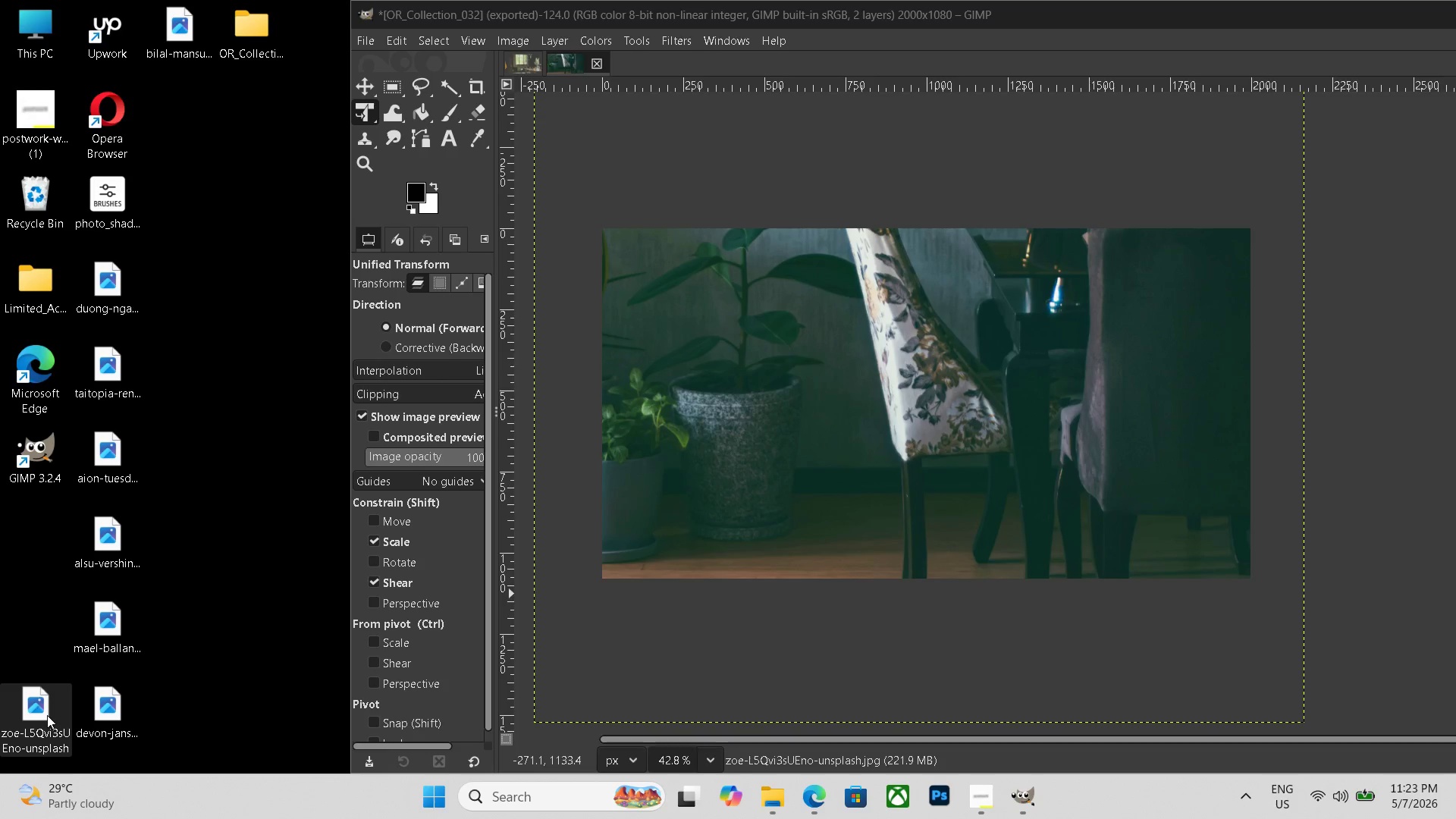 
key(Delete)
 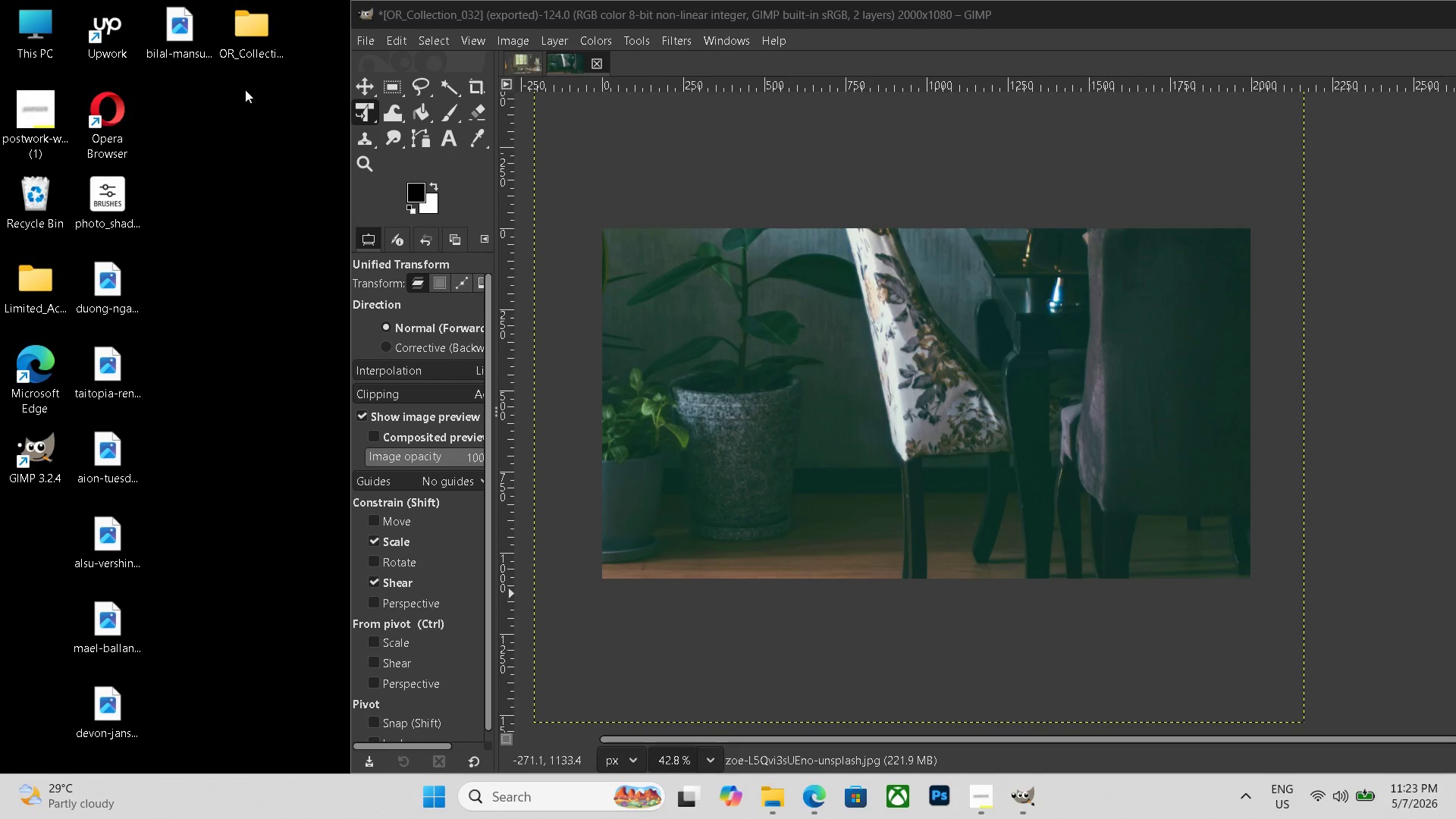 
double_click([203, 58])
 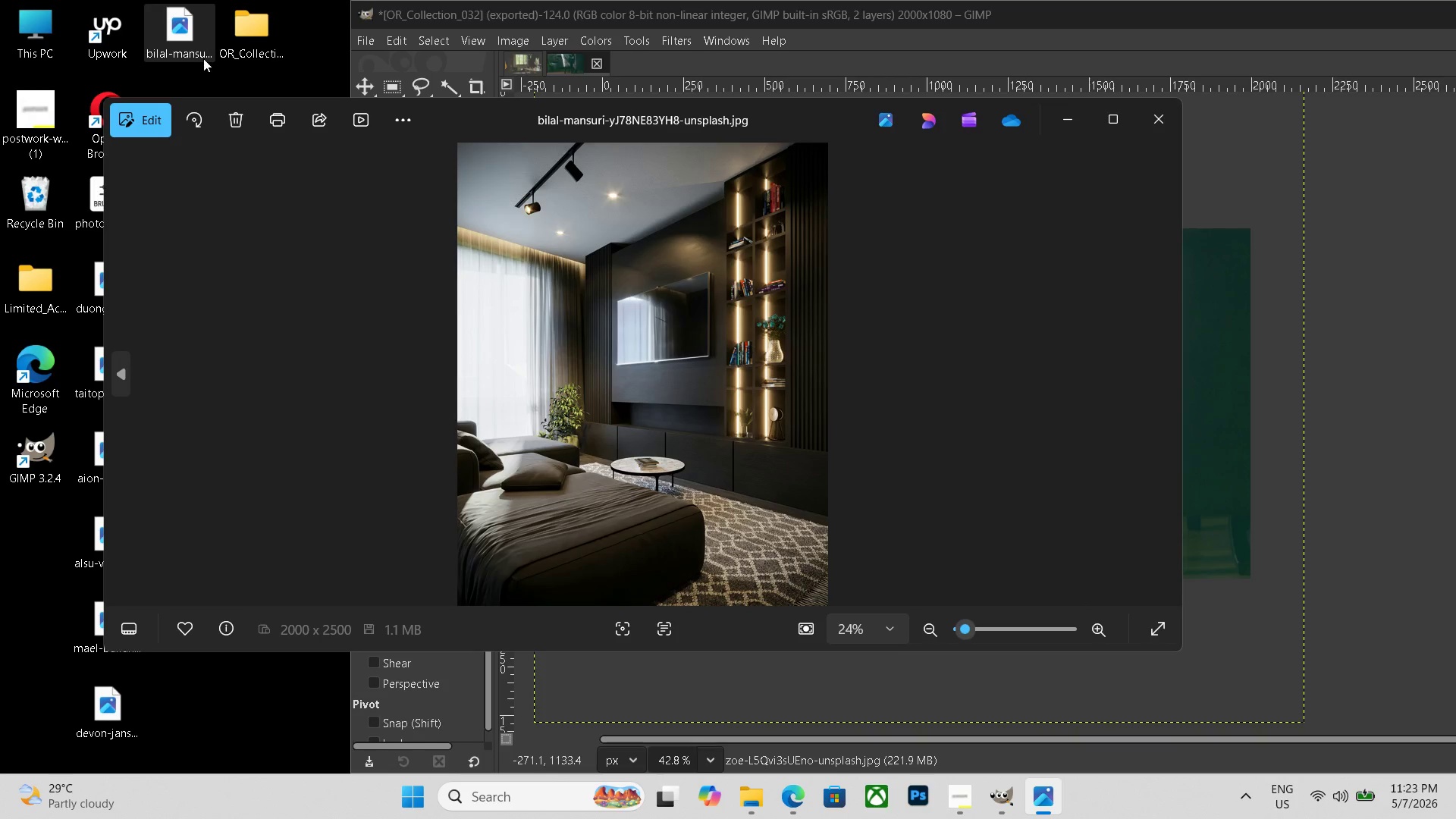 
key(Escape)
 